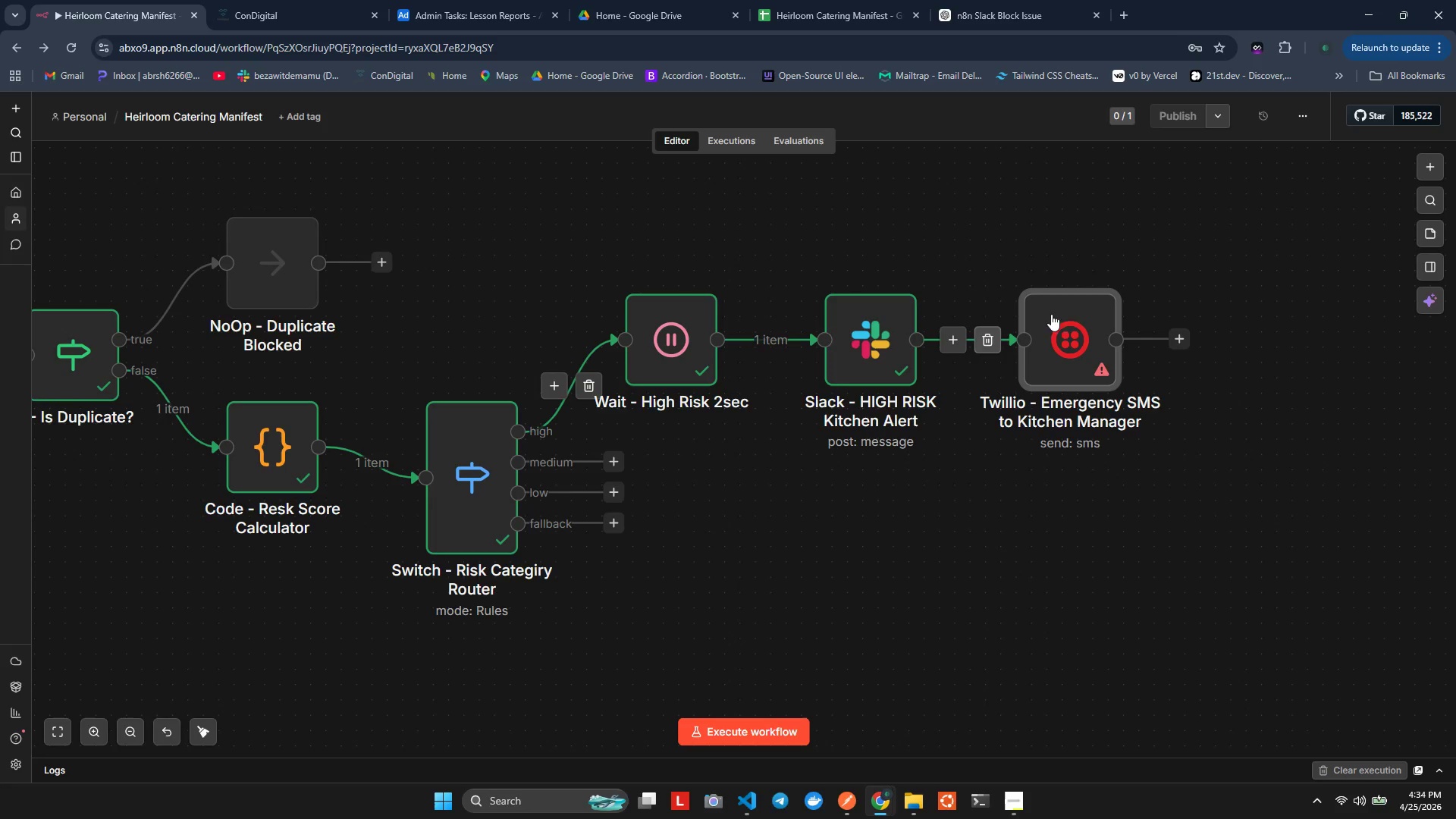 
left_click([1079, 305])
 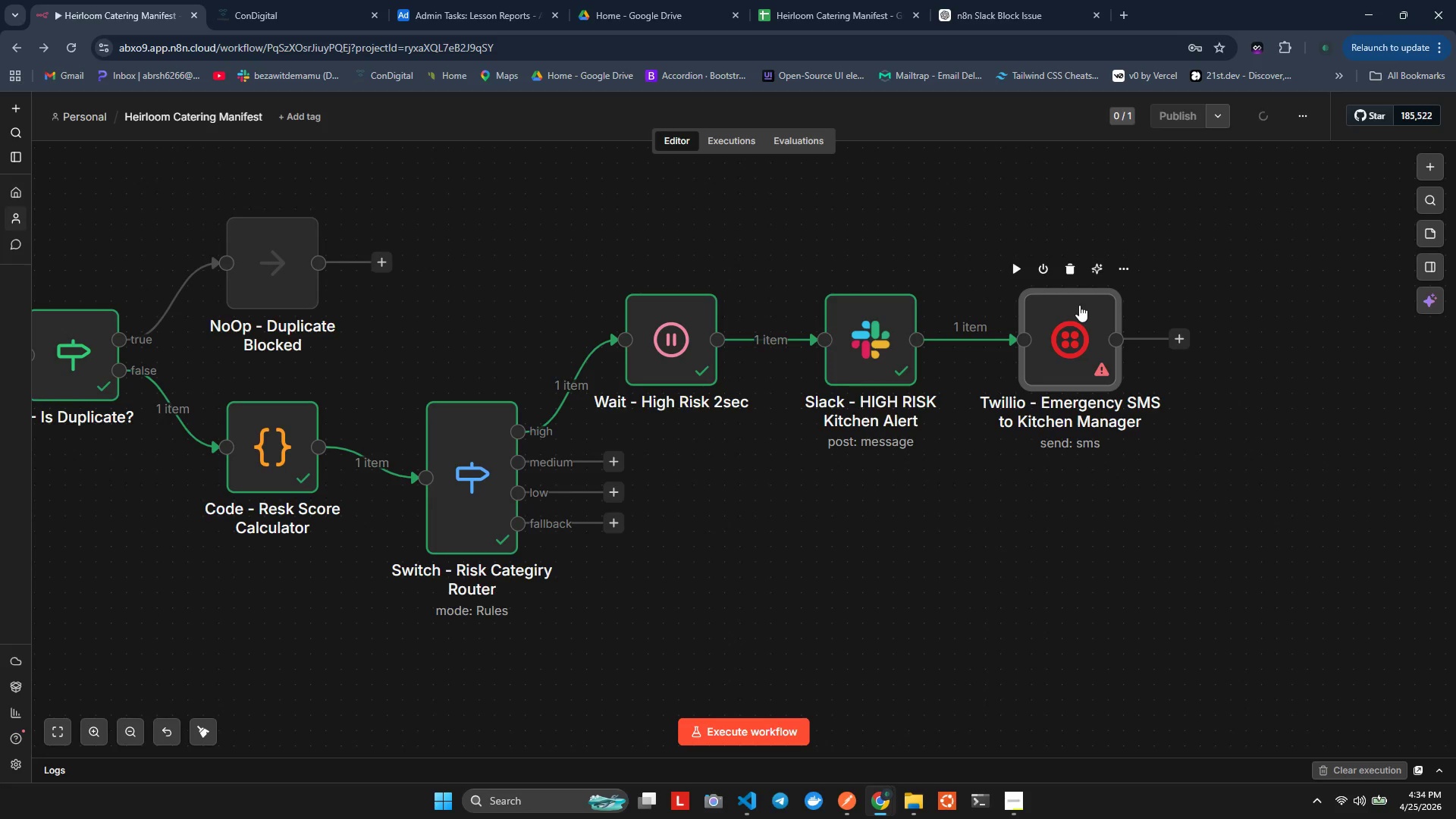 
double_click([1079, 305])
 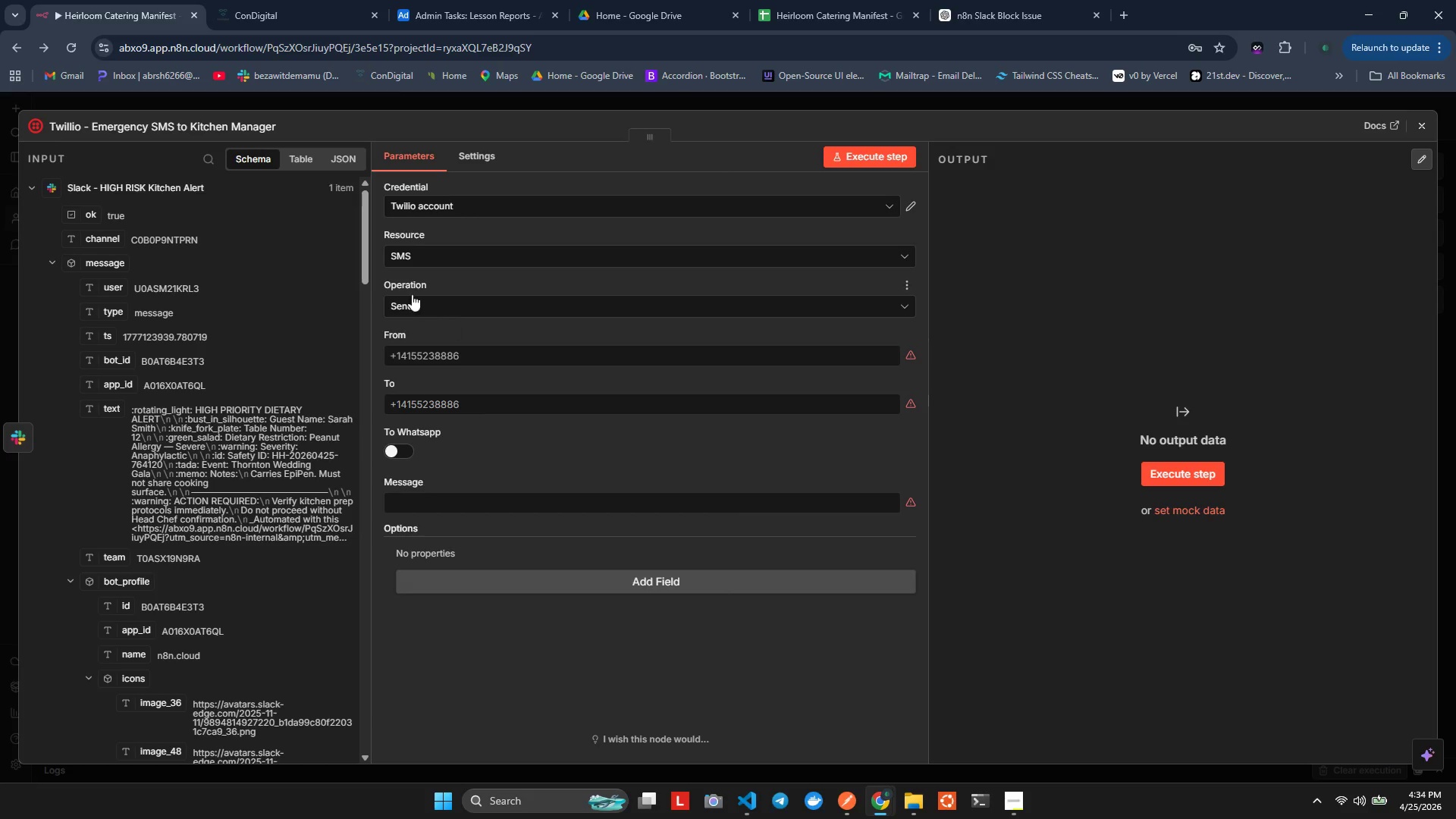 
wait(6.59)
 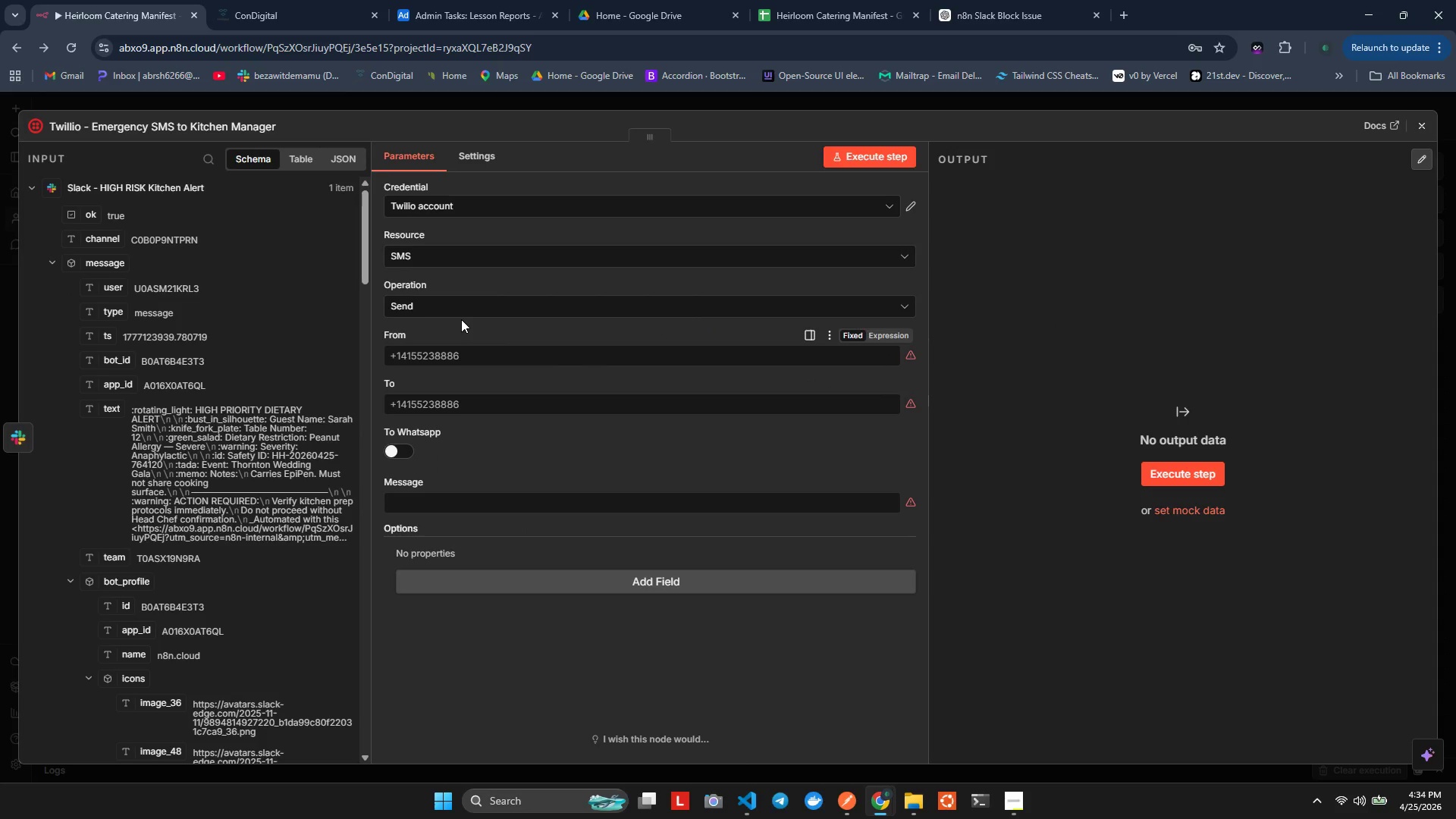 
double_click([440, 210])
 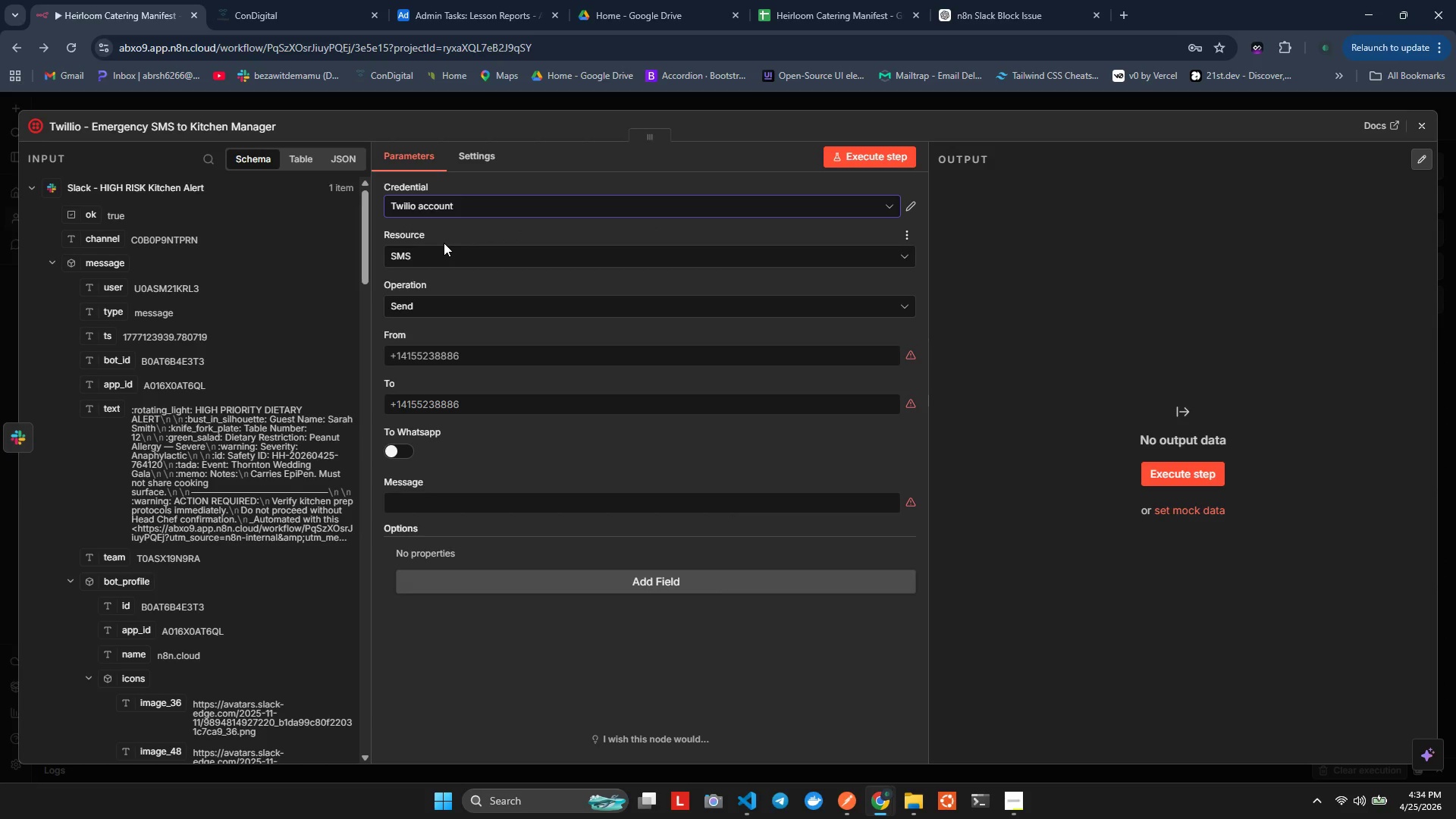 
wait(8.14)
 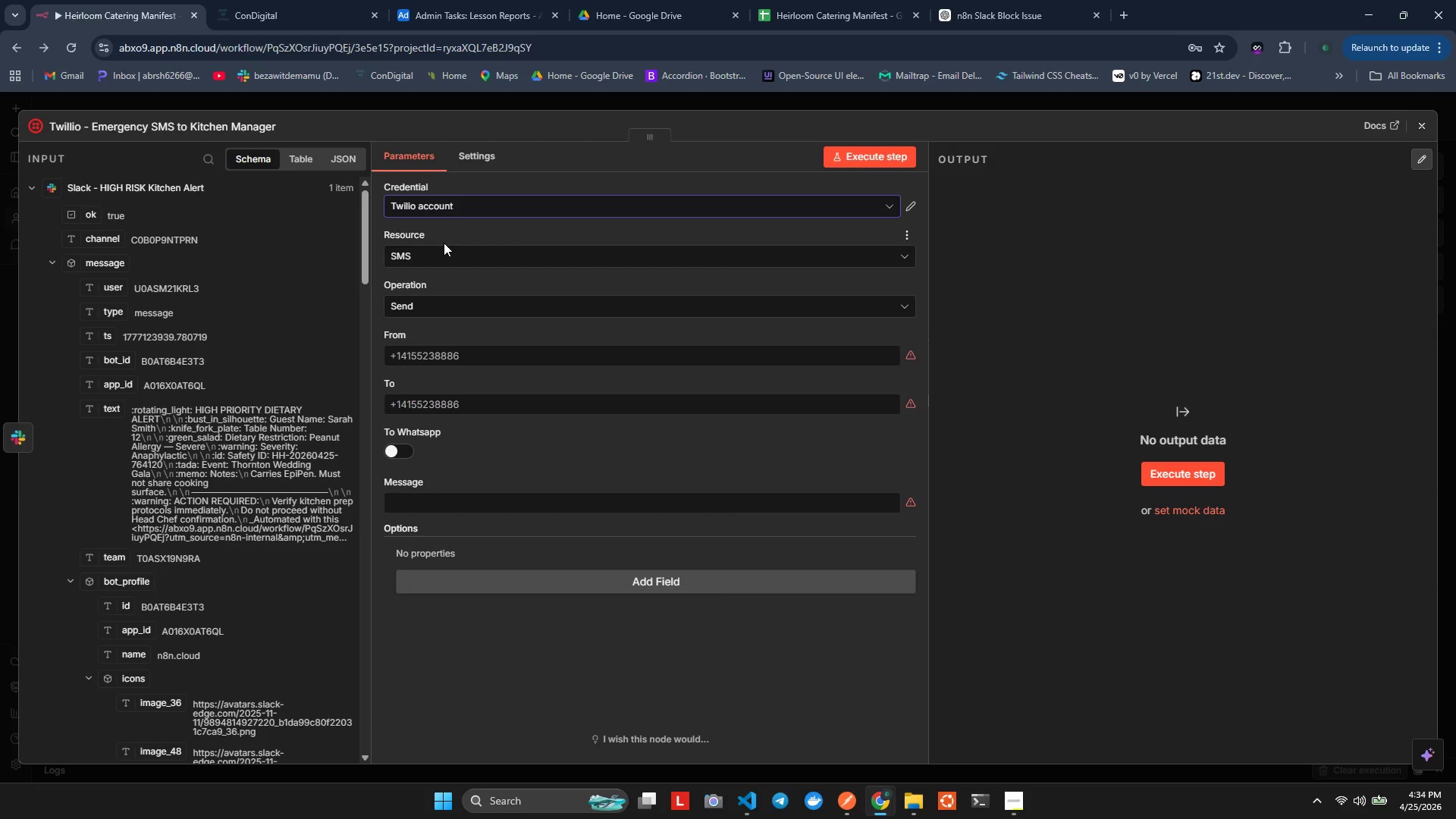 
left_click([440, 356])
 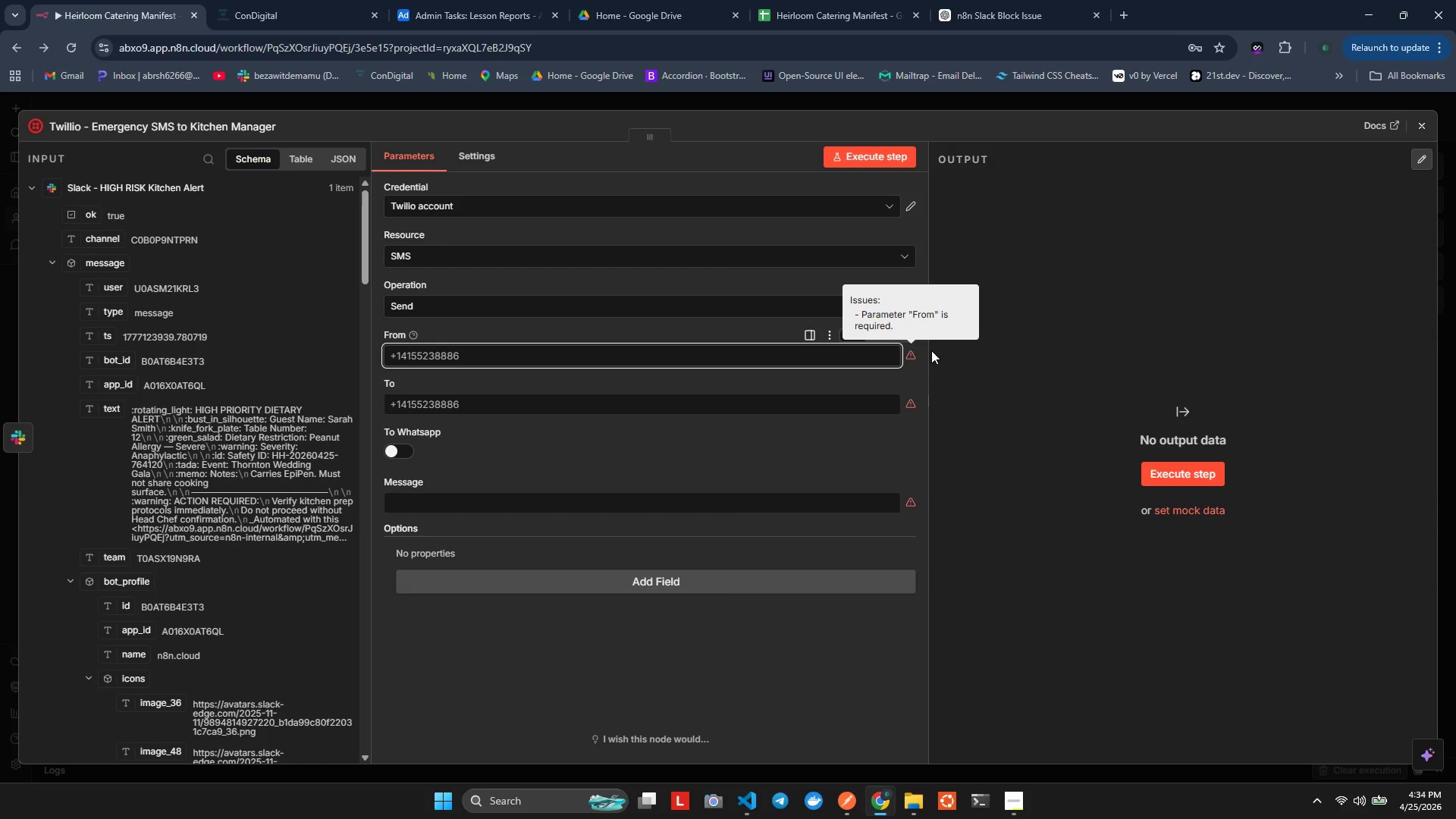 
wait(8.97)
 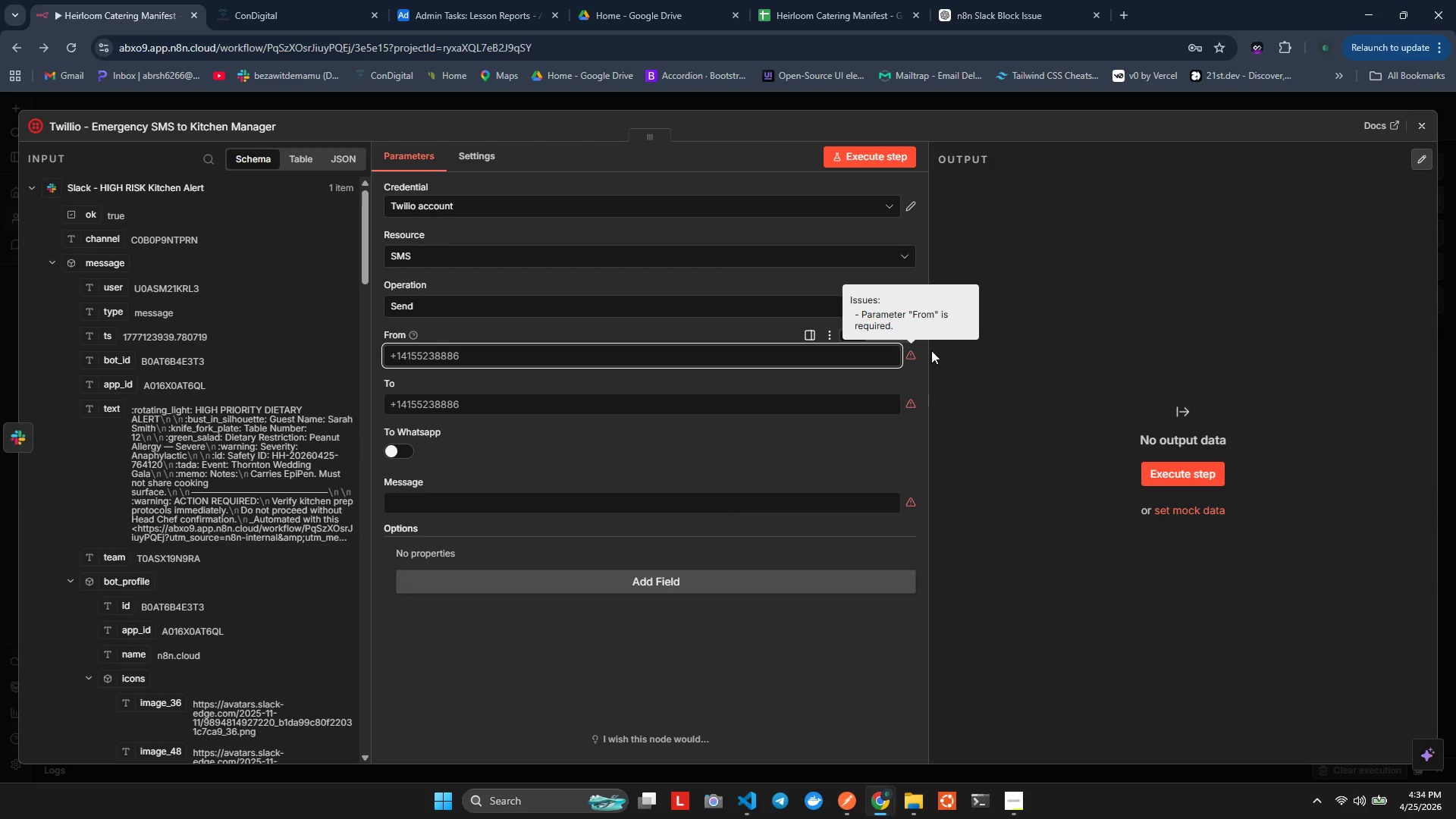 
left_click([481, 248])
 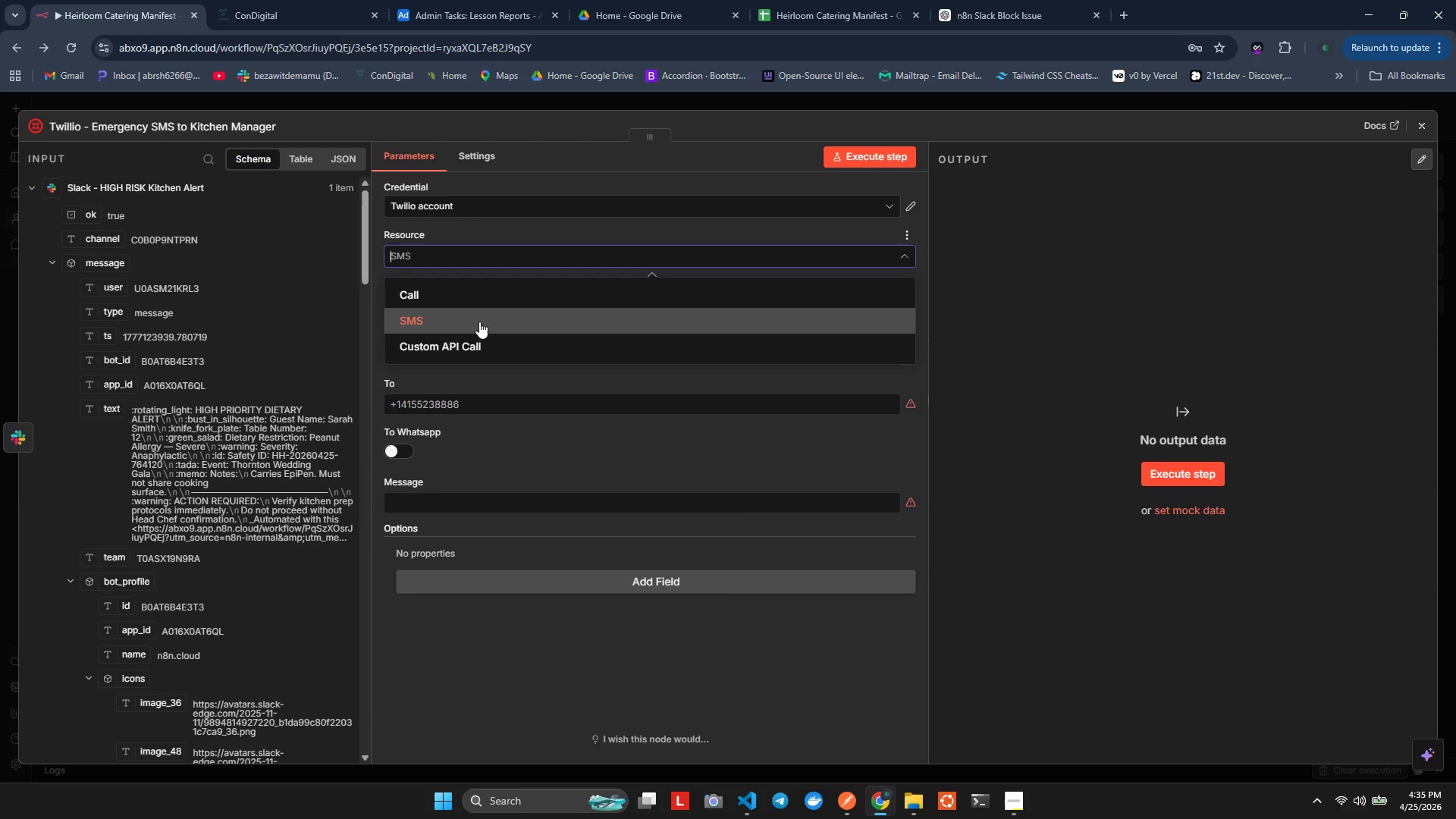 
left_click([472, 238])
 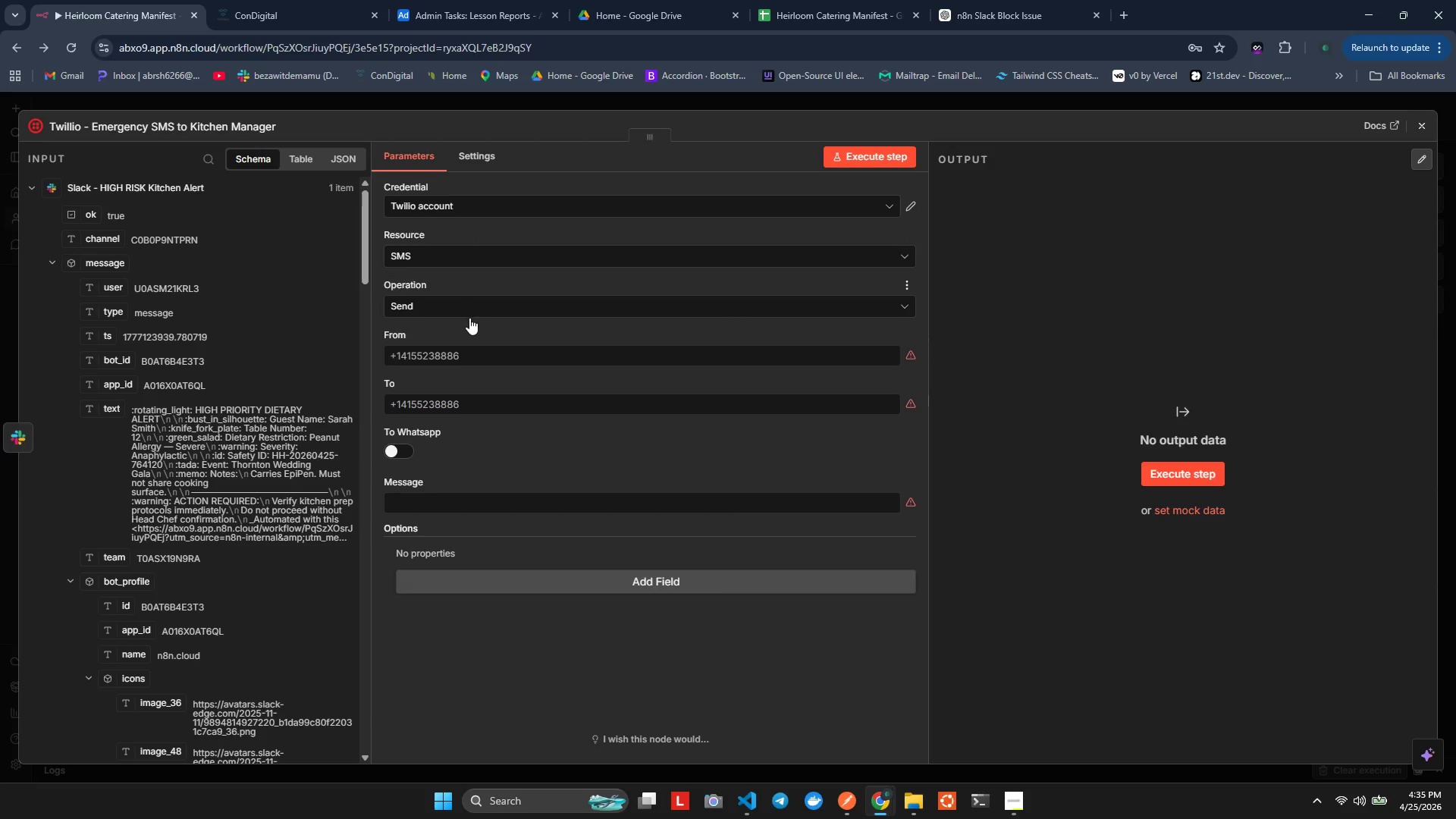 
left_click([466, 359])
 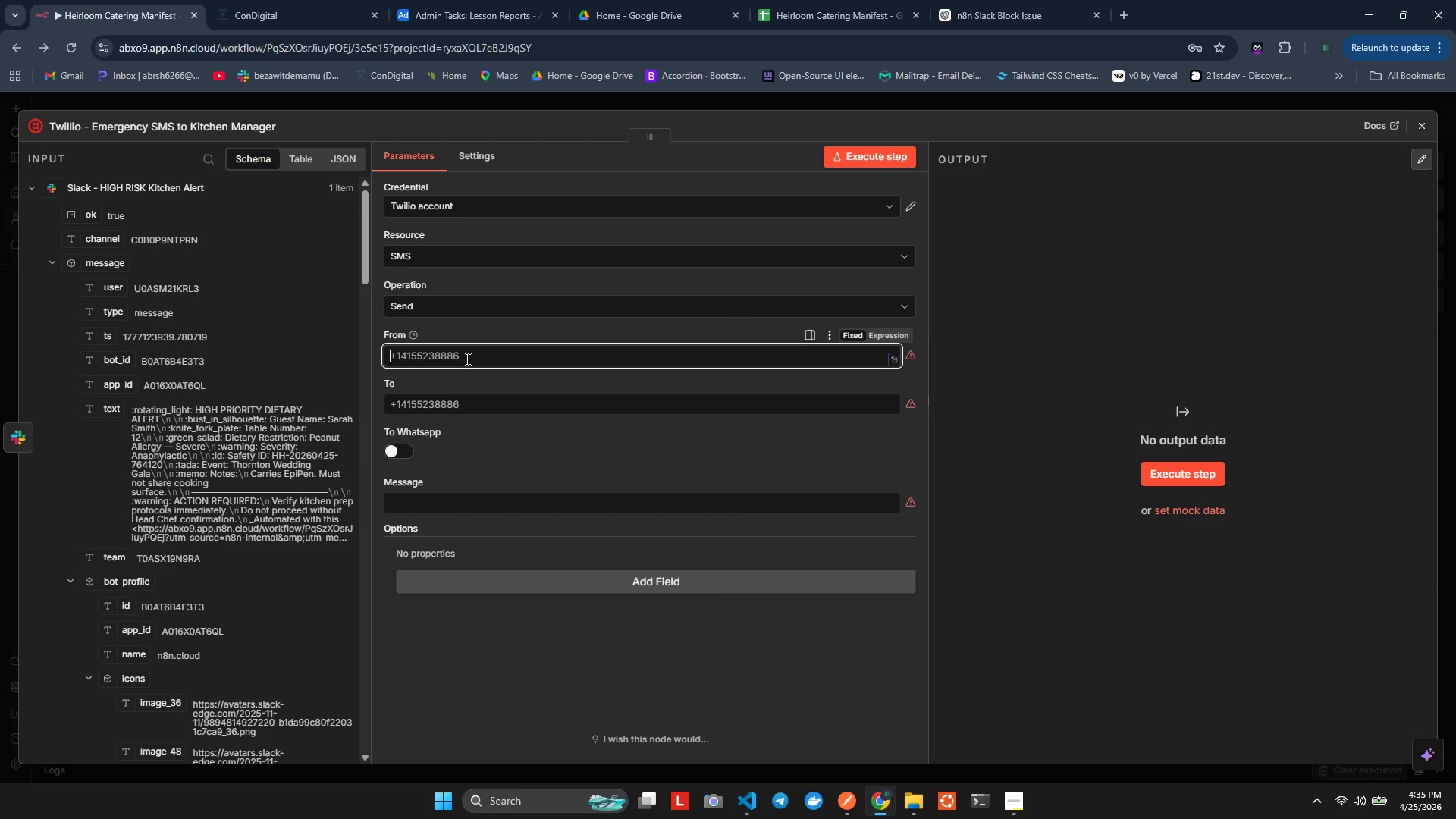 
type(+25190)
 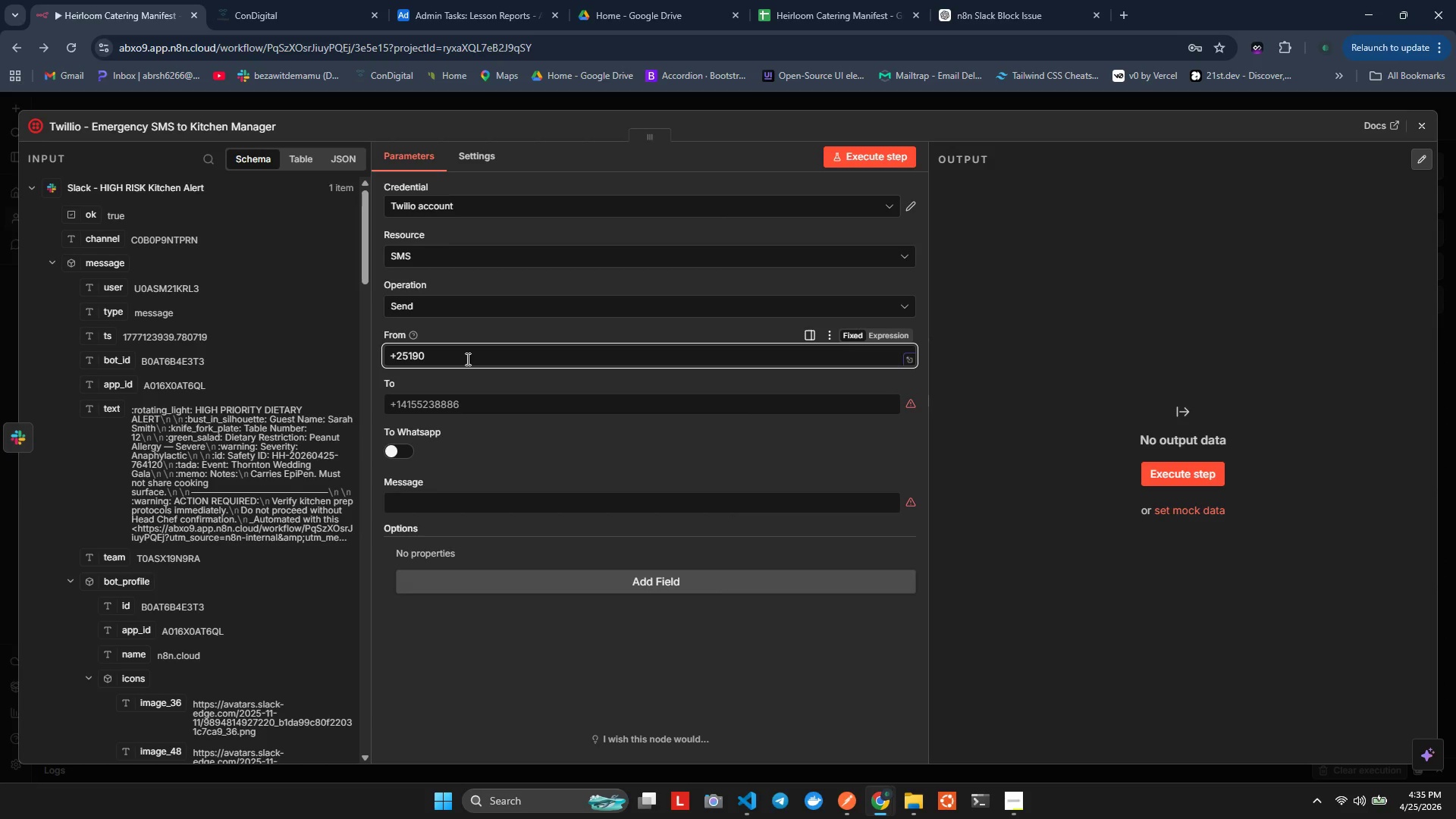 
wait(10.91)
 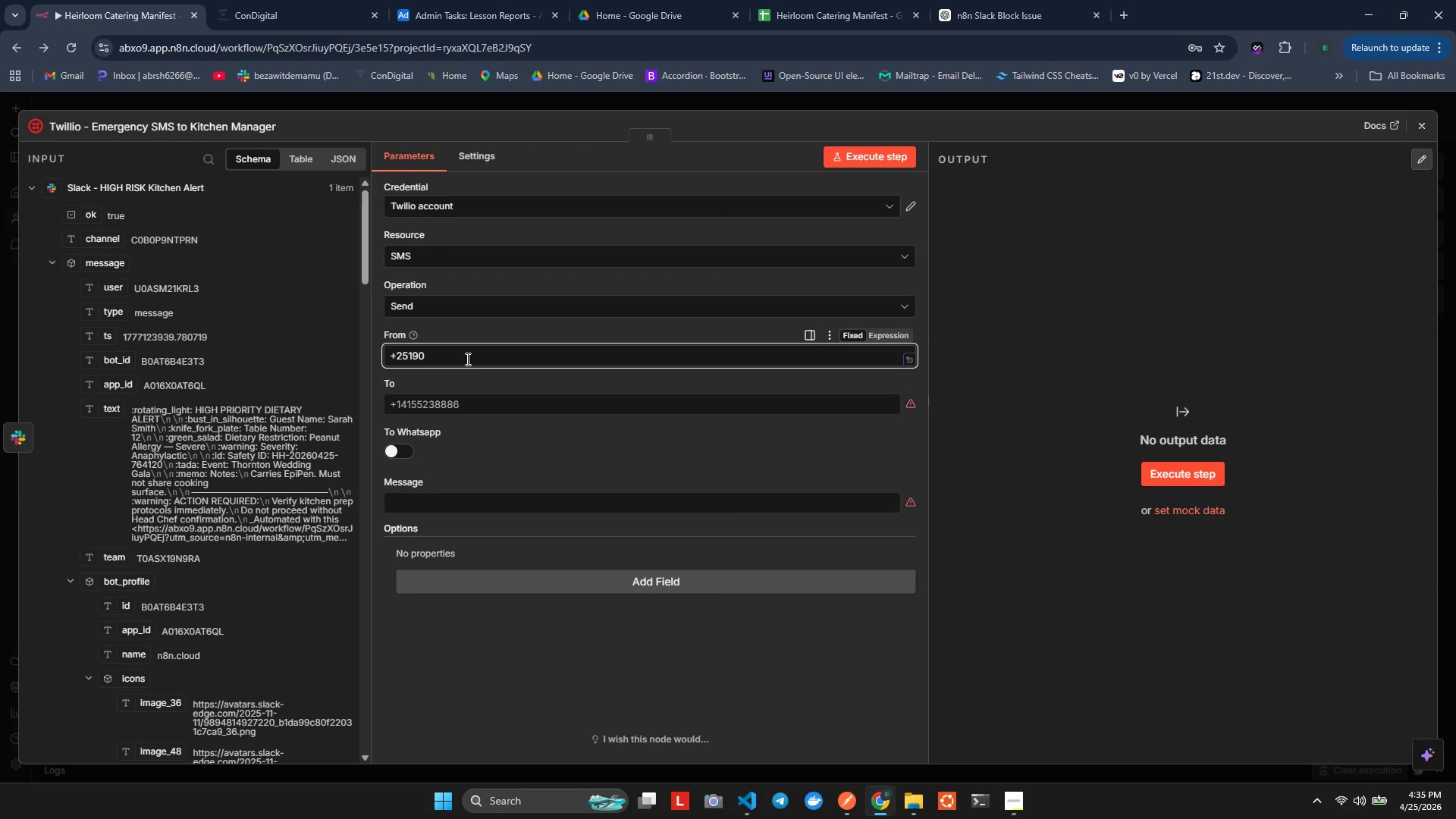 
hold_key(key=Backspace, duration=0.77)
 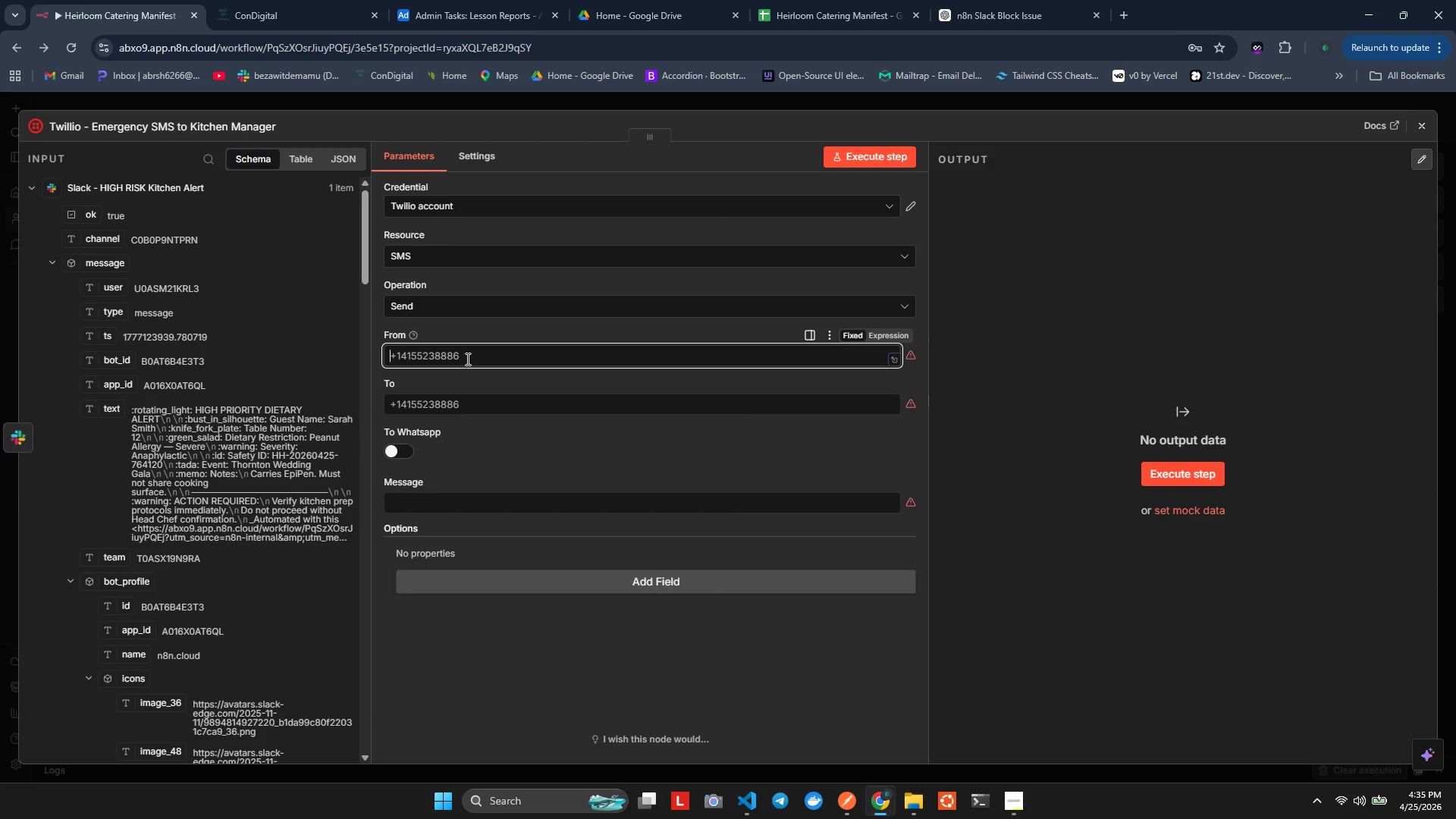 
type(to)
key(Backspace)
key(Backspace)
type(SOtshi)
 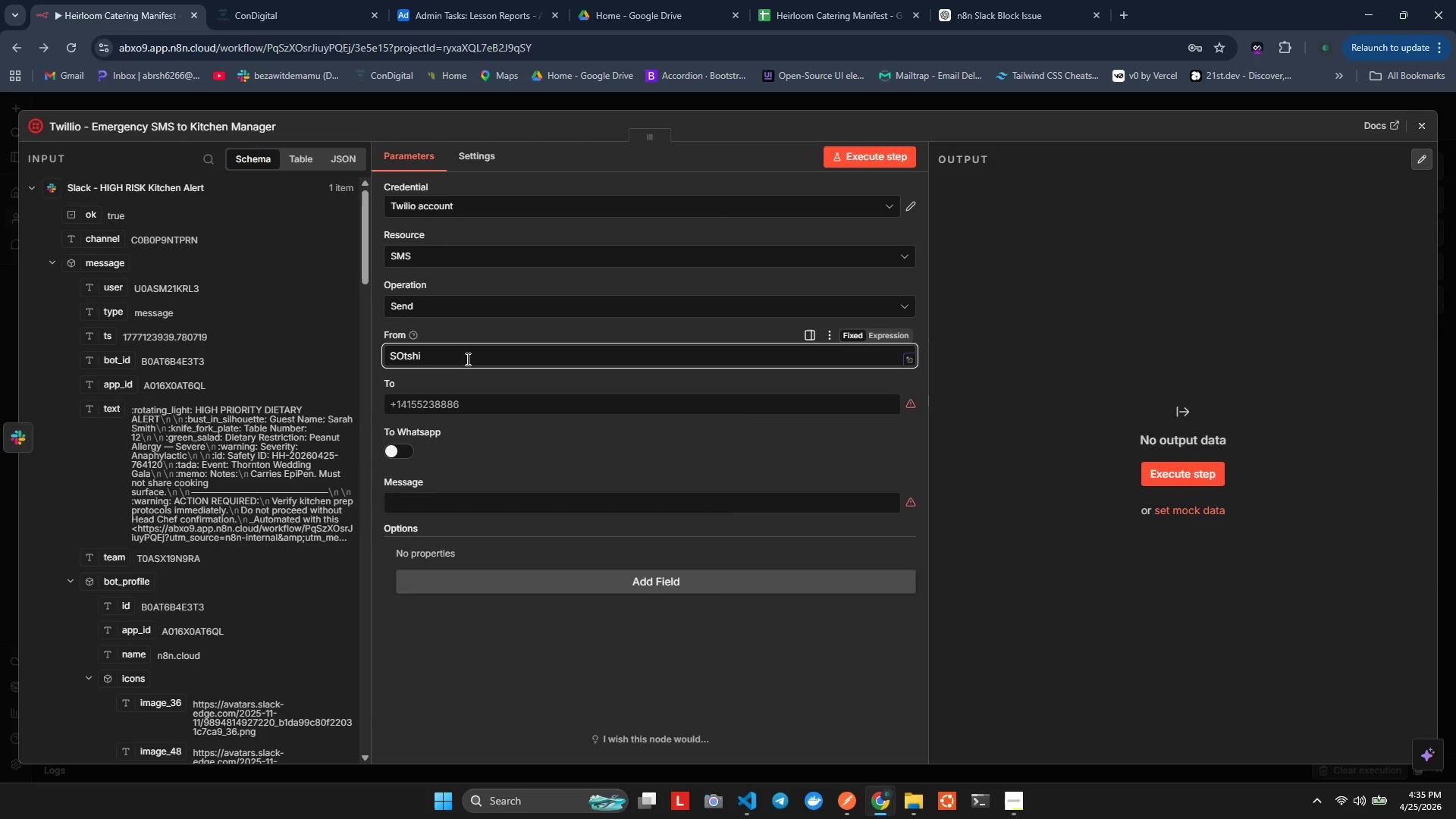 
key(ArrowLeft)
 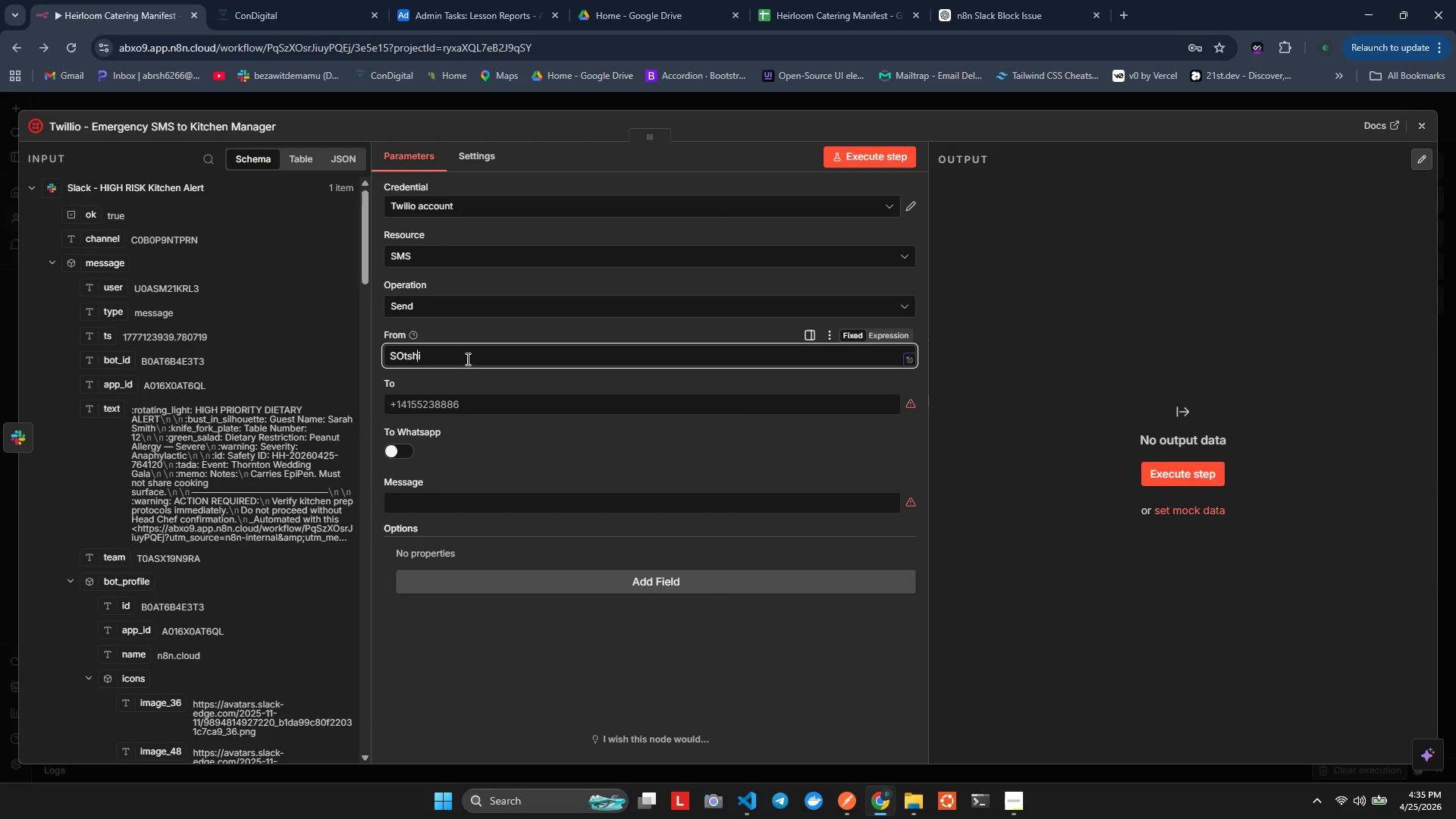 
key(ArrowLeft)
 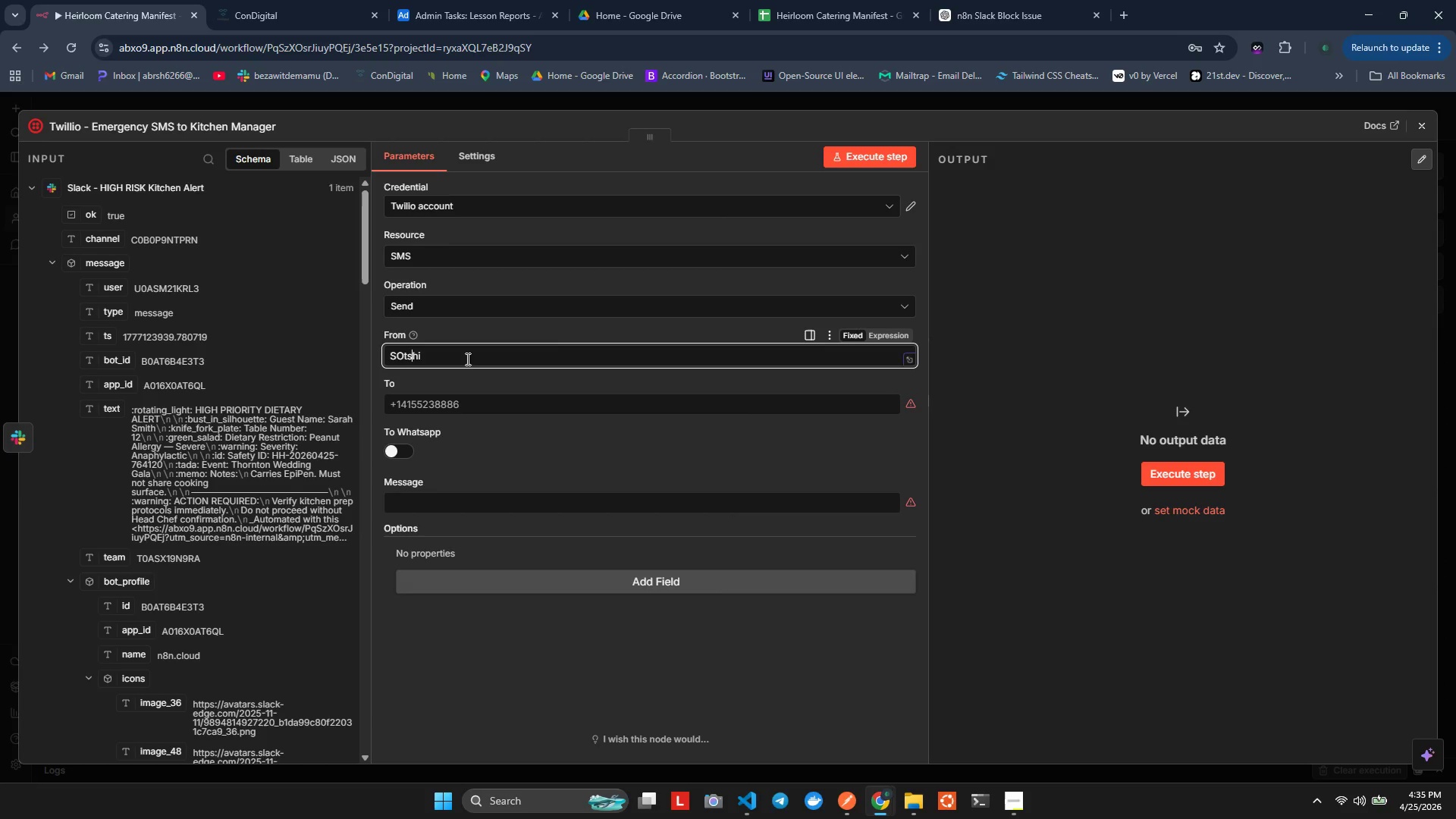 
key(ArrowLeft)
 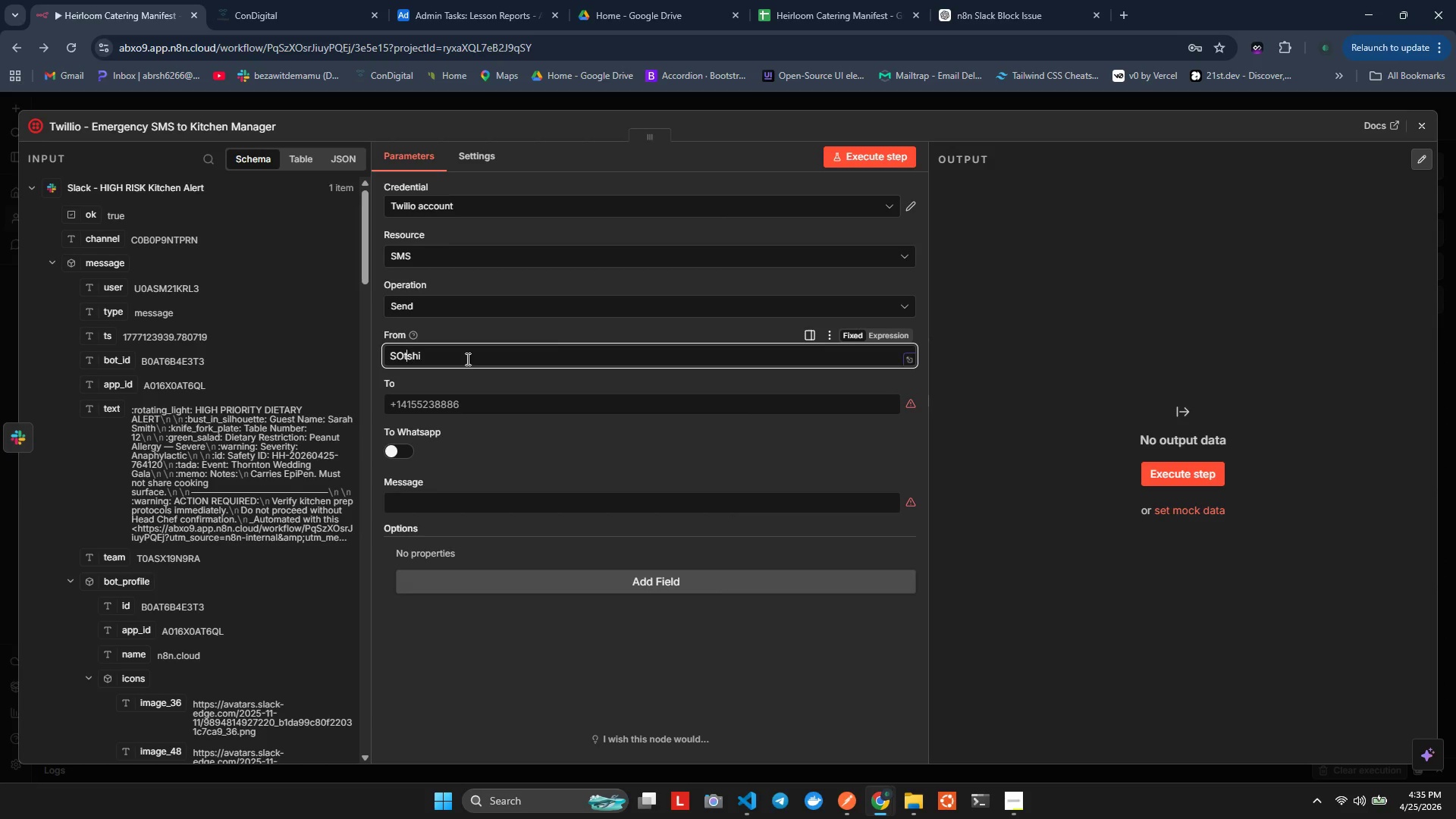 
key(ArrowLeft)
 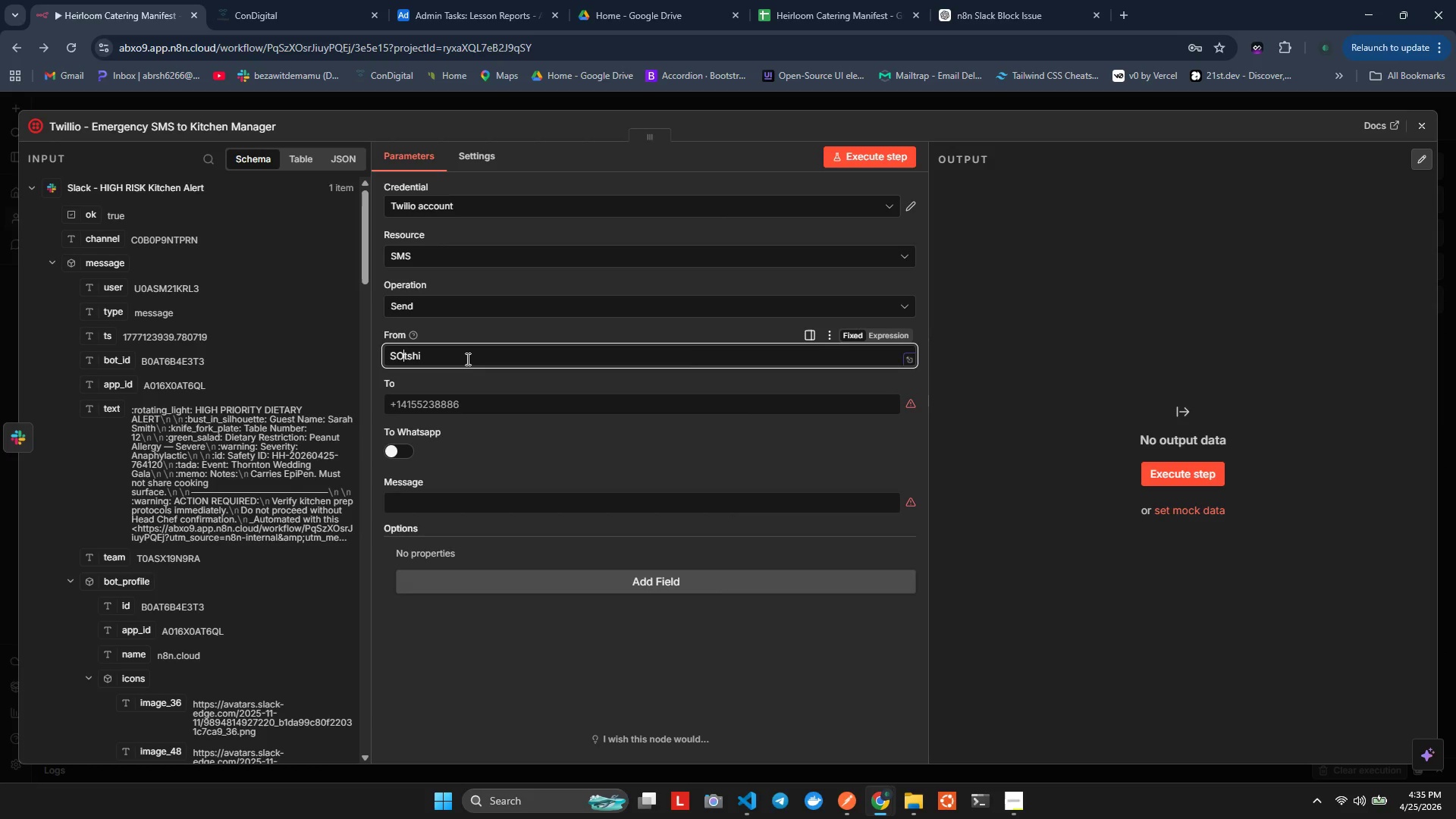 
key(Backspace)
 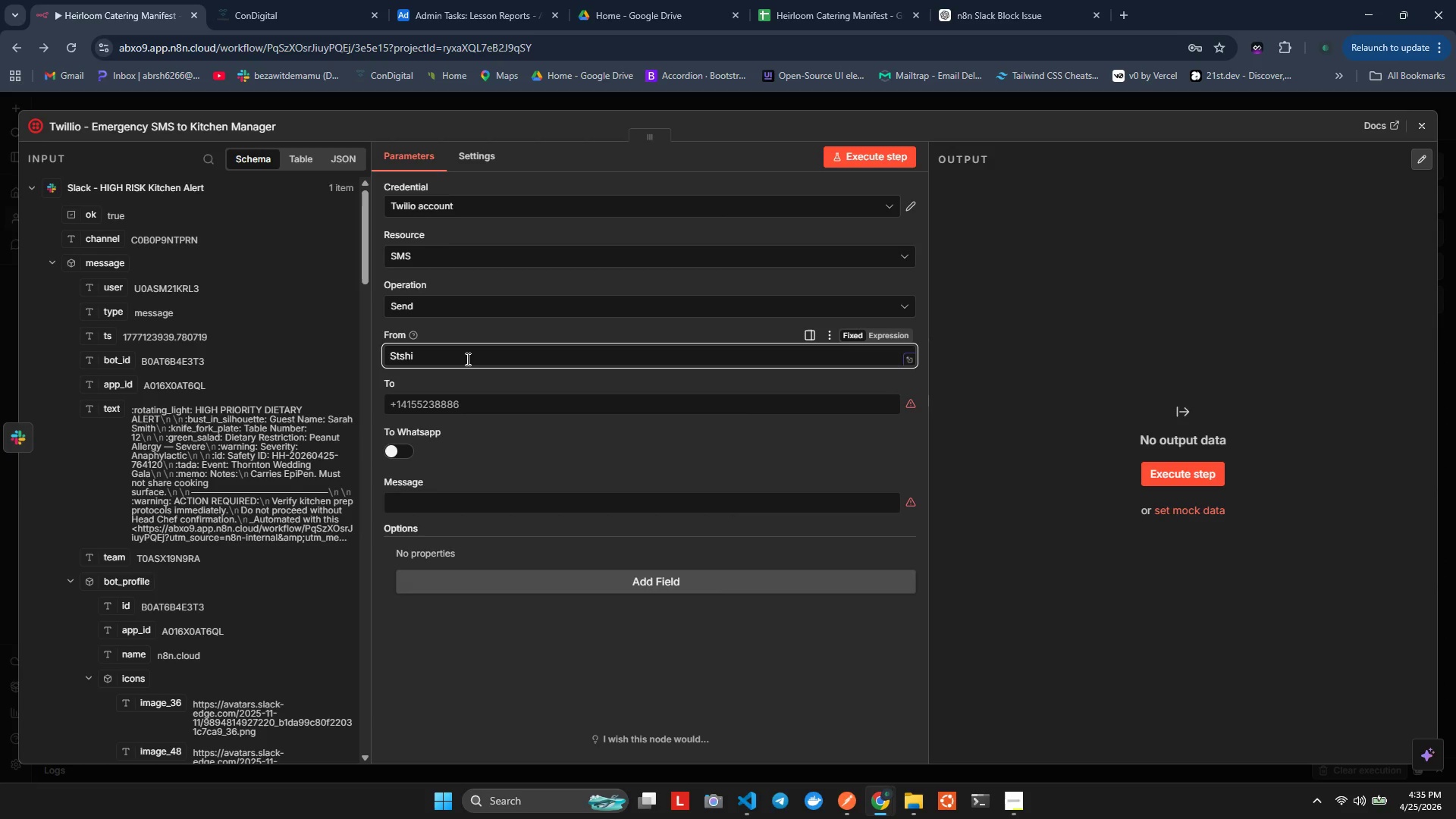 
key(O)
 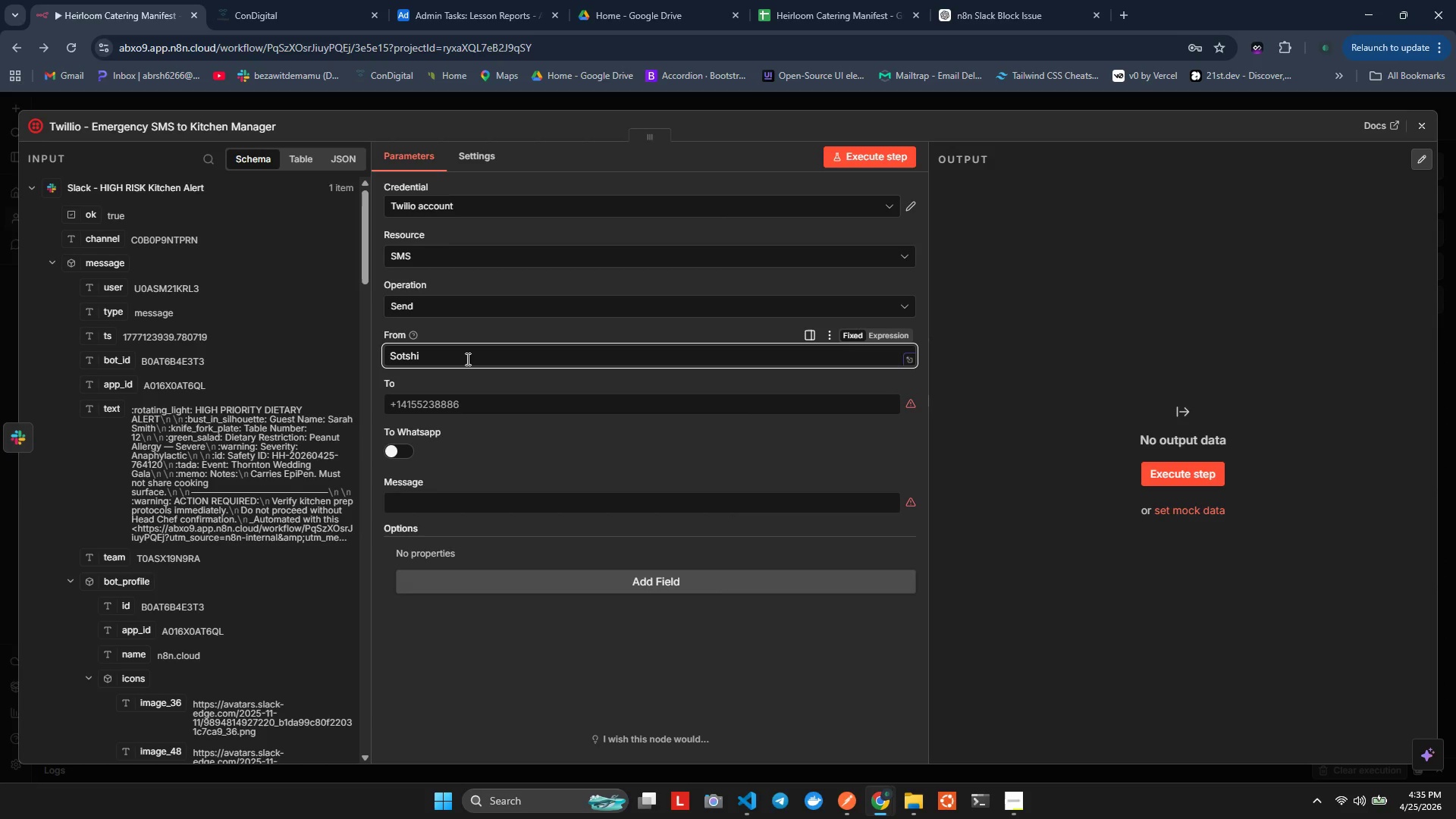 
key(ArrowRight)
 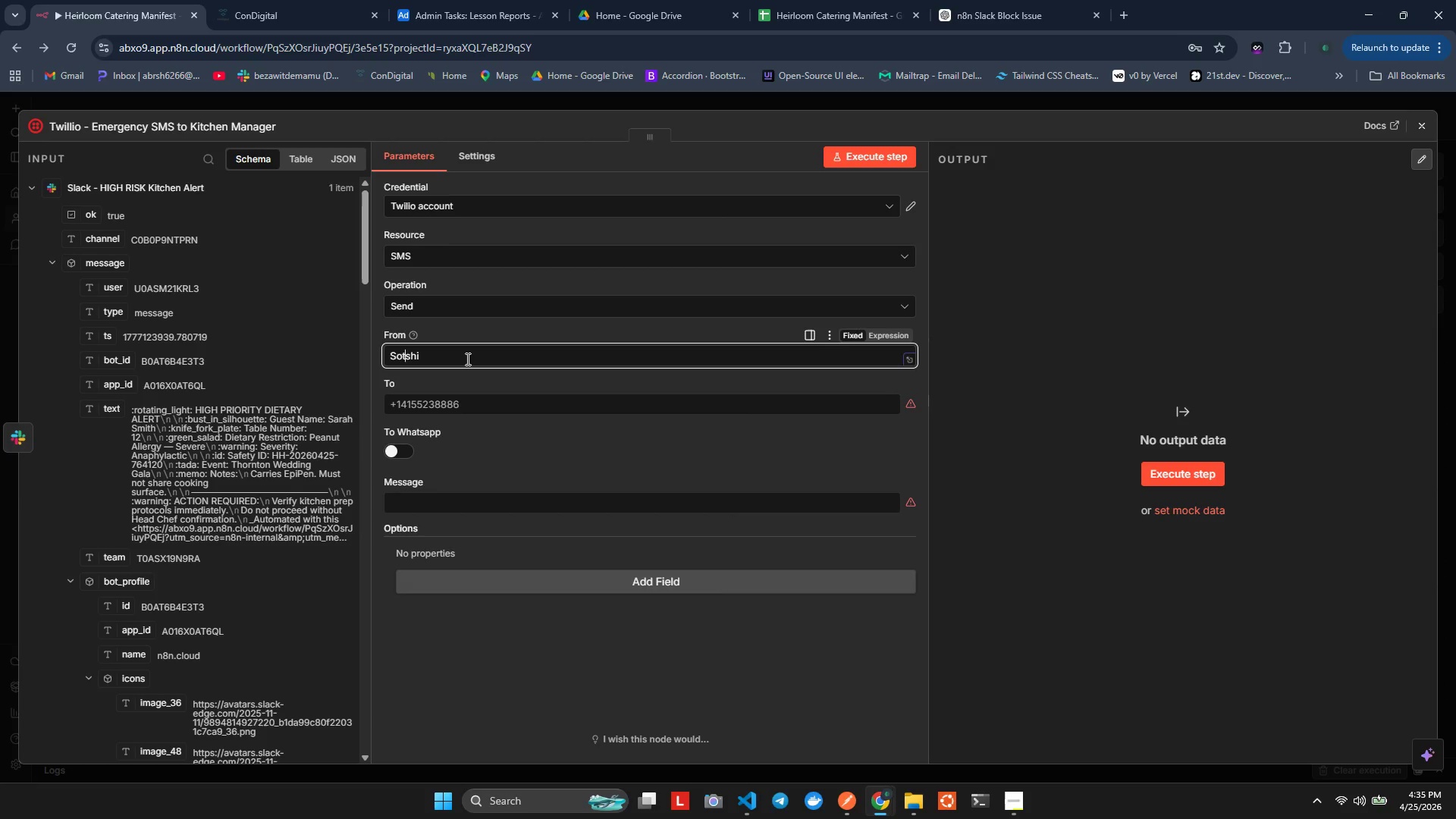 
key(ArrowRight)
 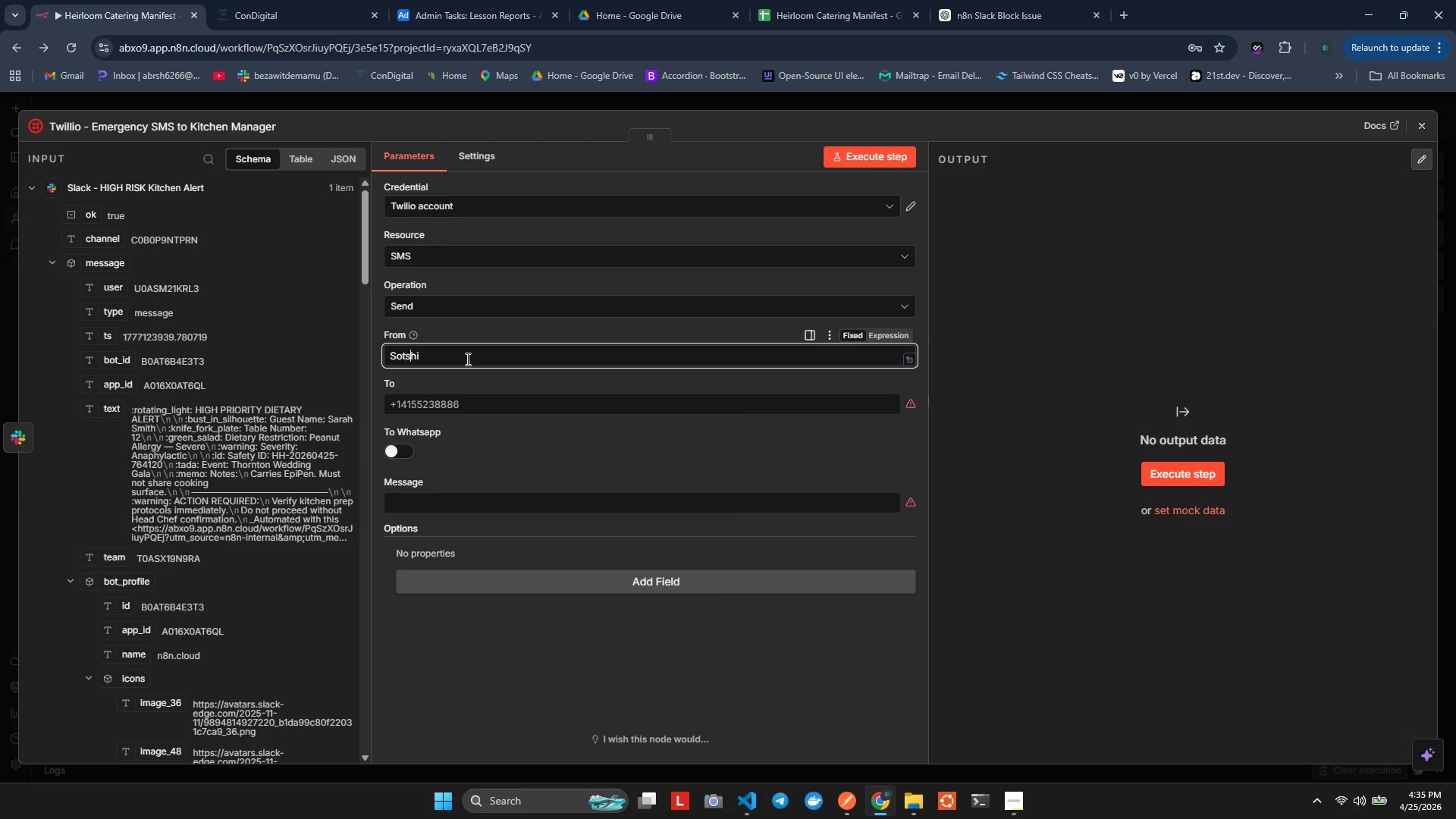 
key(ArrowRight)
 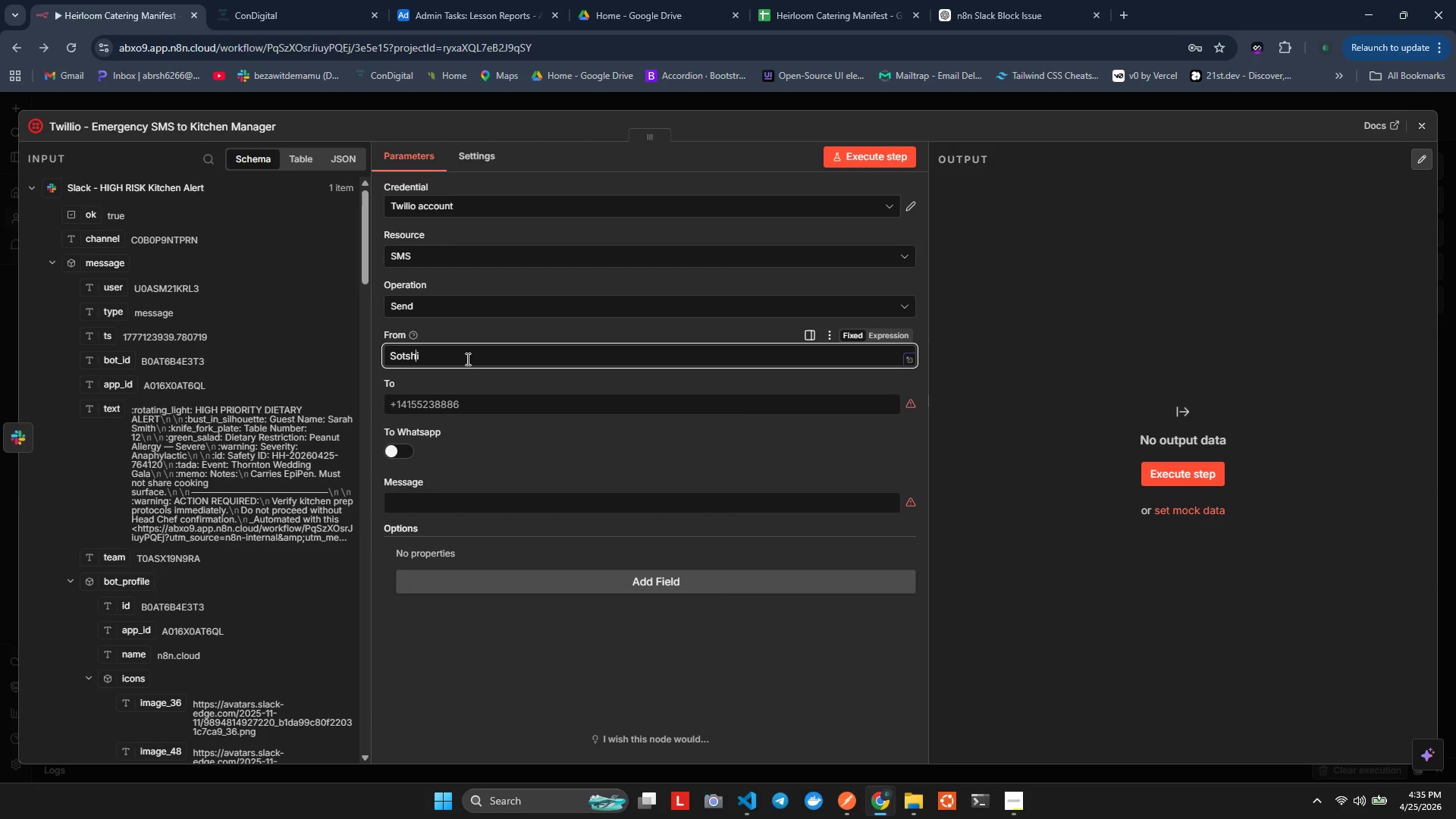 
key(ArrowRight)
 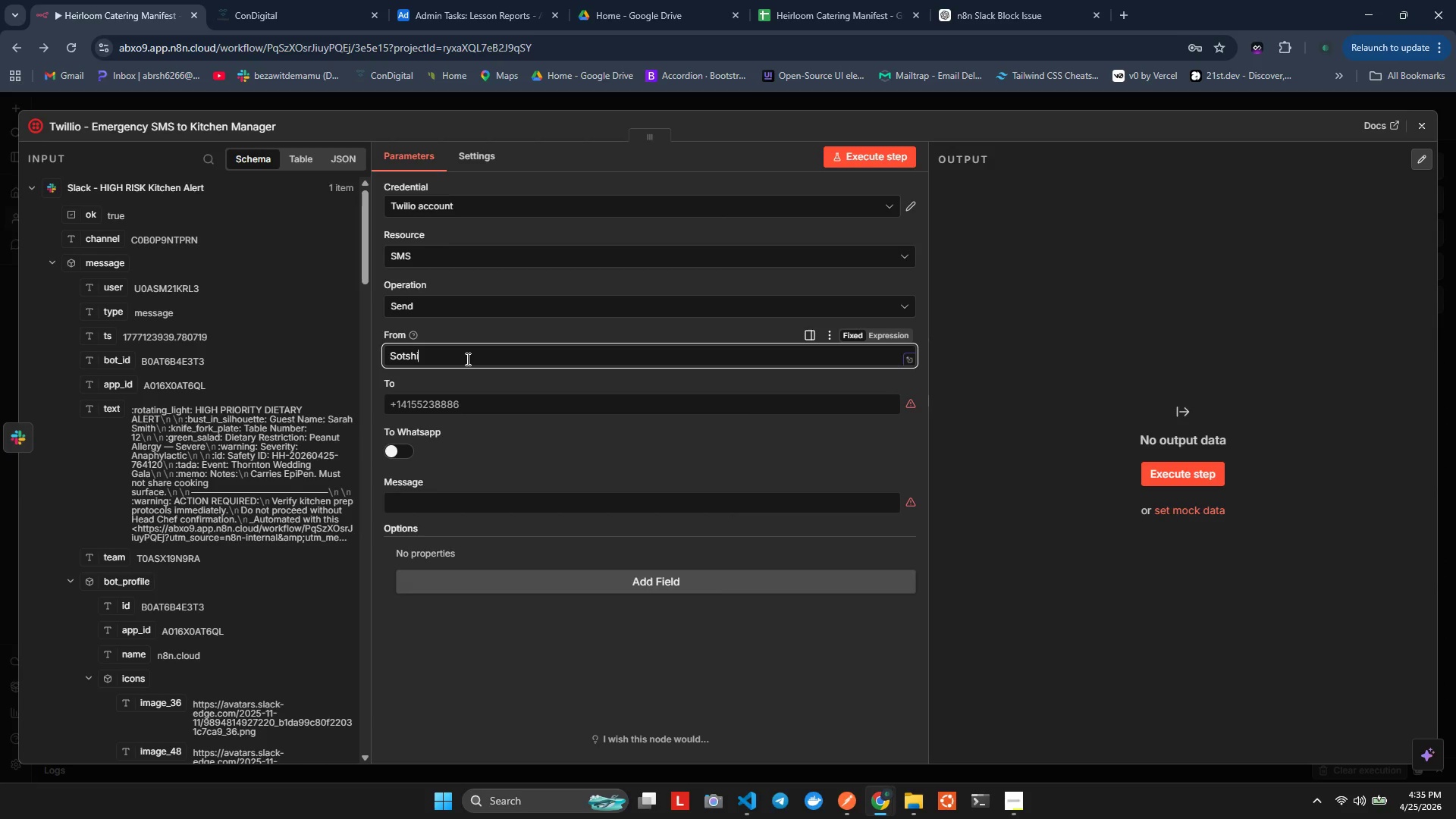 
key(ArrowRight)
 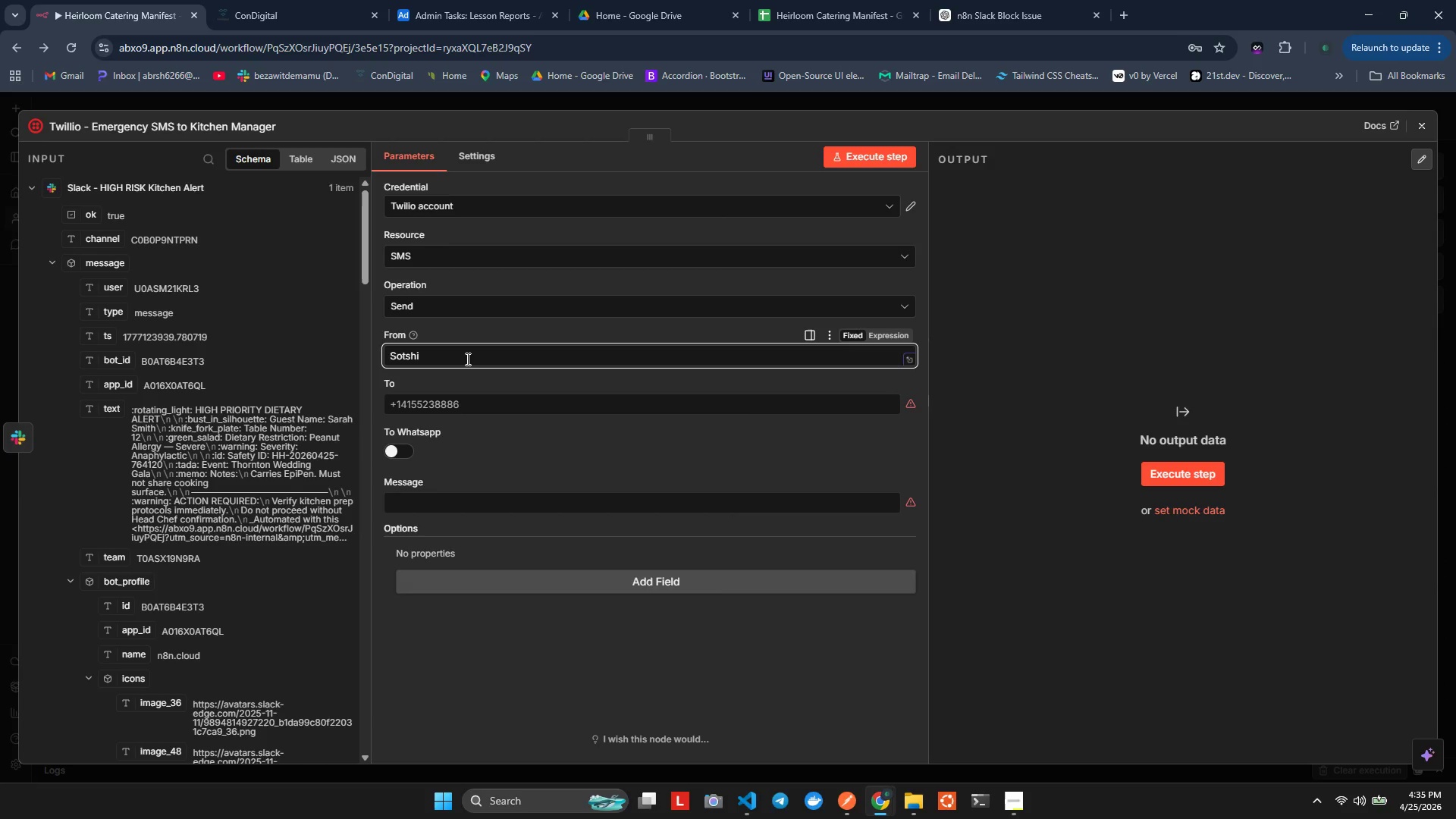 
key(Shift+ArrowUp)
 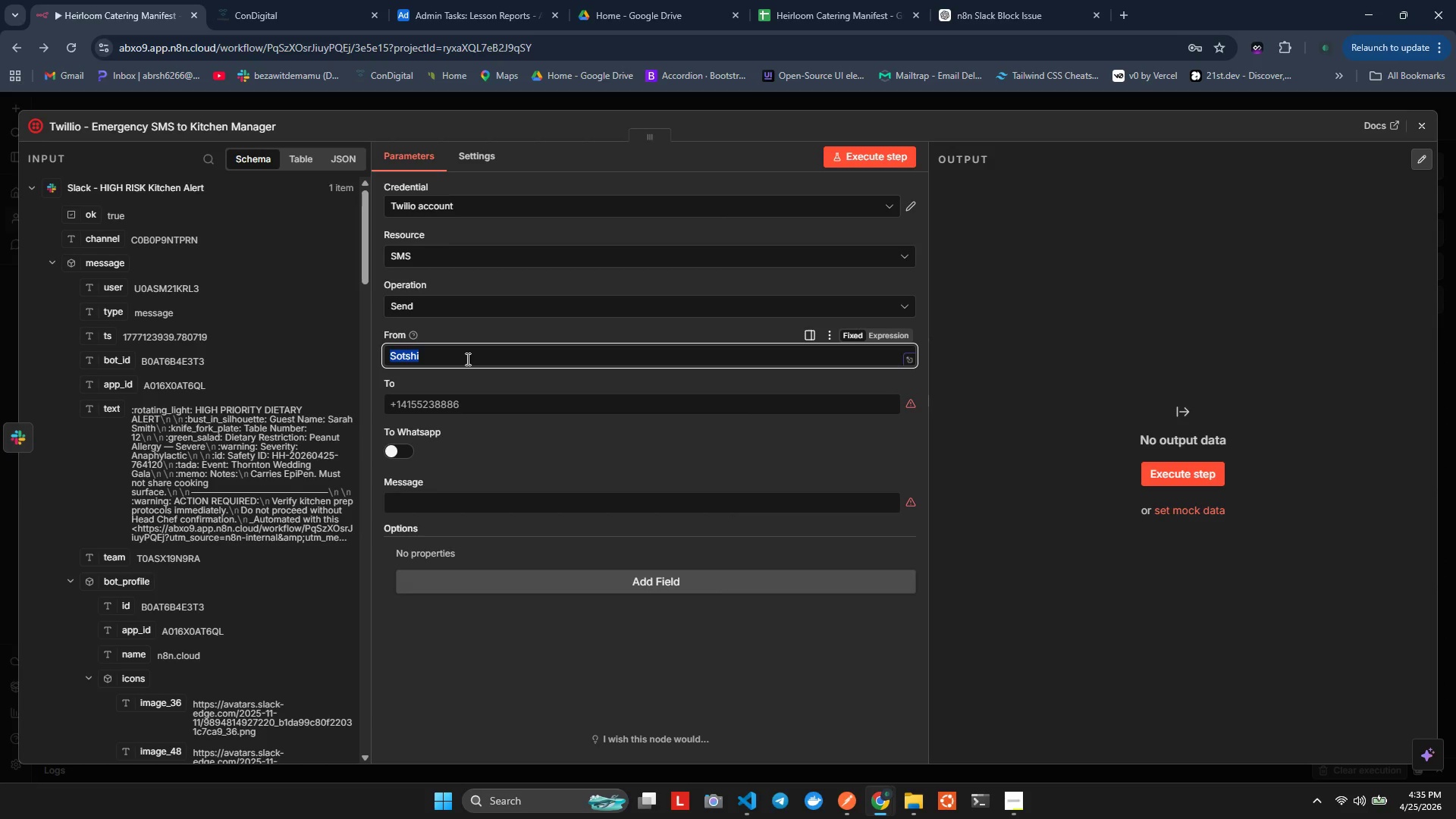 
key(Backspace)
 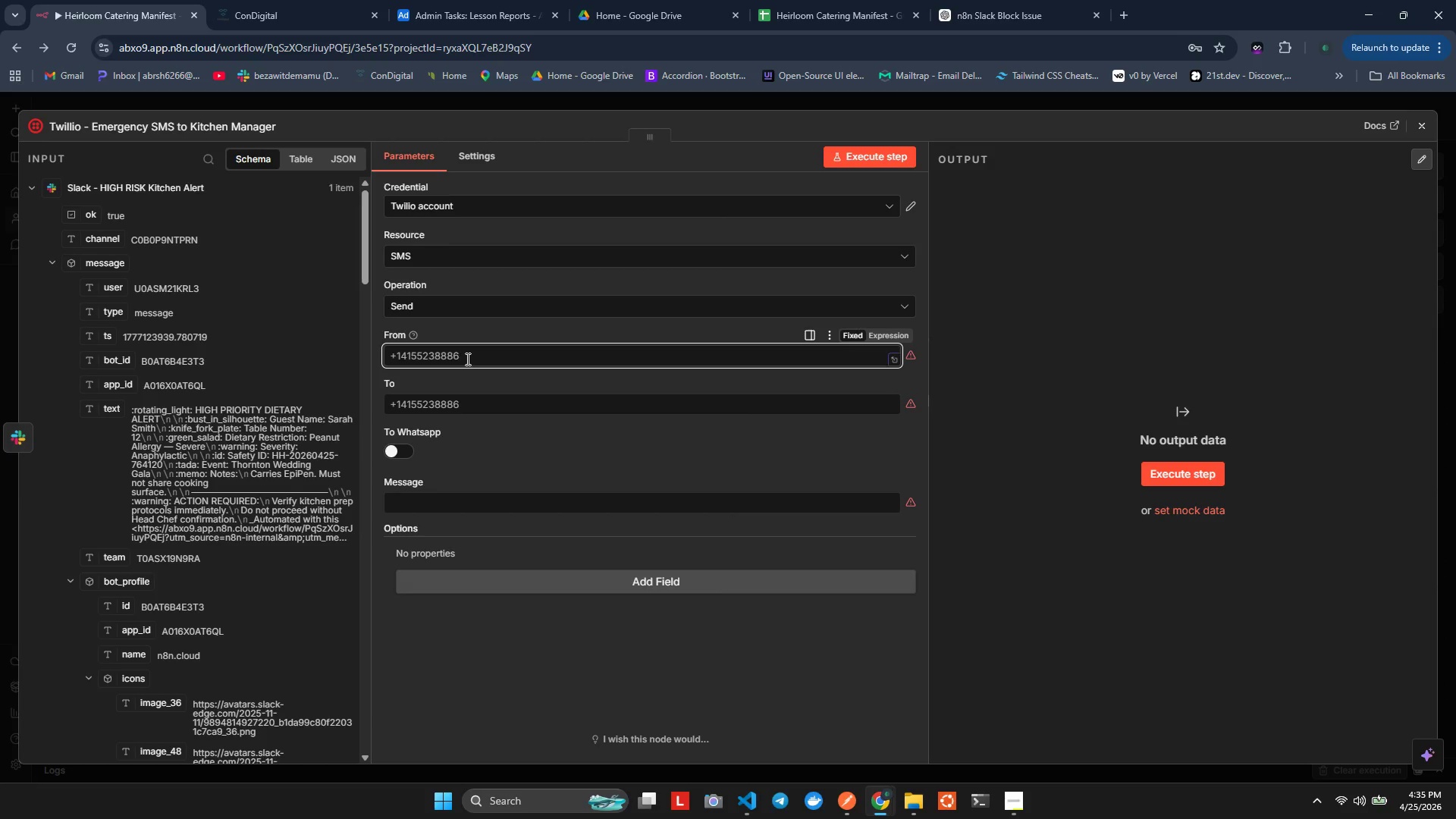 
wait(7.81)
 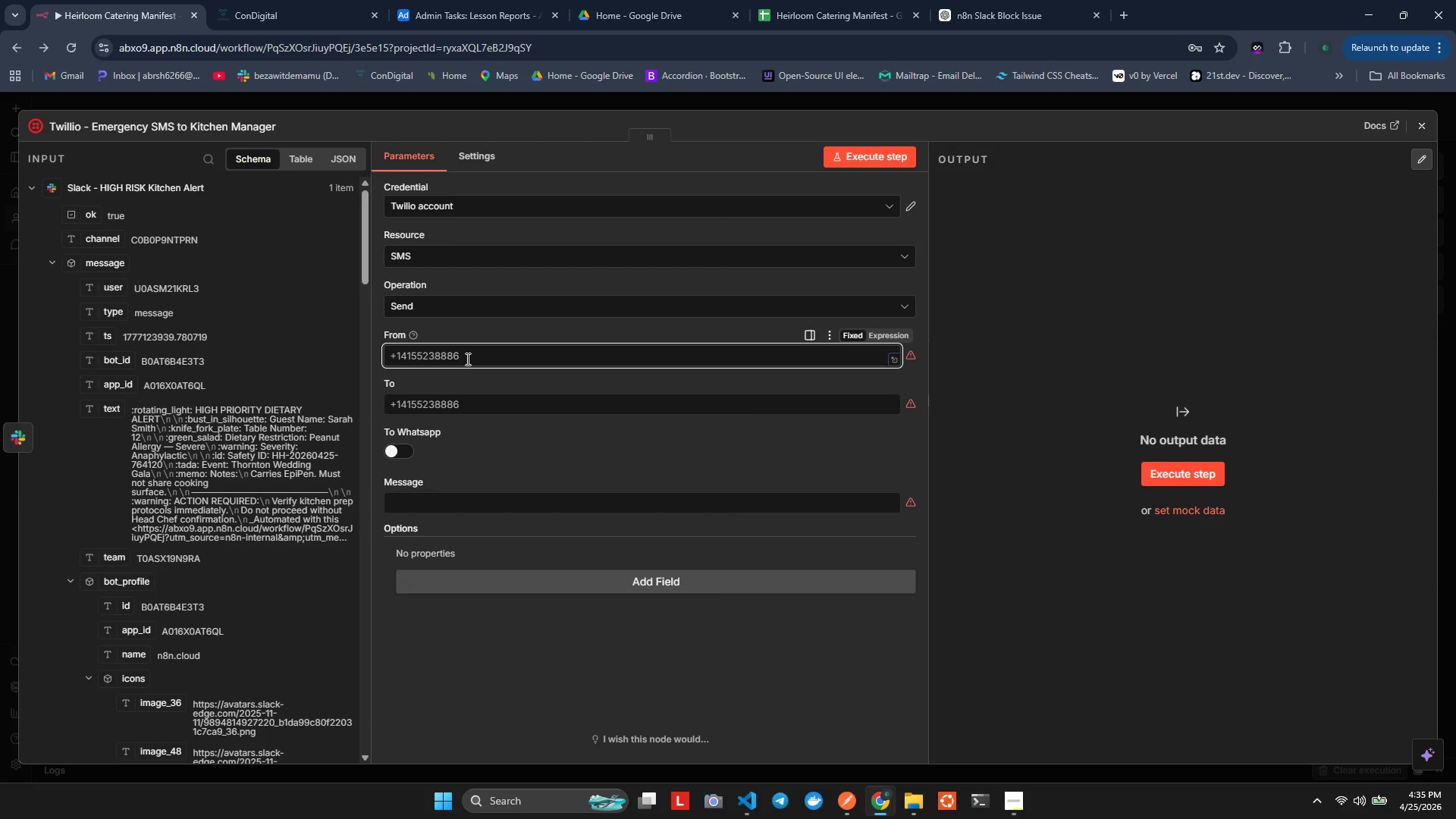 
key(Shift+H)
 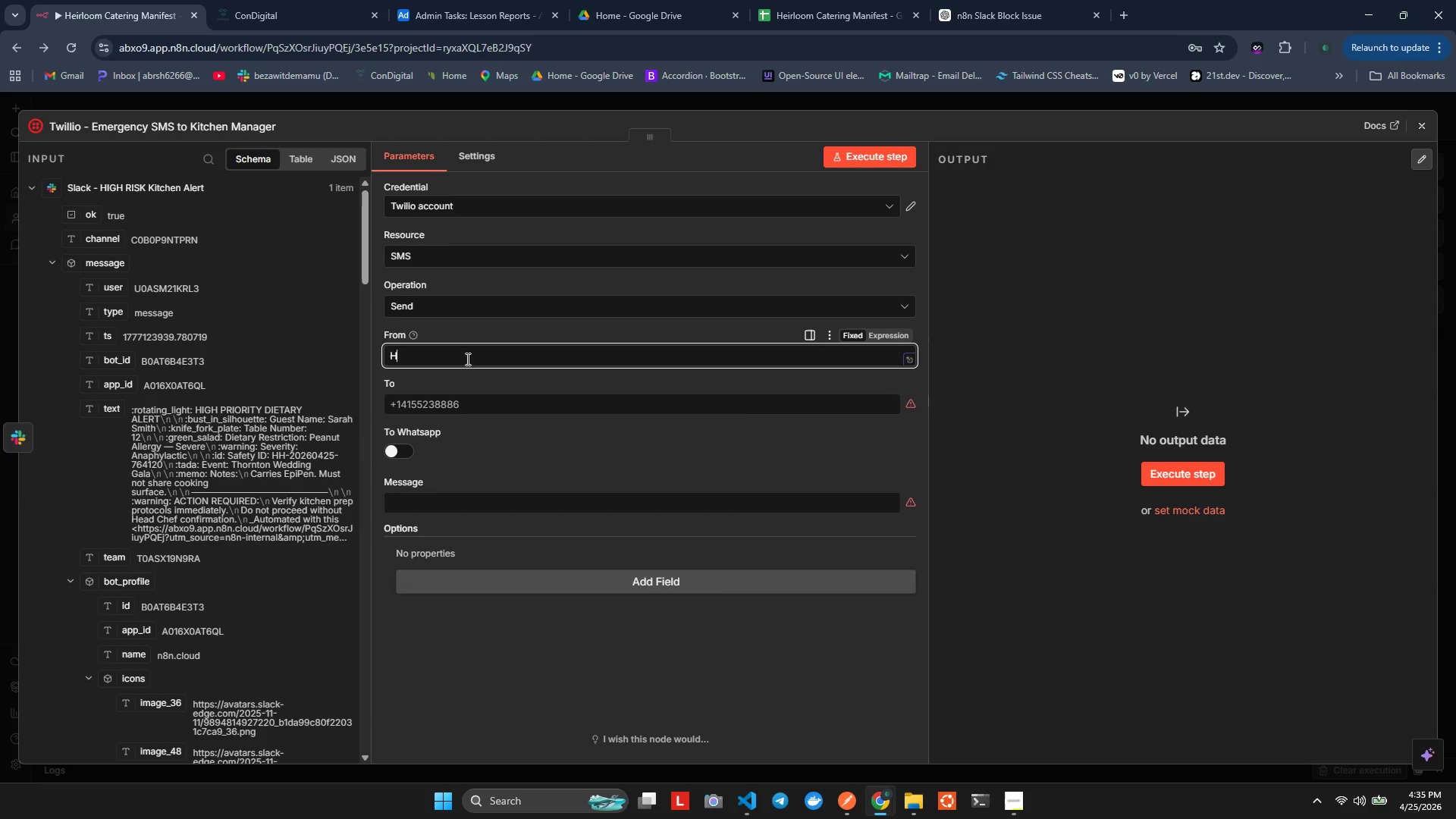 
wait(6.28)
 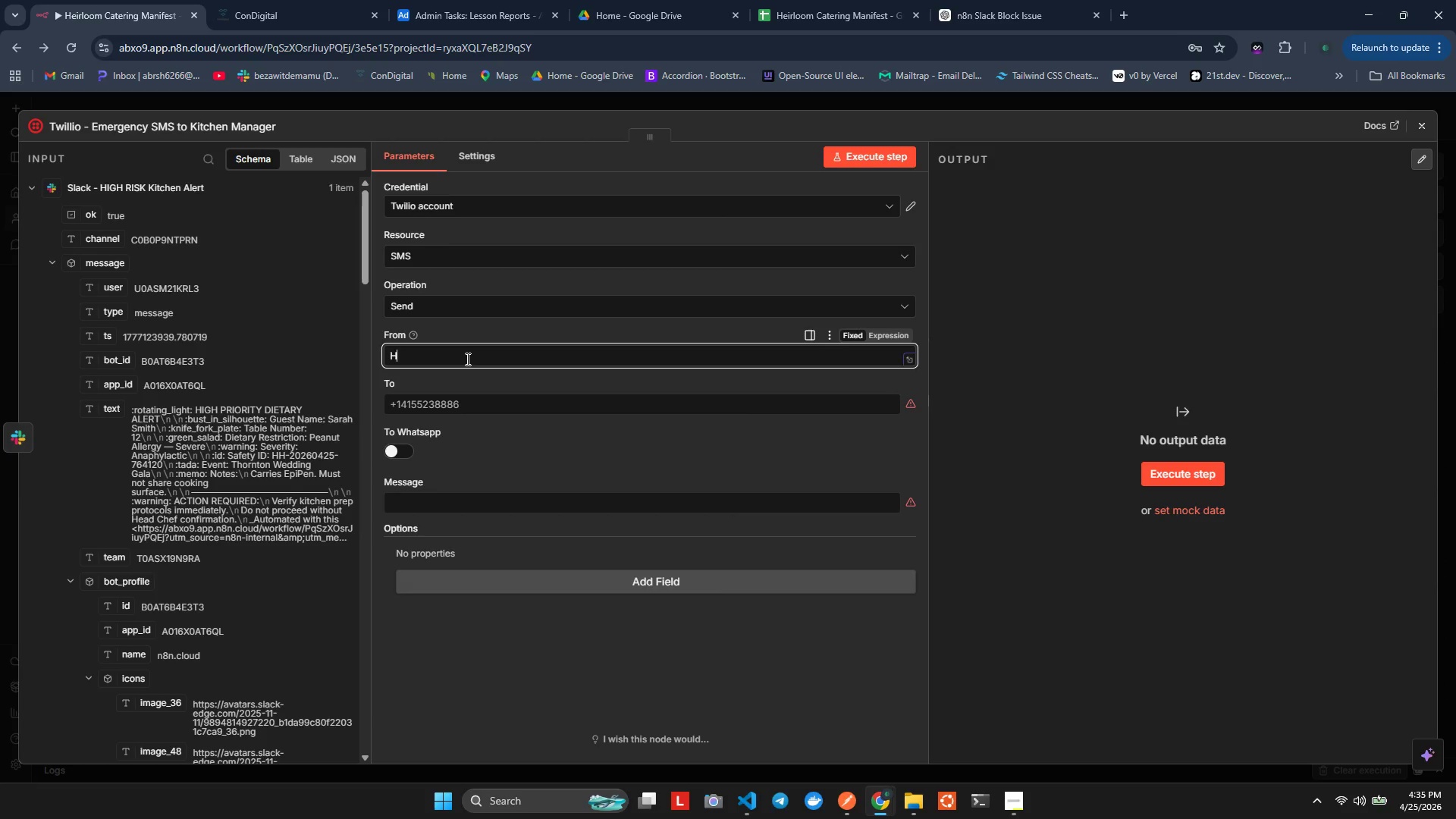 
hold_key(key=Equal, duration=0.36)
 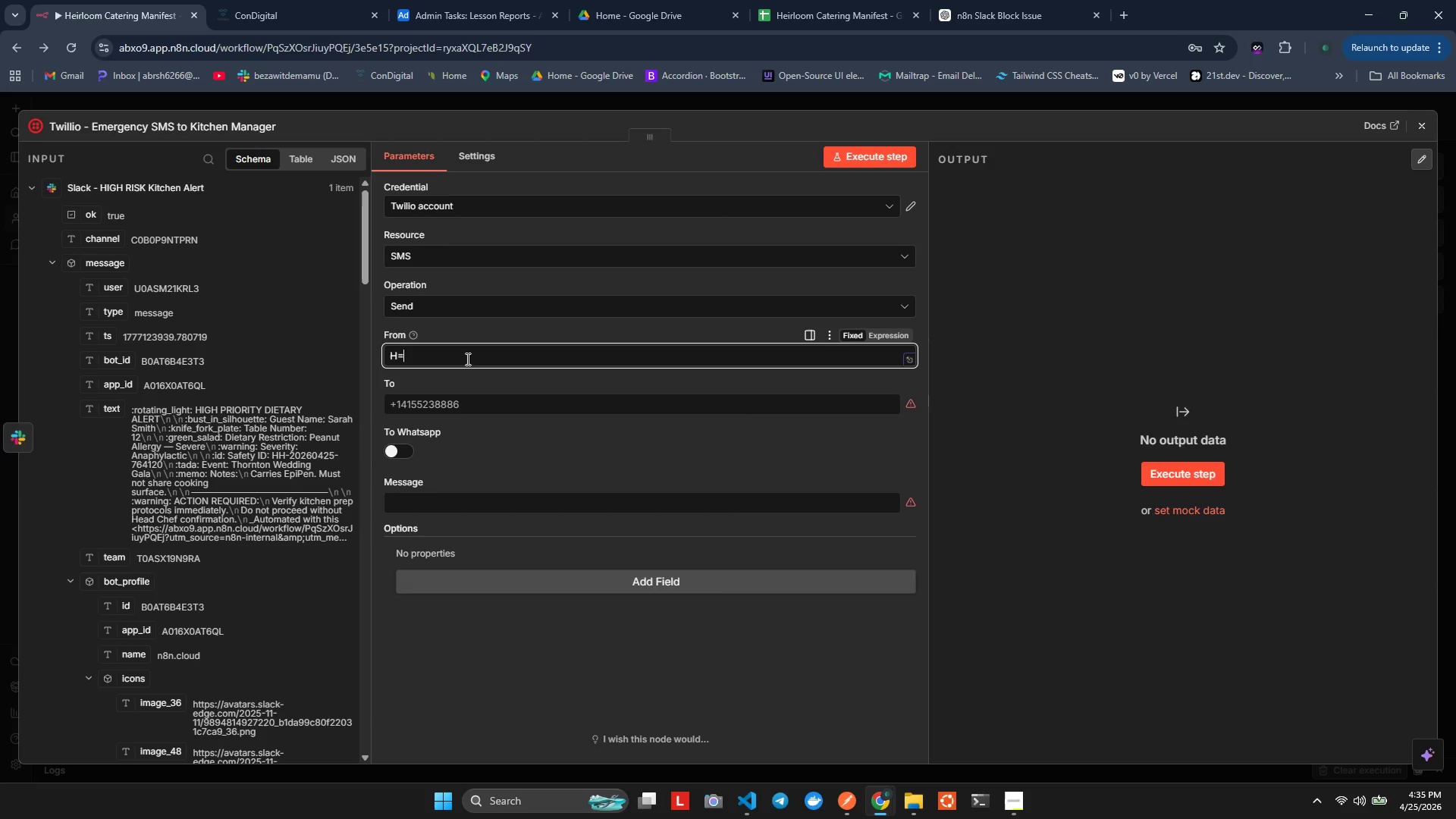 
key(Shift+Equal)
 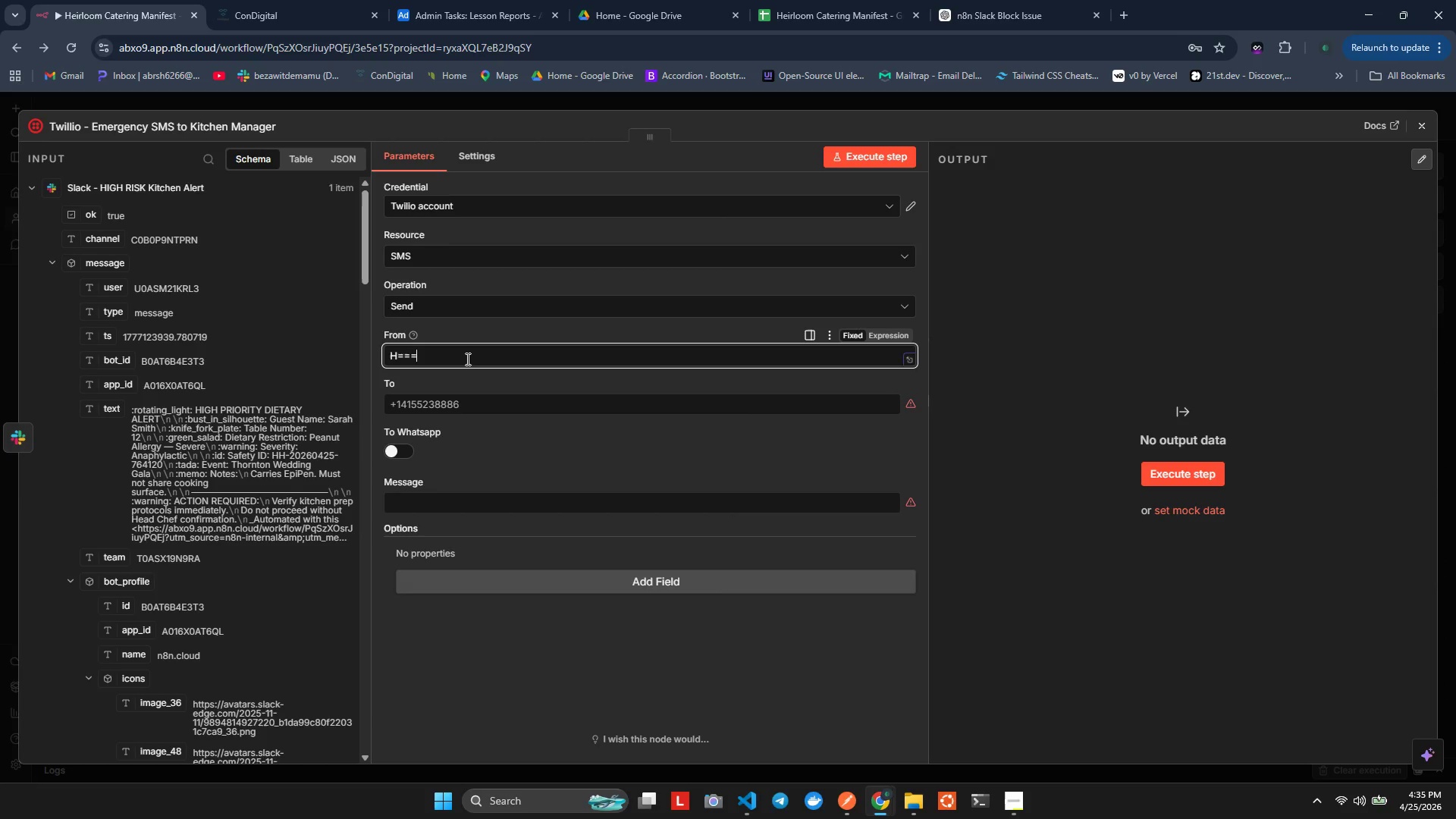 
key(Shift+Equal)
 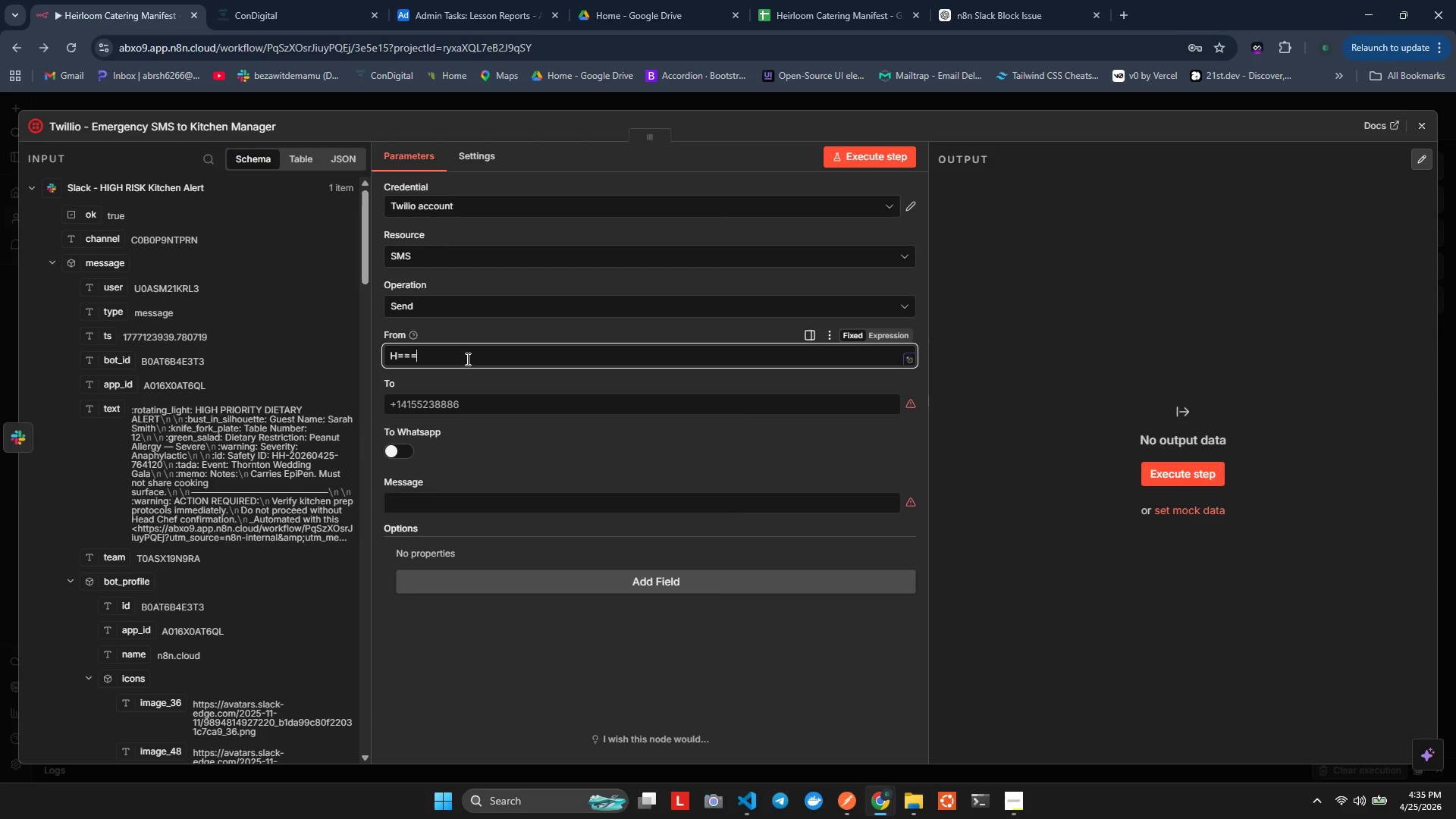 
hold_key(key=Backspace, duration=0.81)
 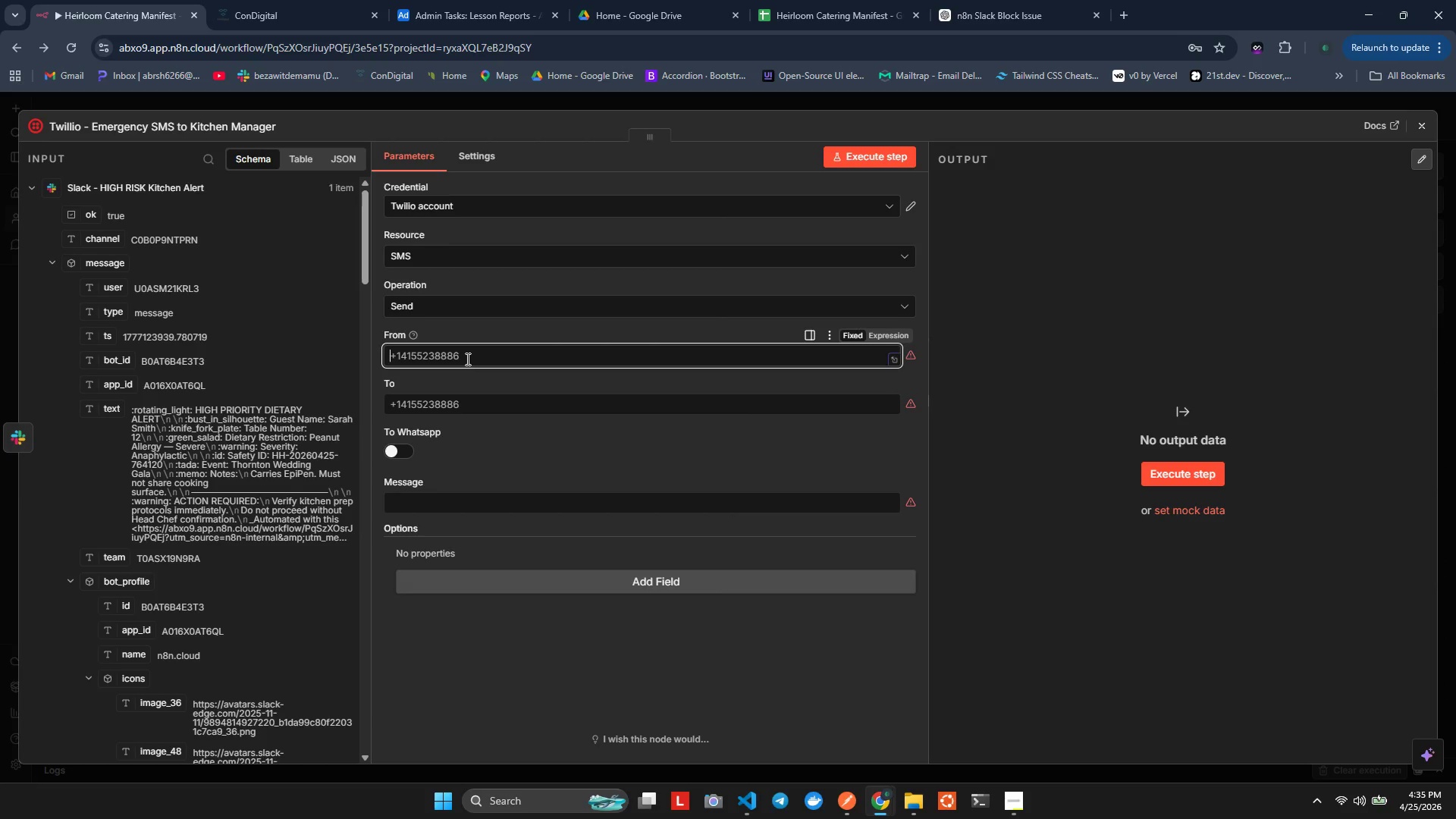 
key(Alt+AltLeft)
 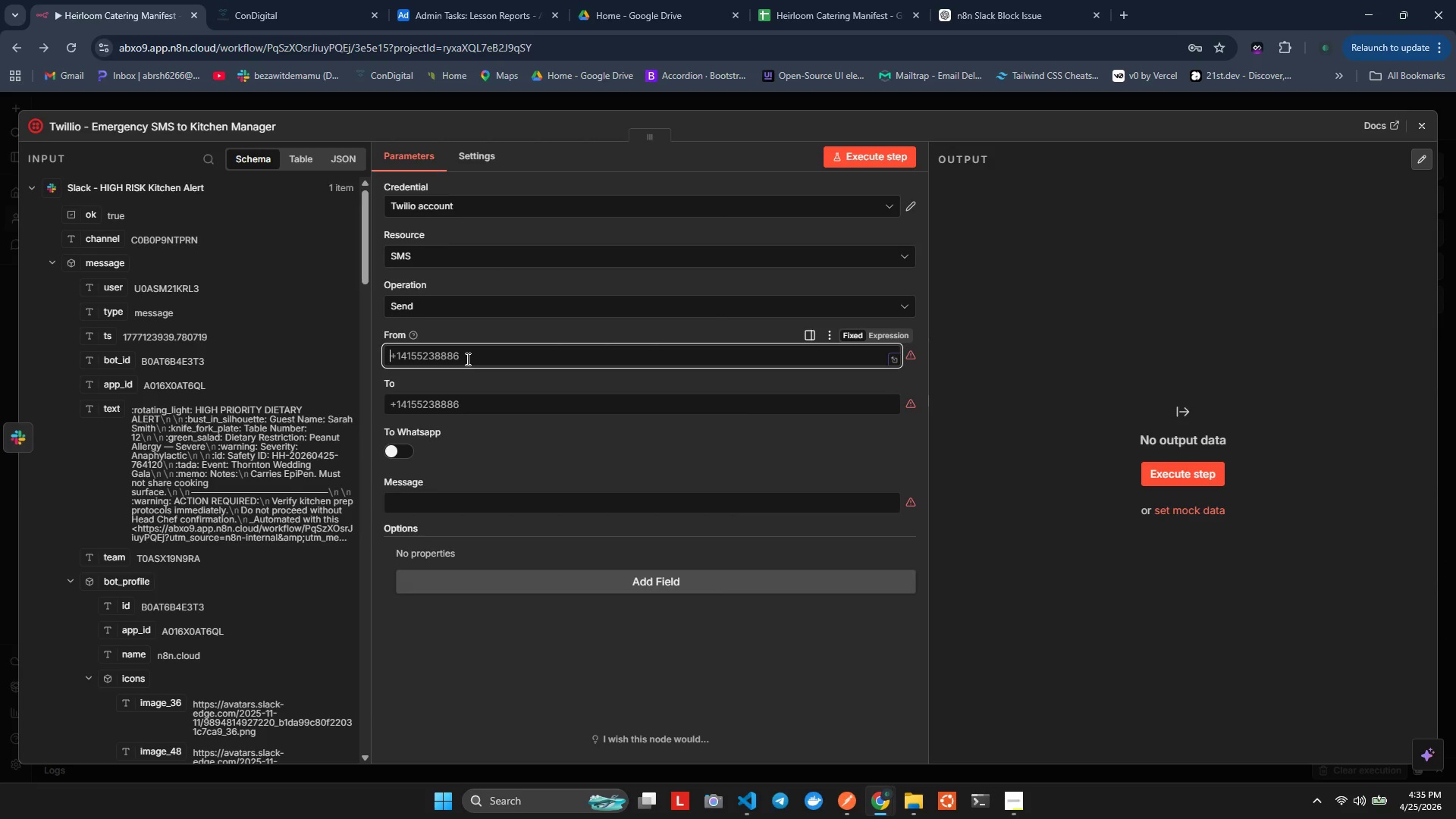 
key(Alt+Tab)
 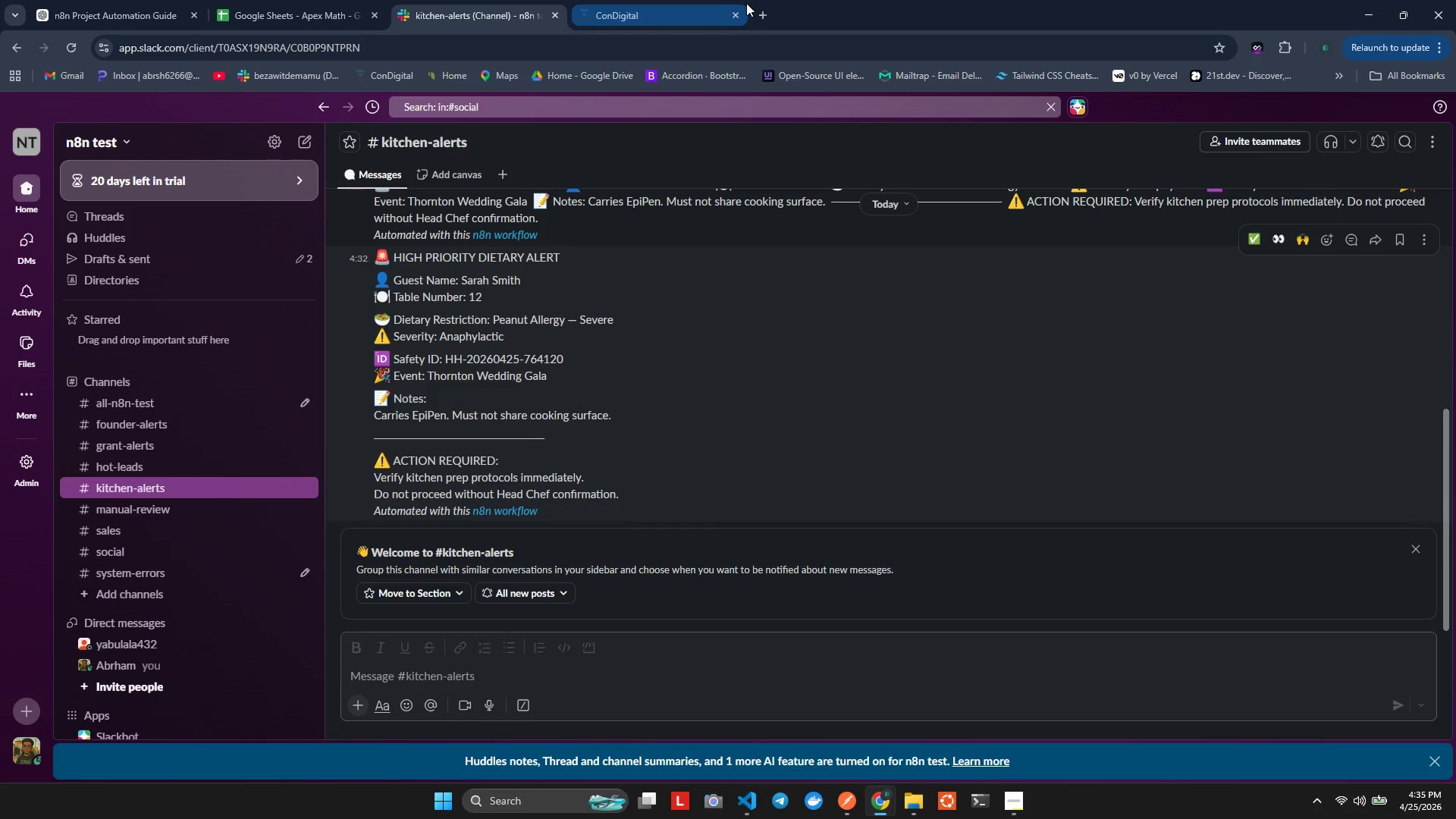 
left_click([763, 7])
 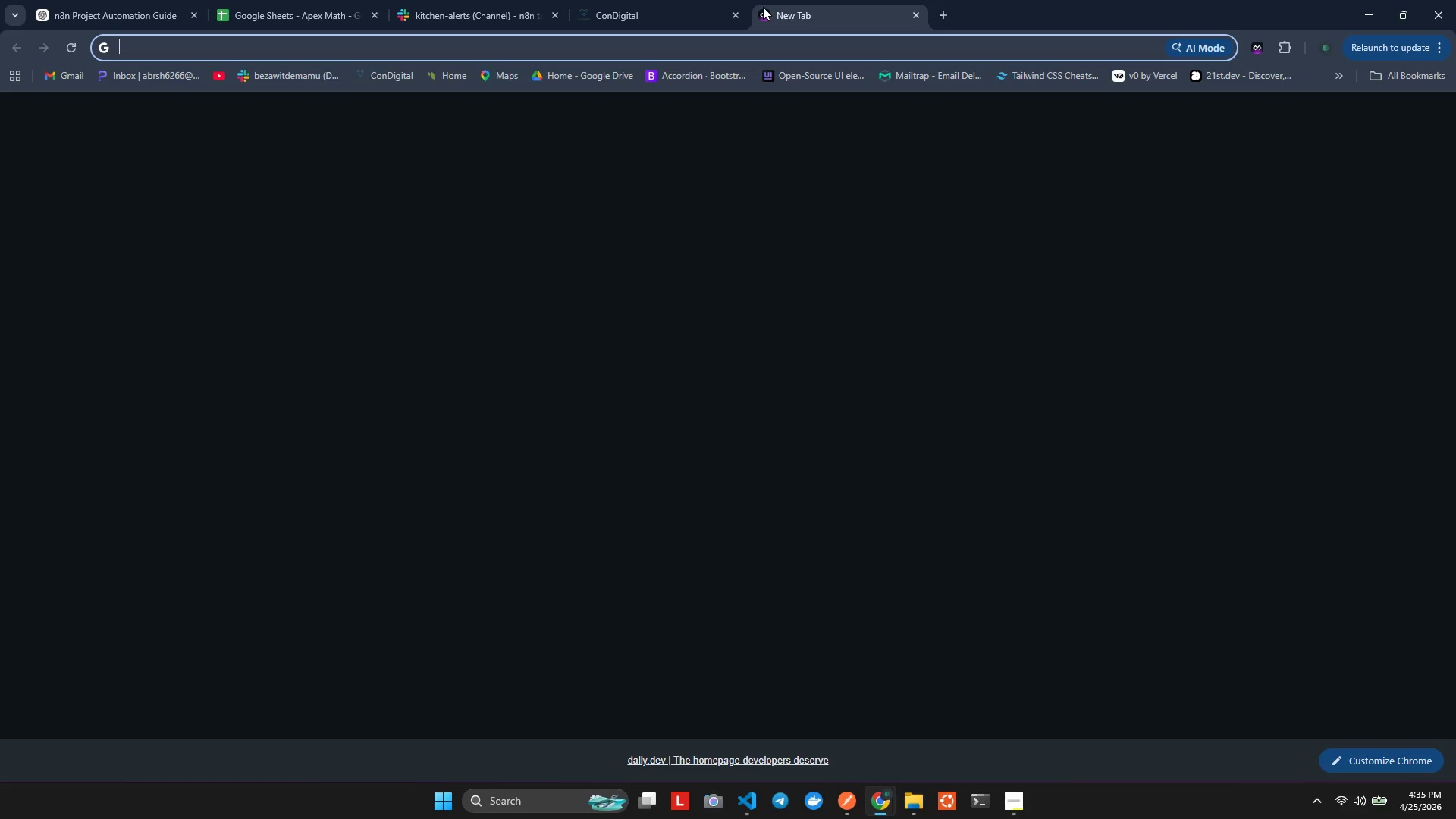 
type(twill)
 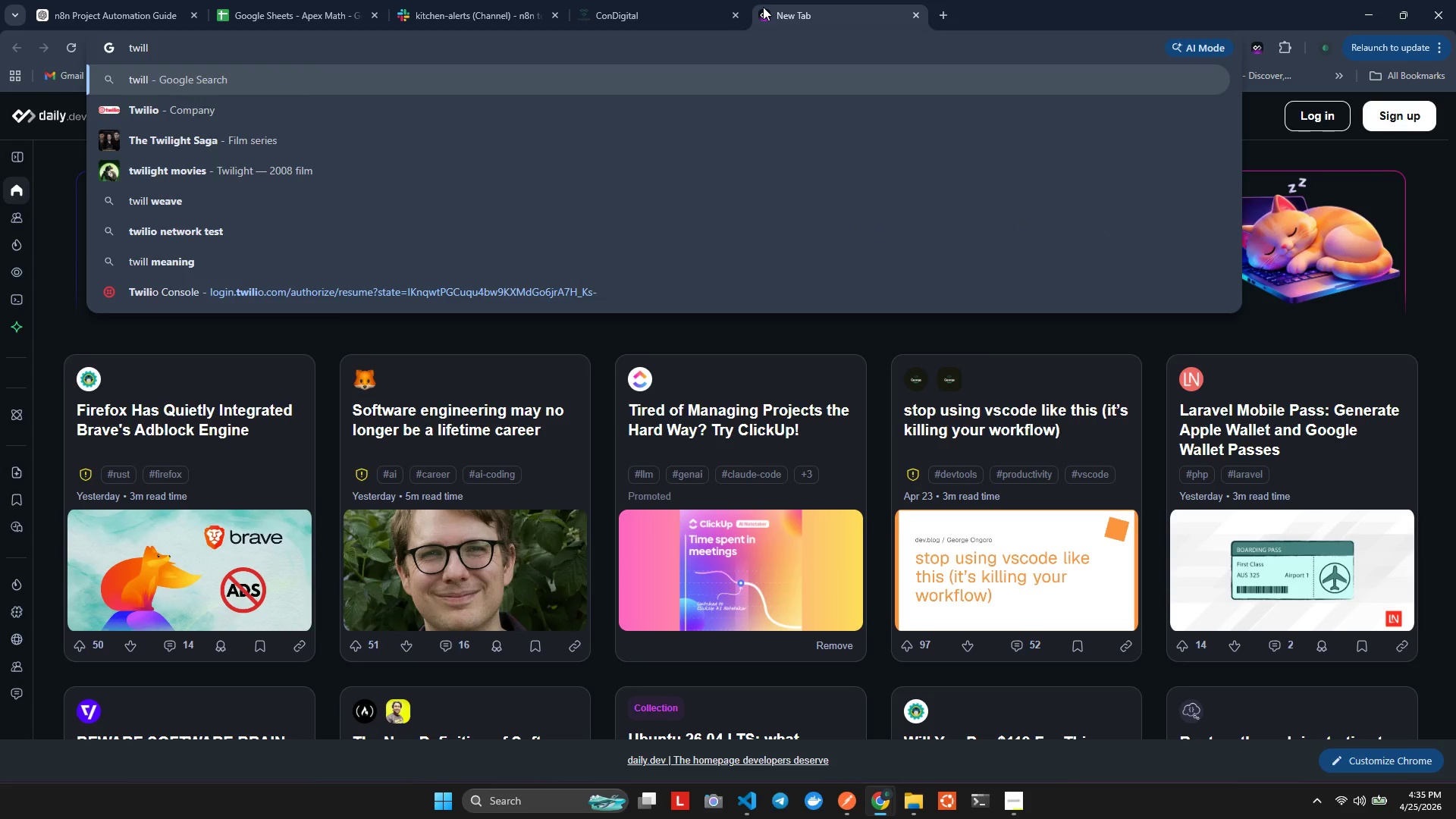 
key(ArrowDown)
 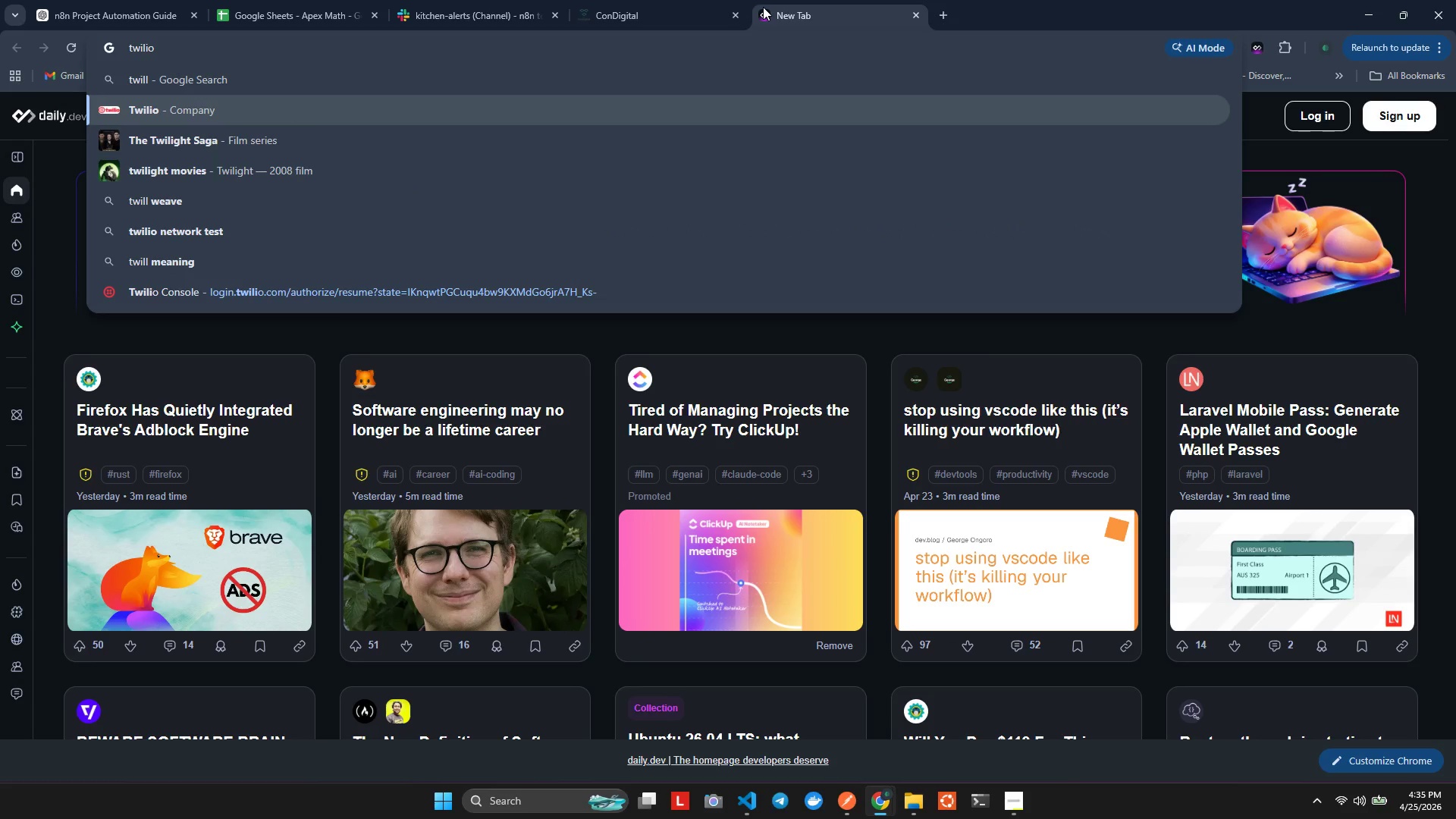 
key(Enter)
 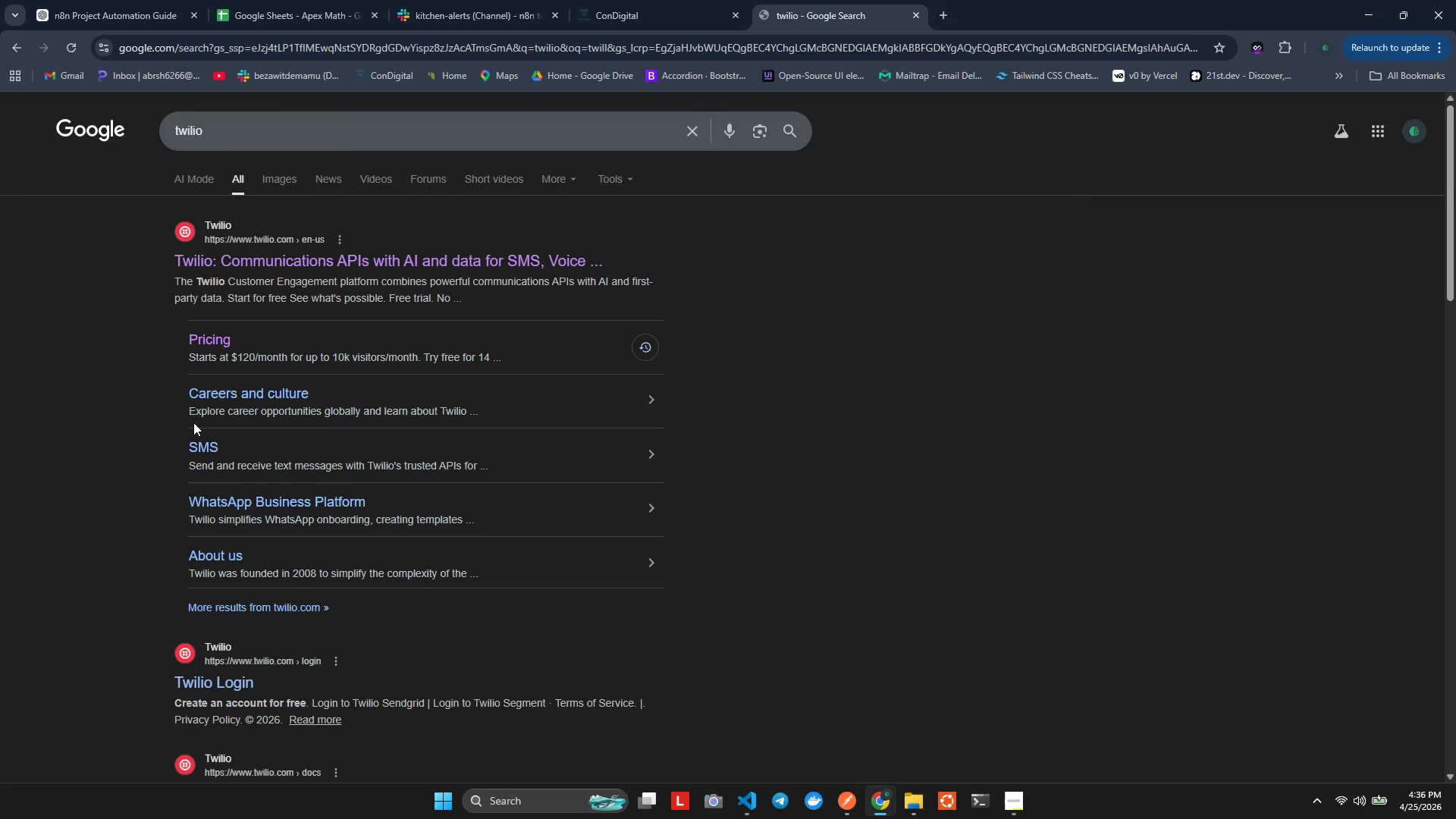 
left_click([203, 448])
 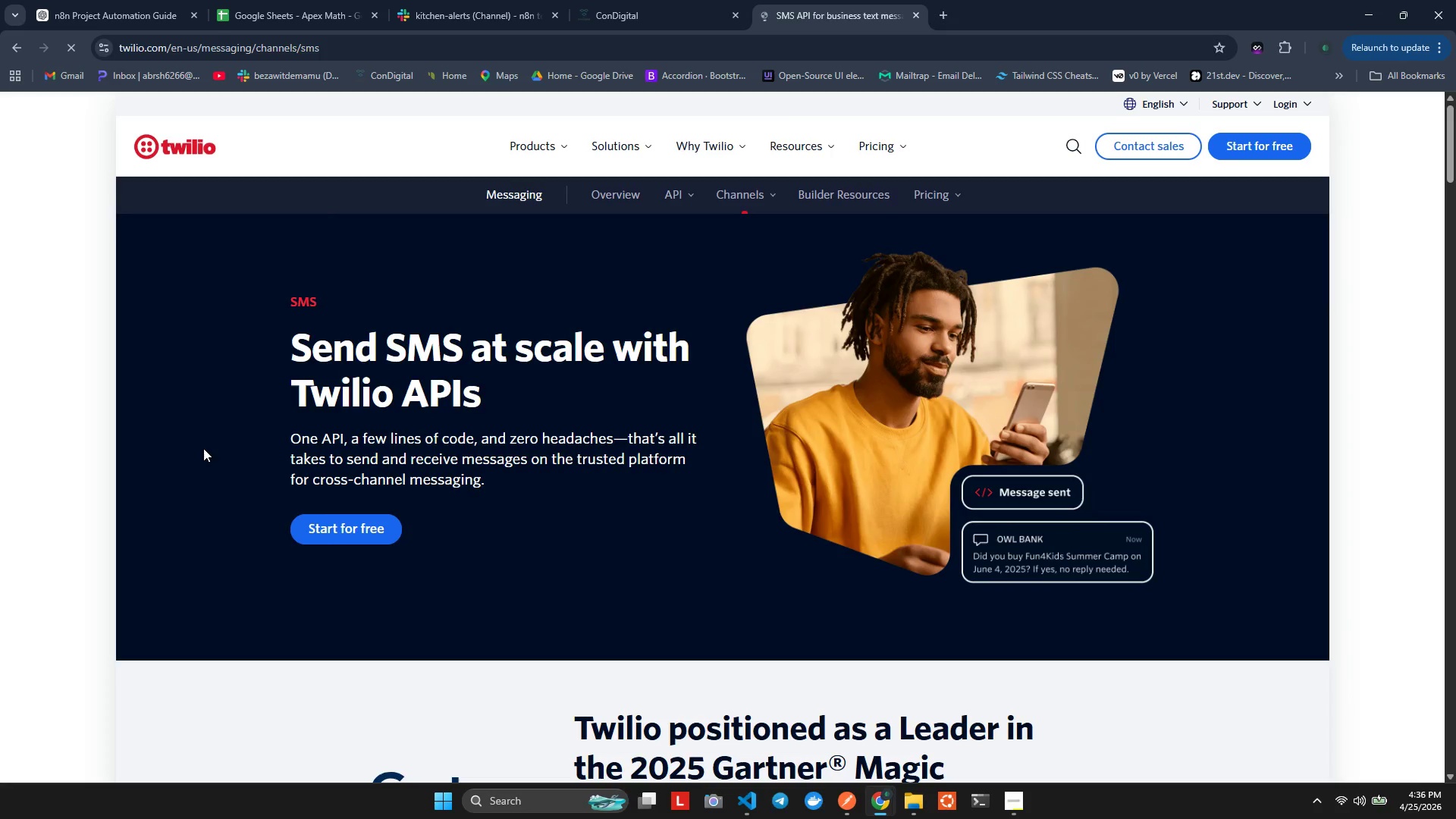 
wait(7.66)
 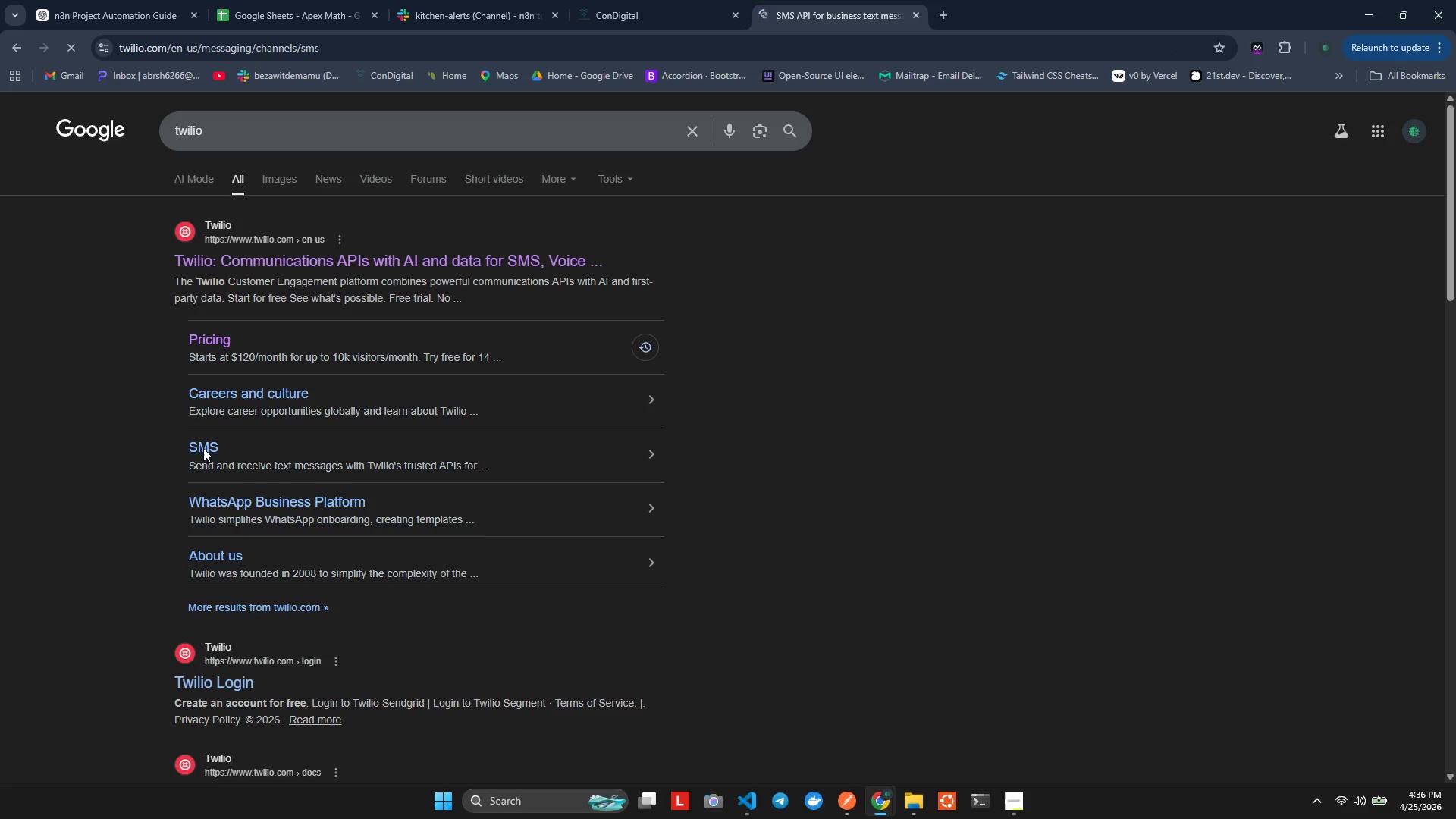 
left_click([1293, 106])
 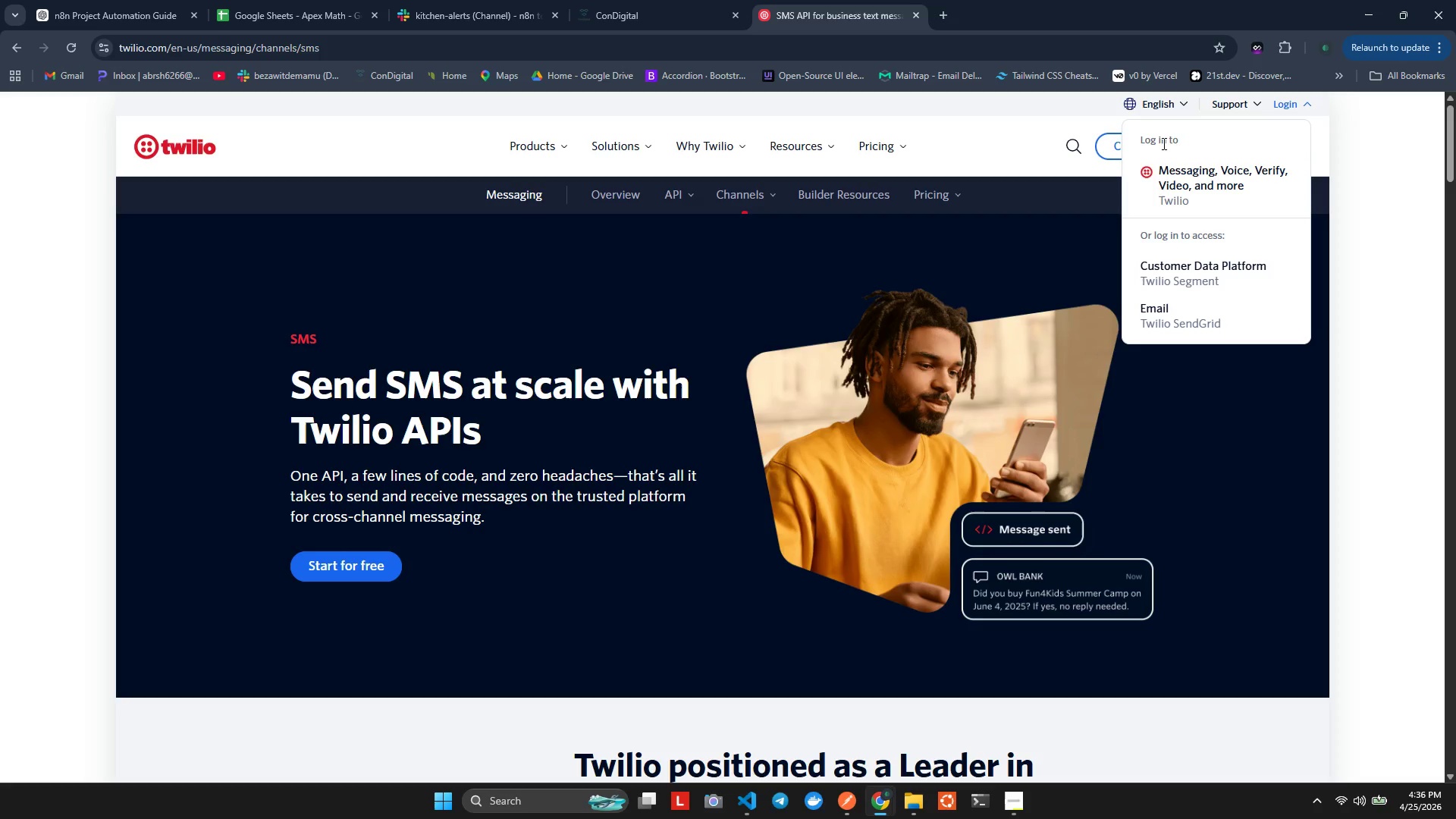 
wait(6.91)
 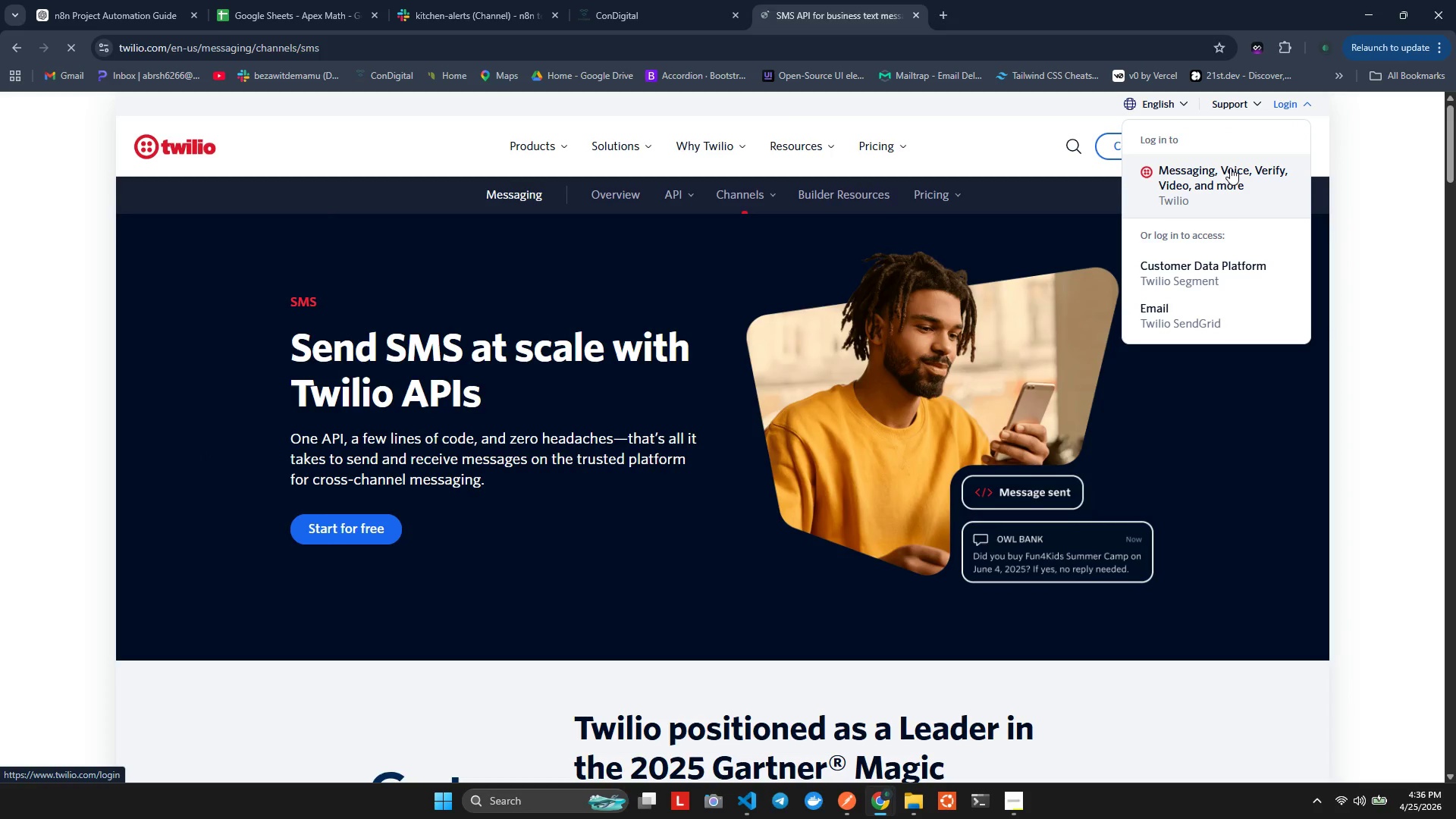 
left_click([1163, 170])
 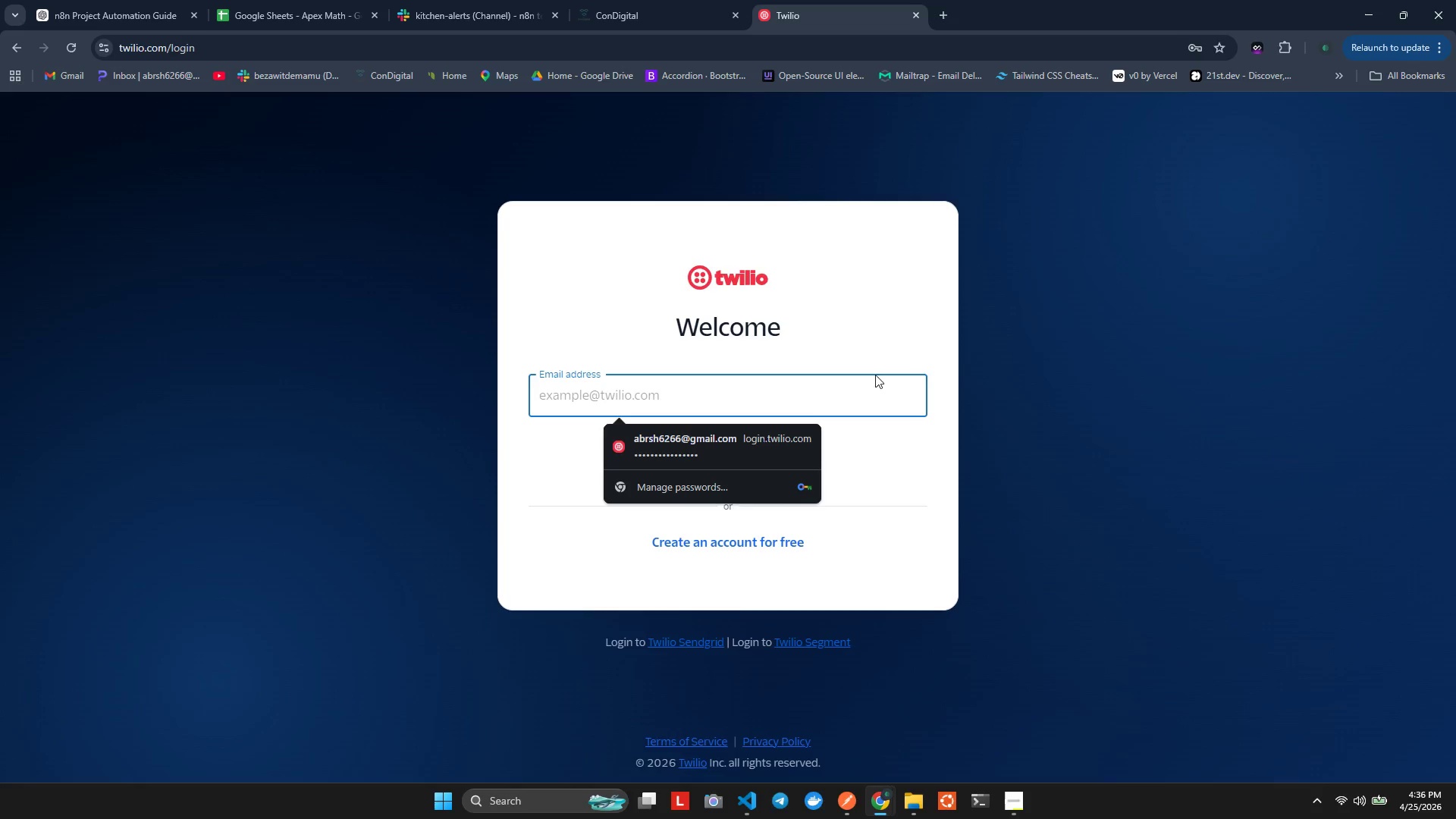 
left_click([722, 435])
 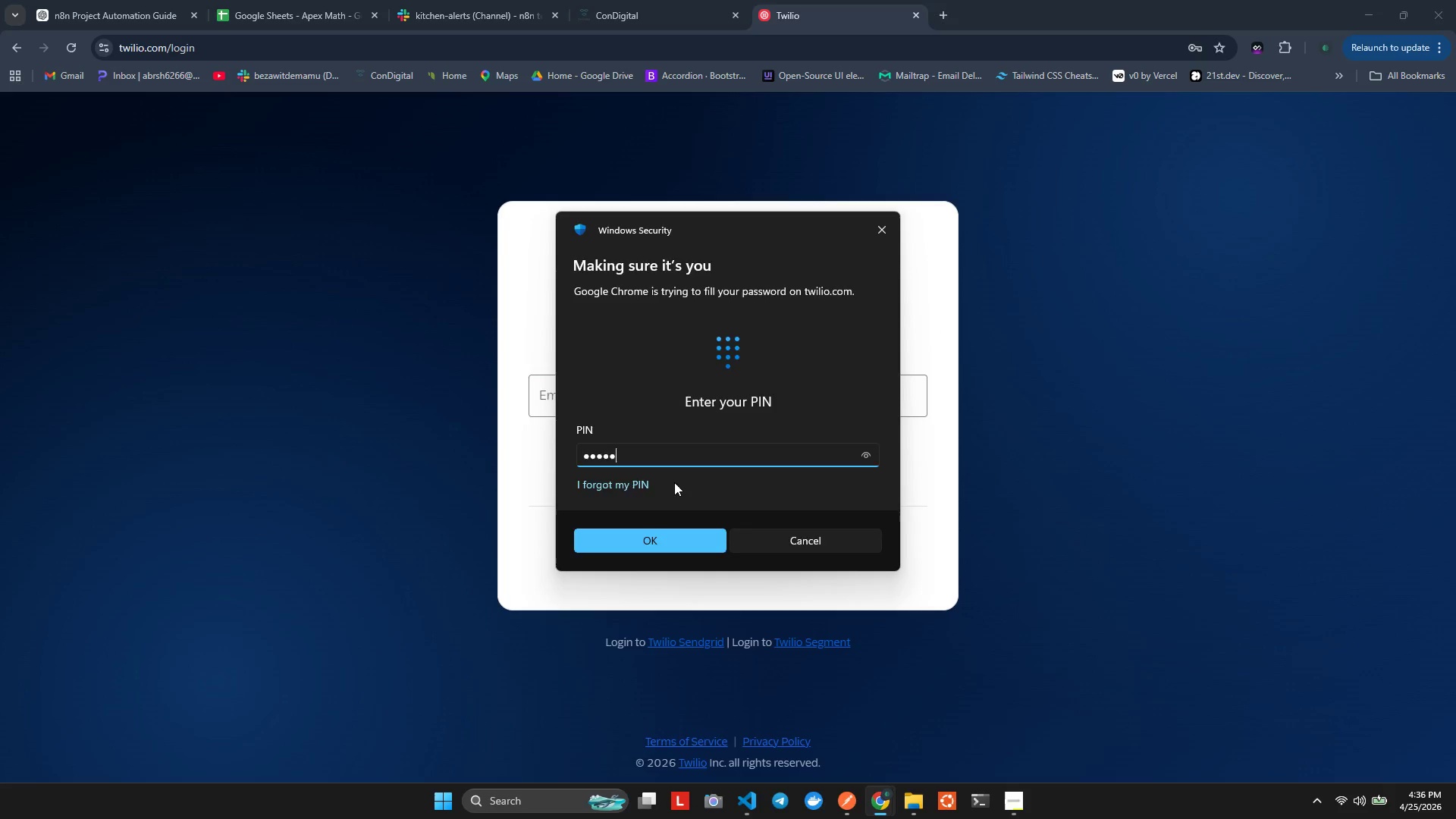 
left_click([716, 460])
 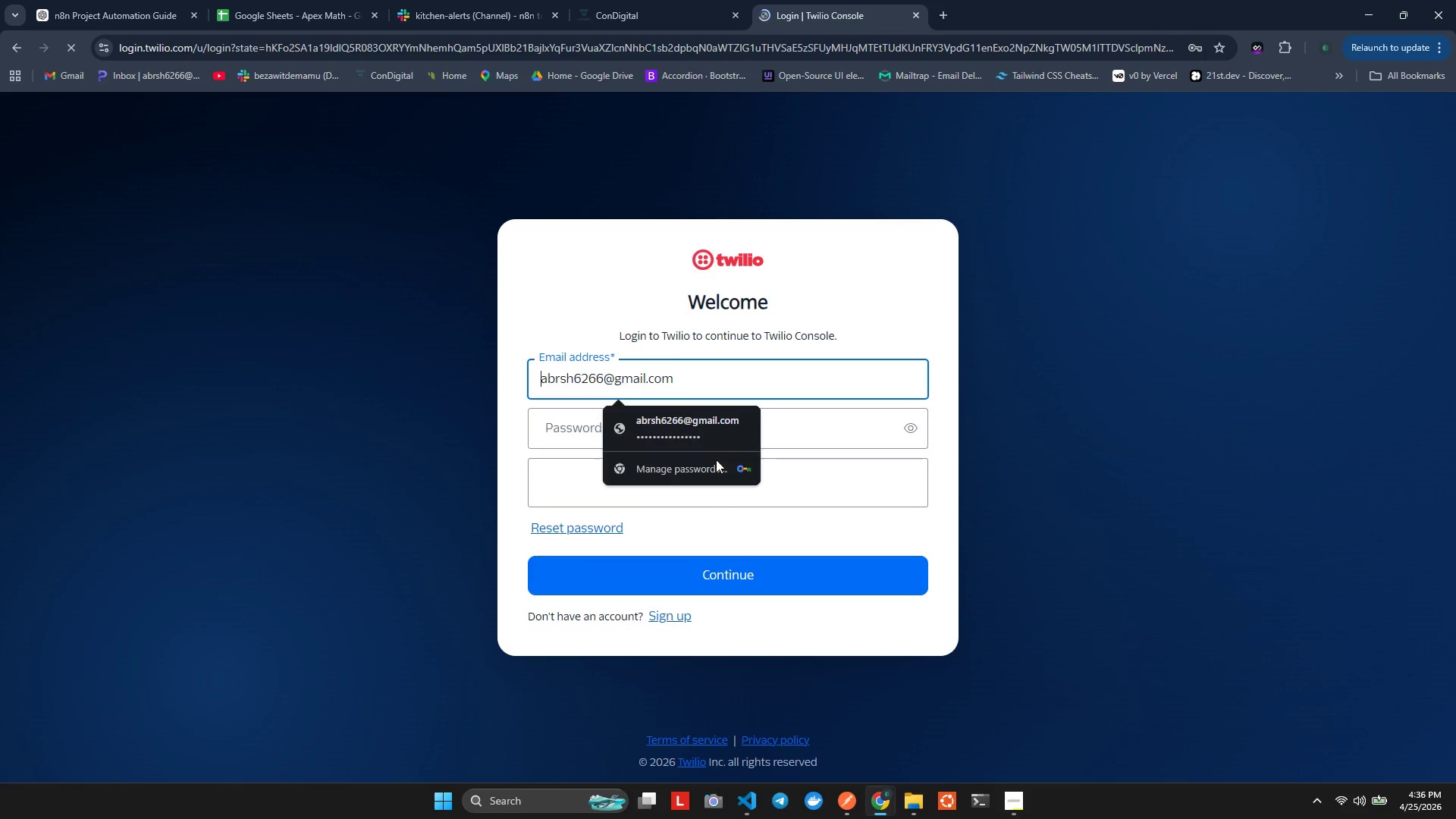 
left_click([645, 417])
 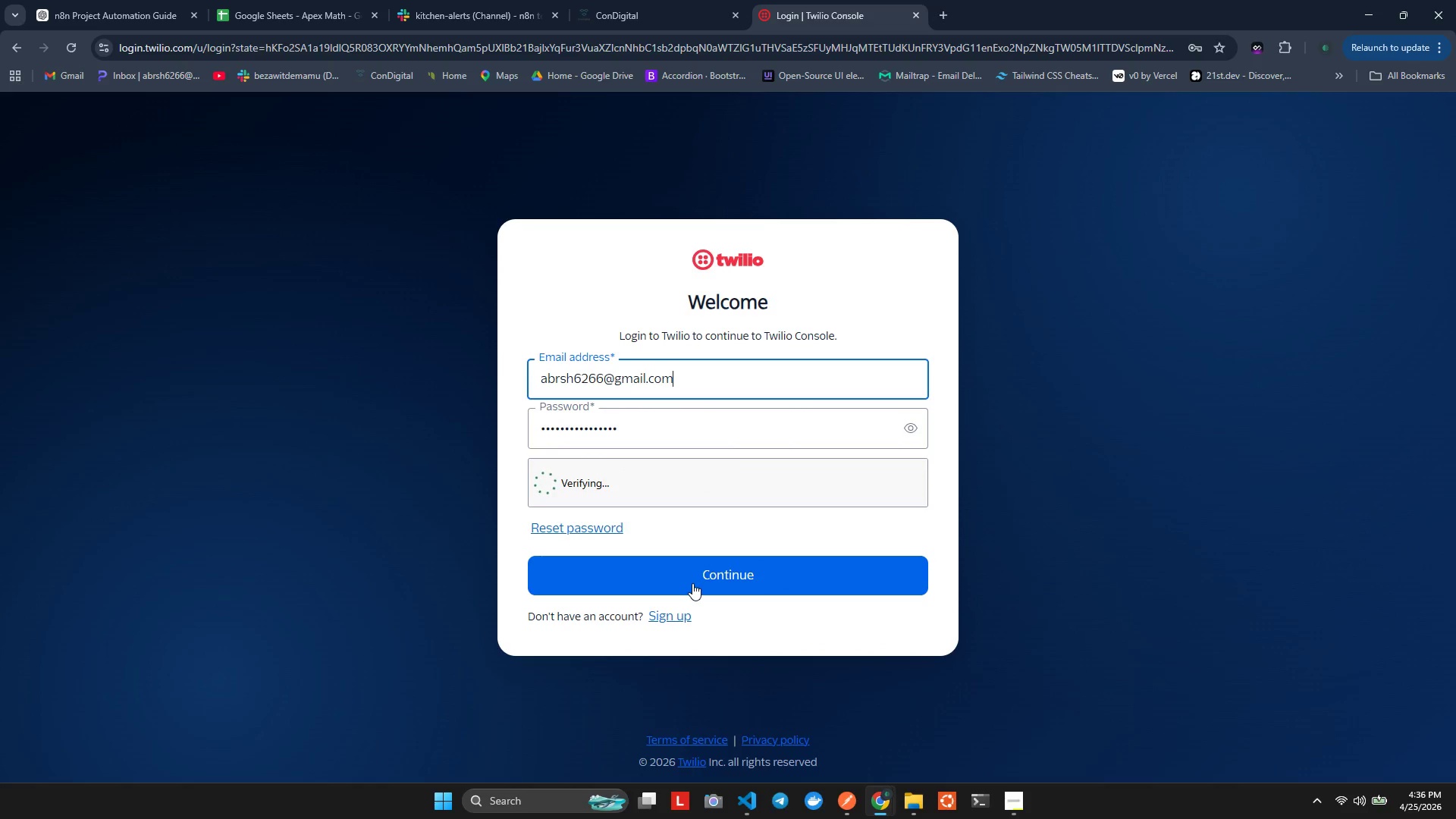 
wait(9.69)
 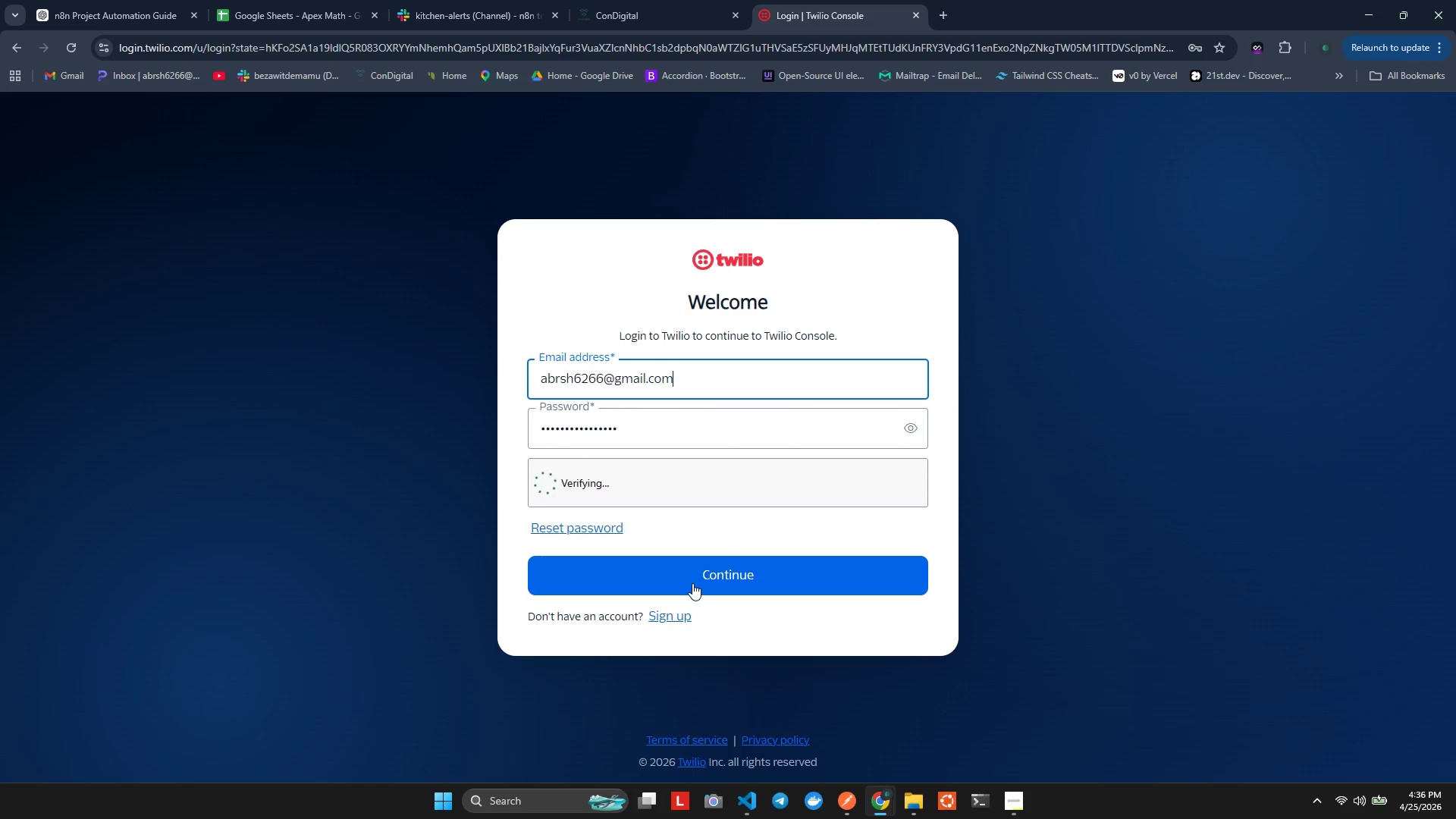 
left_click([692, 583])
 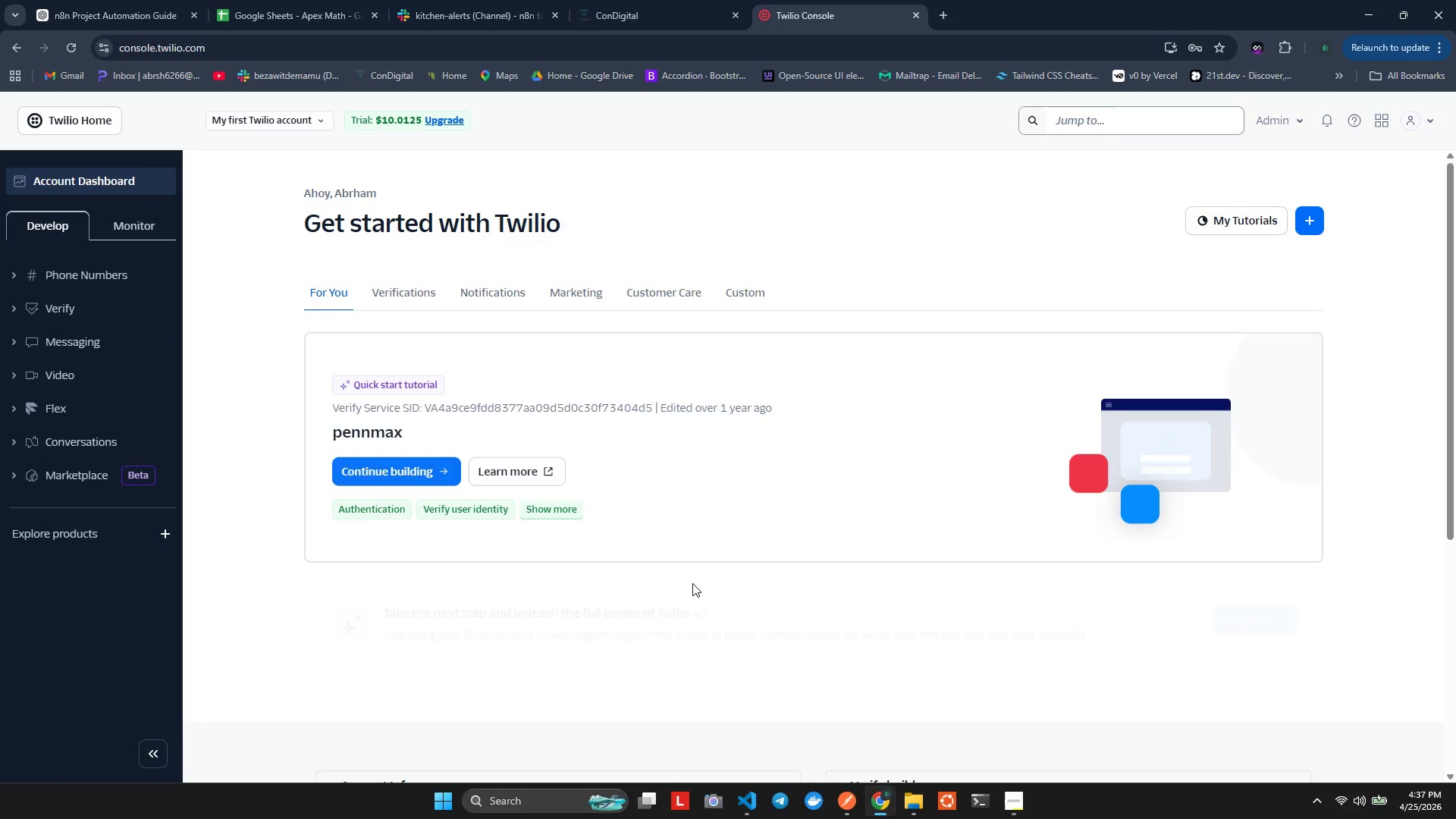 
wait(28.28)
 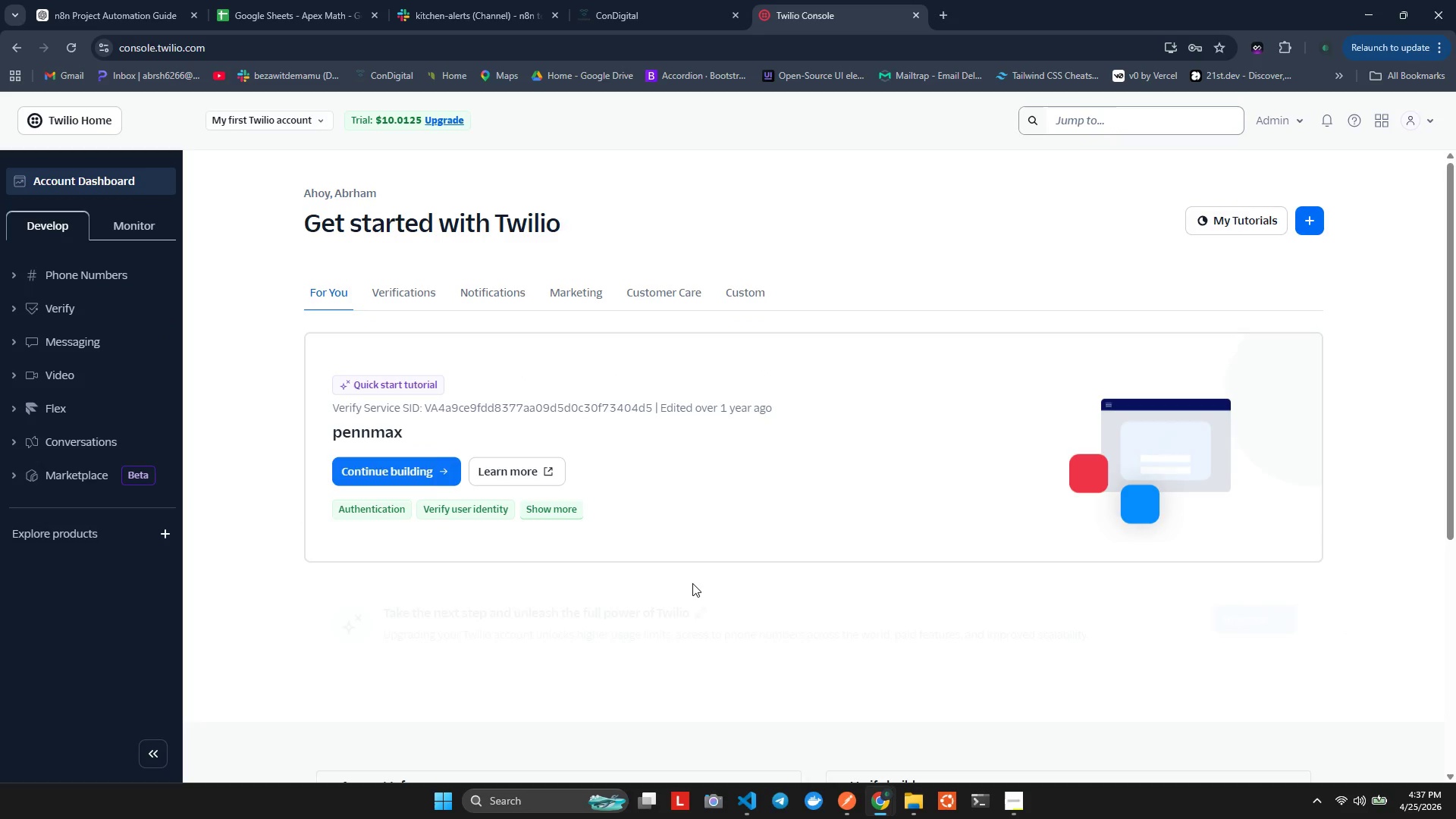 
left_click([88, 265])
 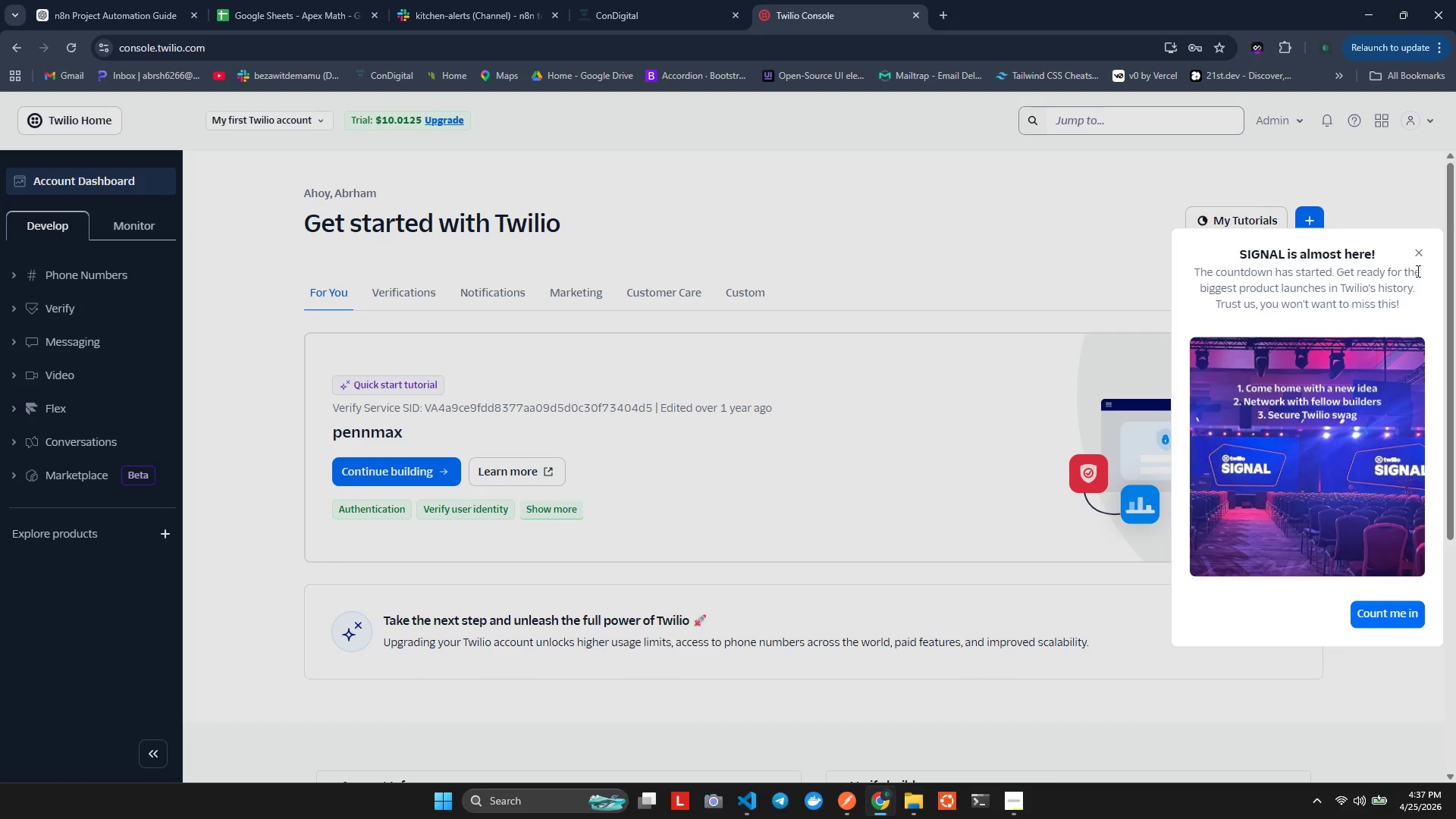 
left_click([1424, 254])
 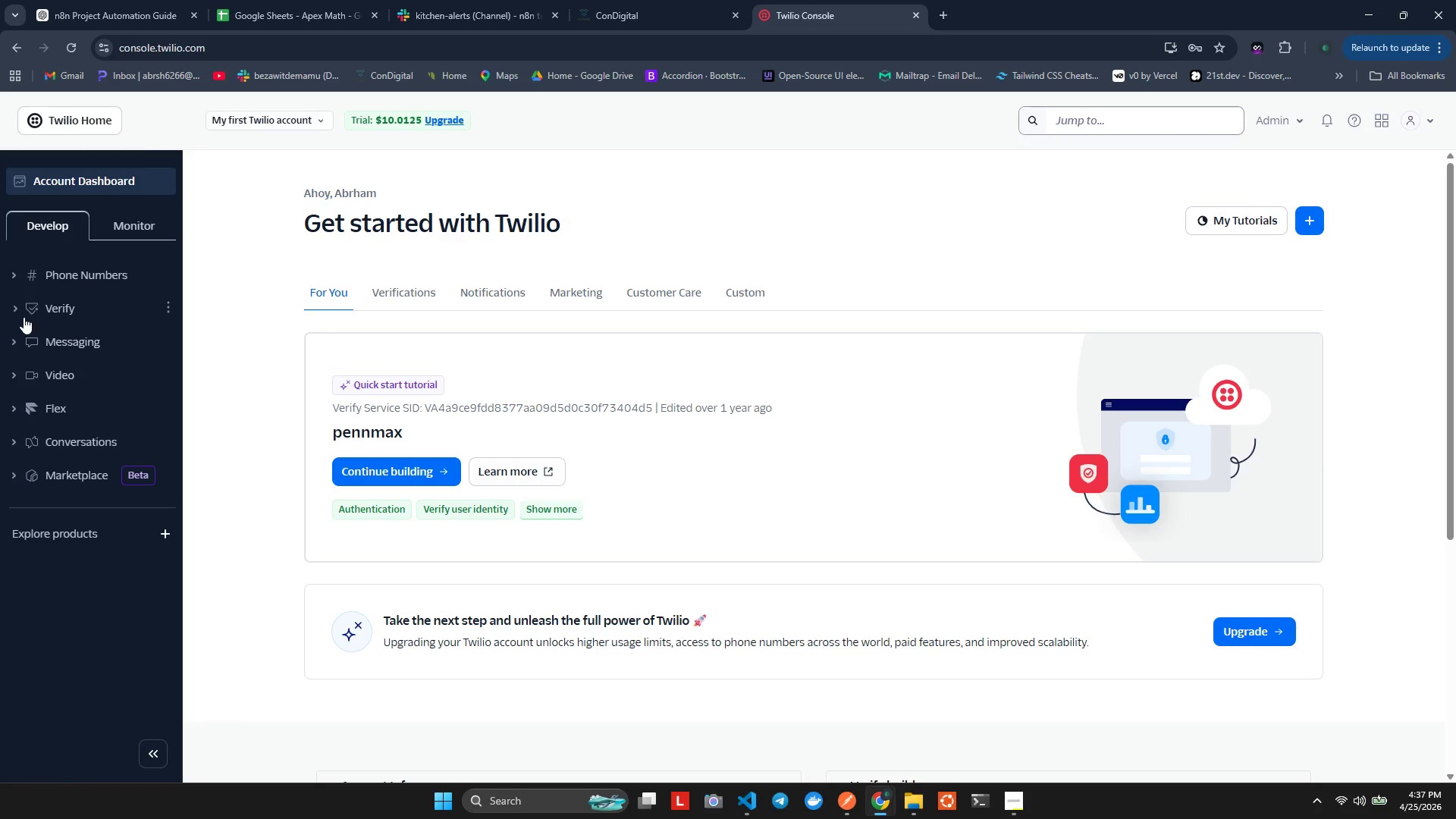 
left_click([13, 270])
 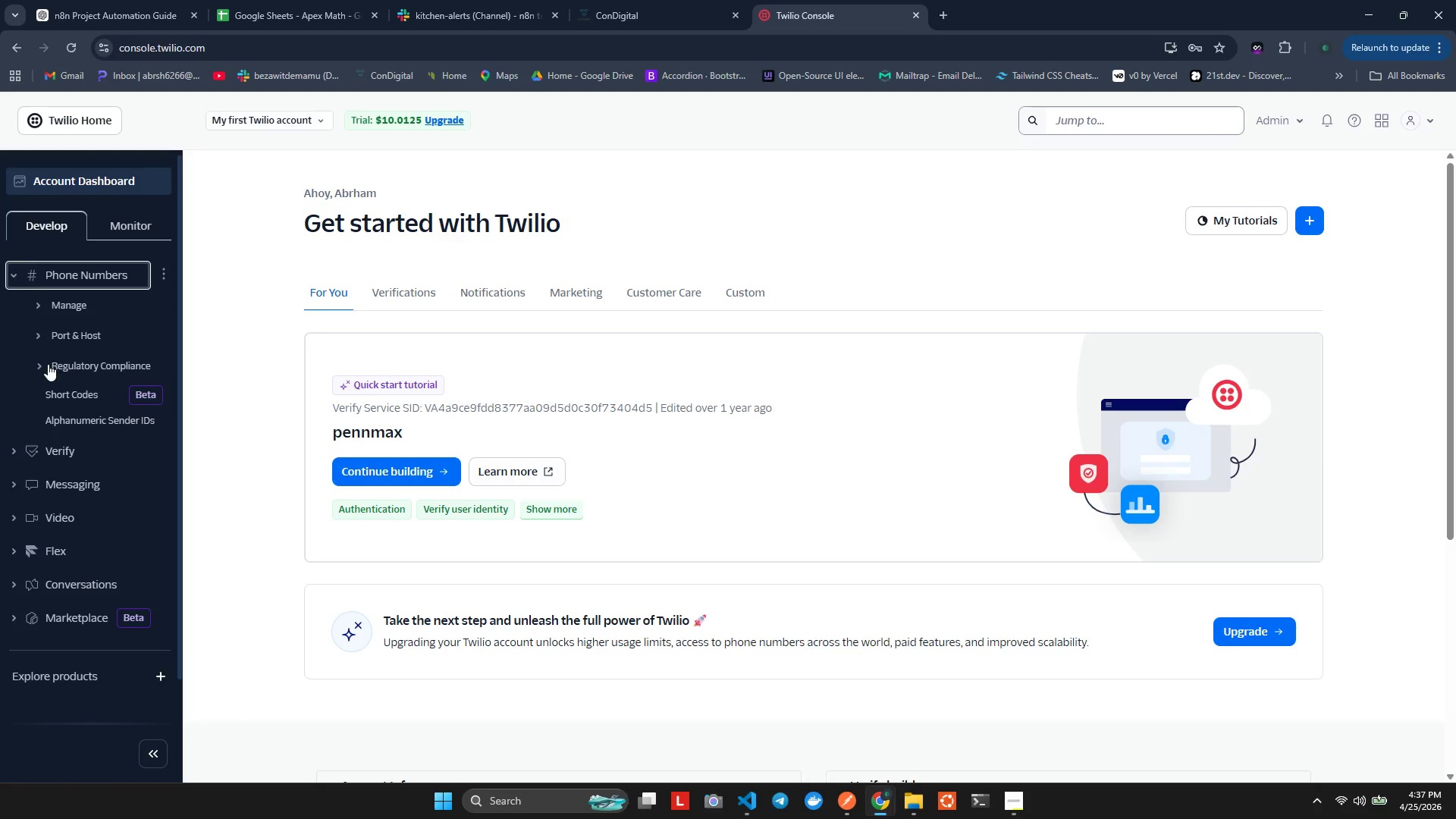 
left_click([33, 311])
 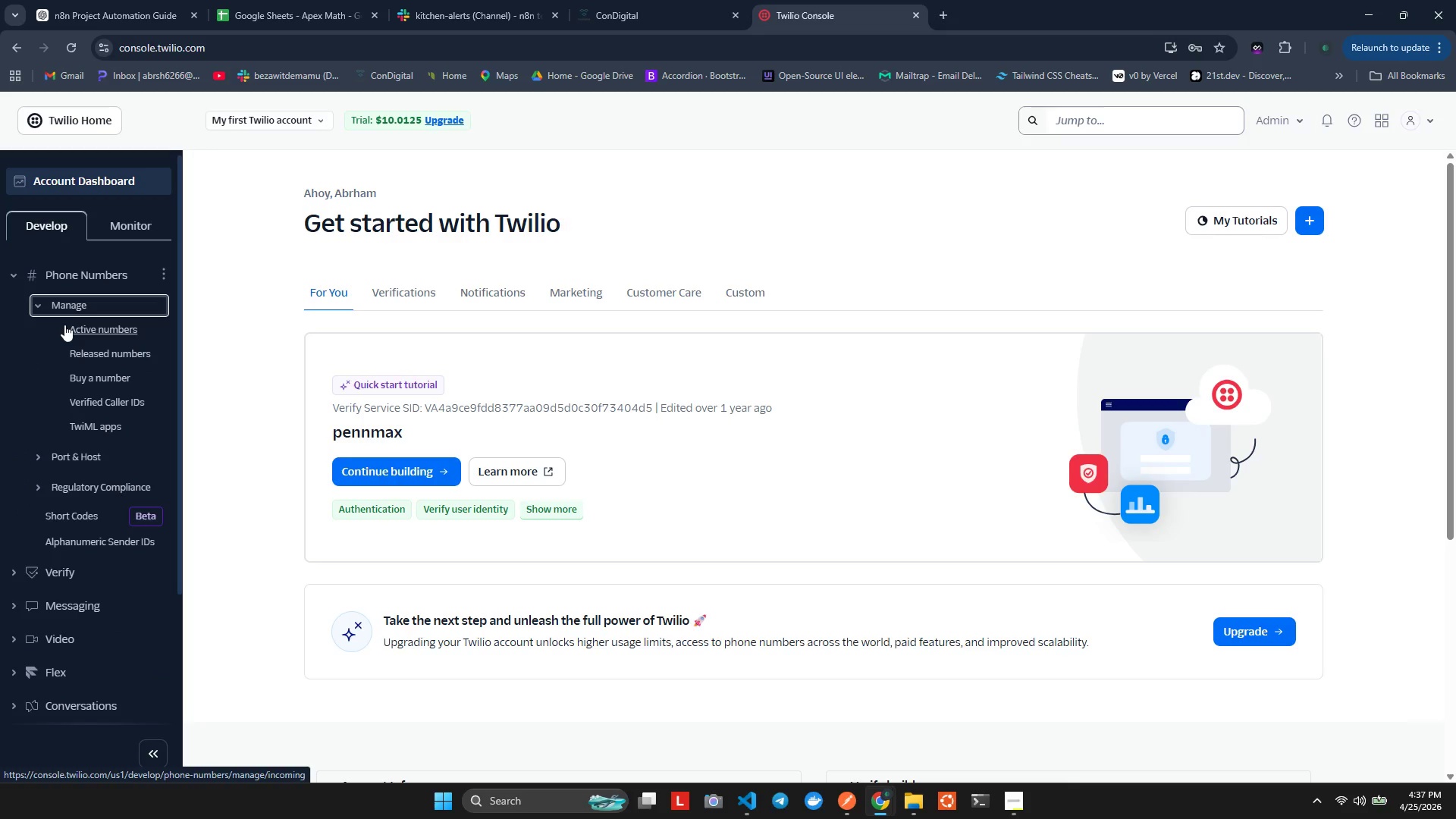 
left_click([77, 325])
 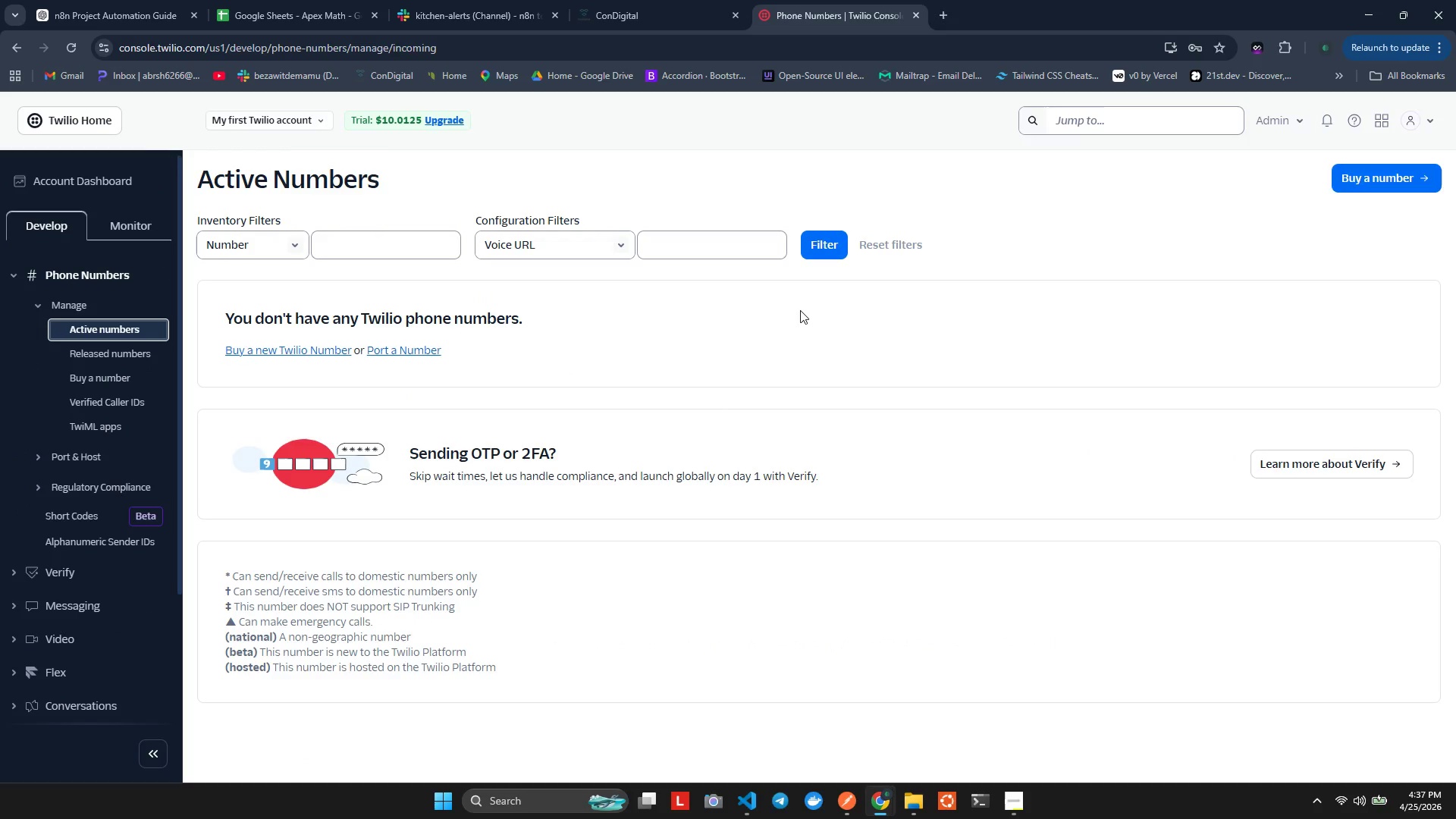 
wait(11.44)
 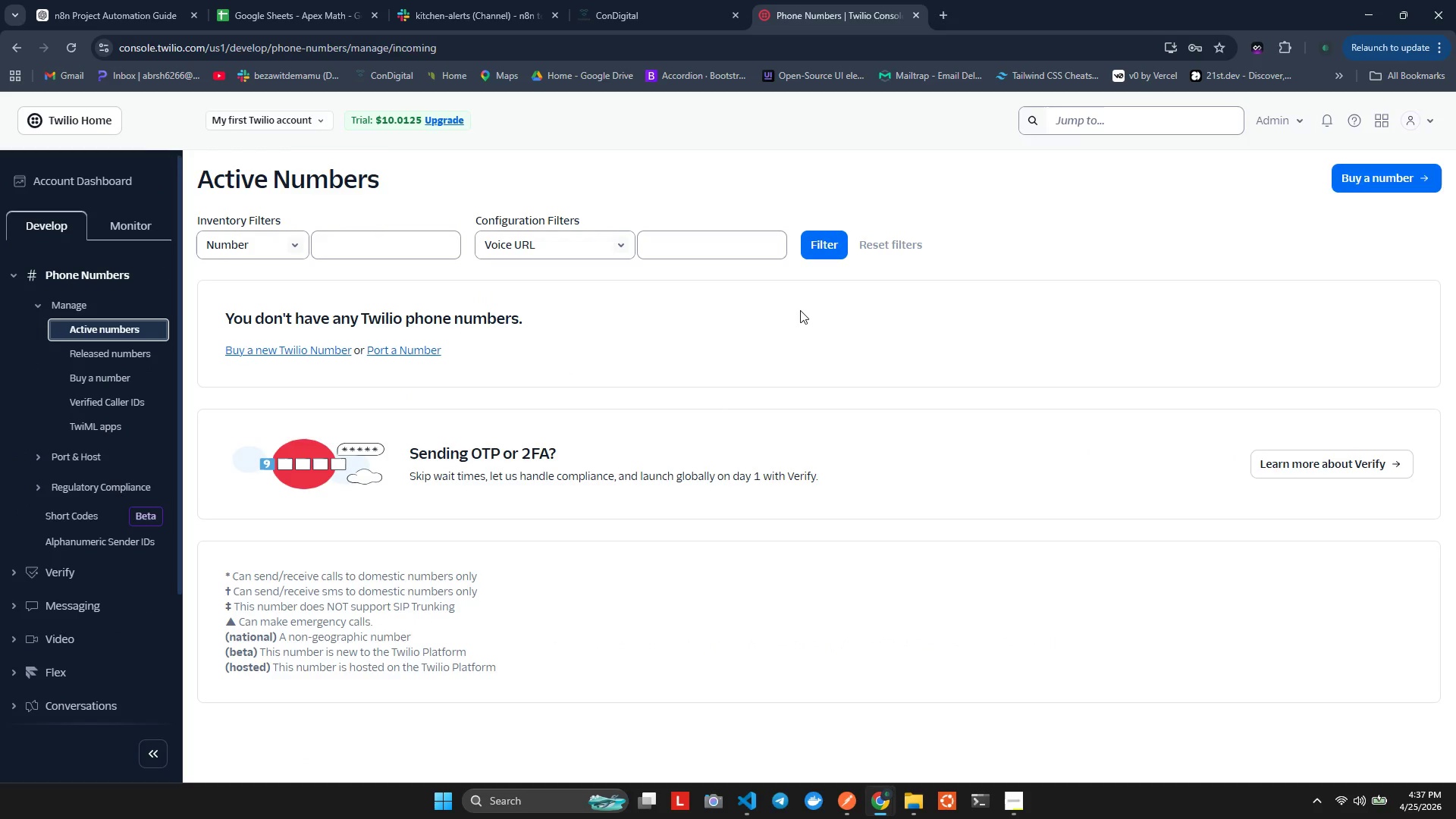 
left_click([113, 360])
 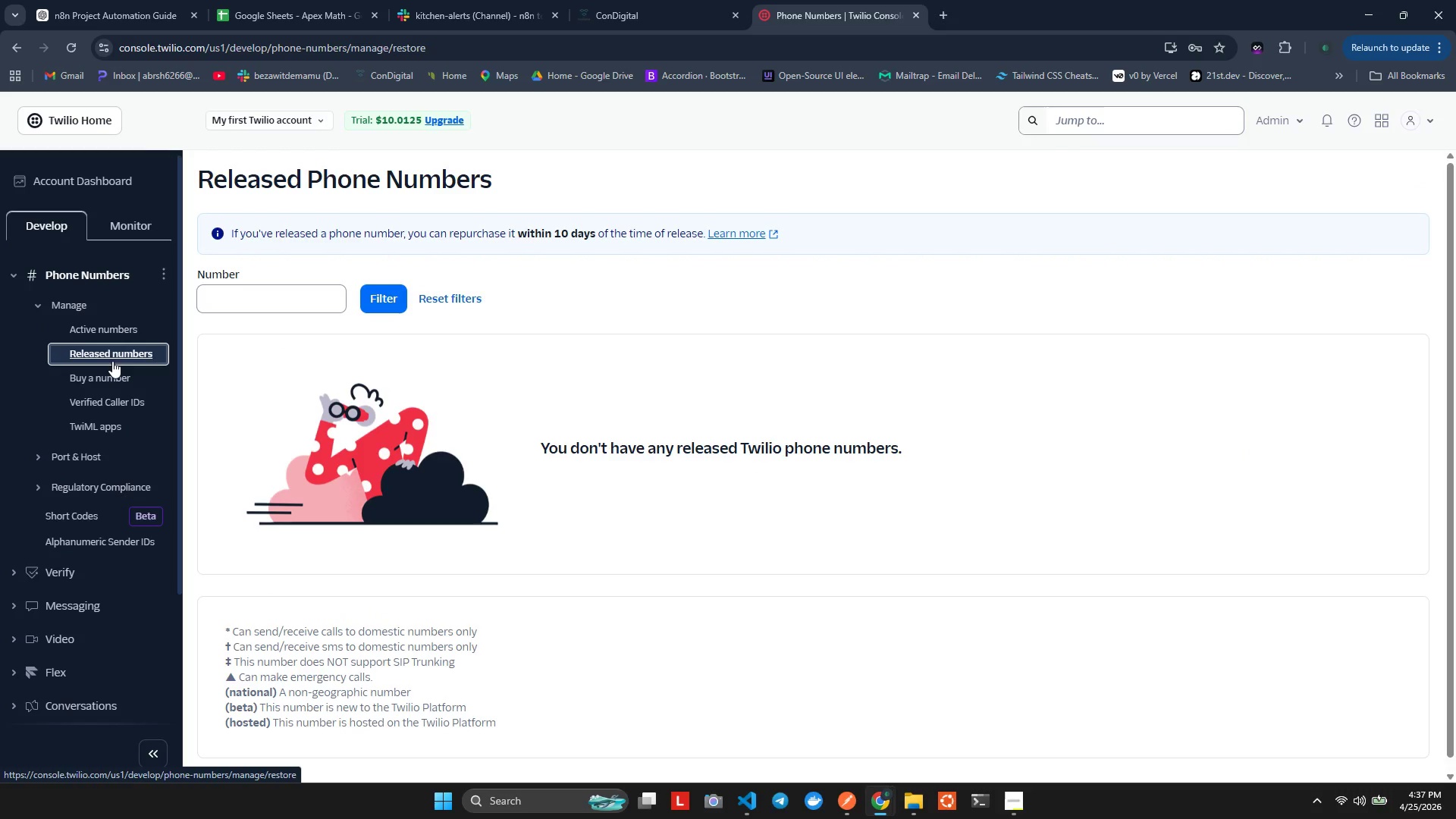 
left_click([99, 384])
 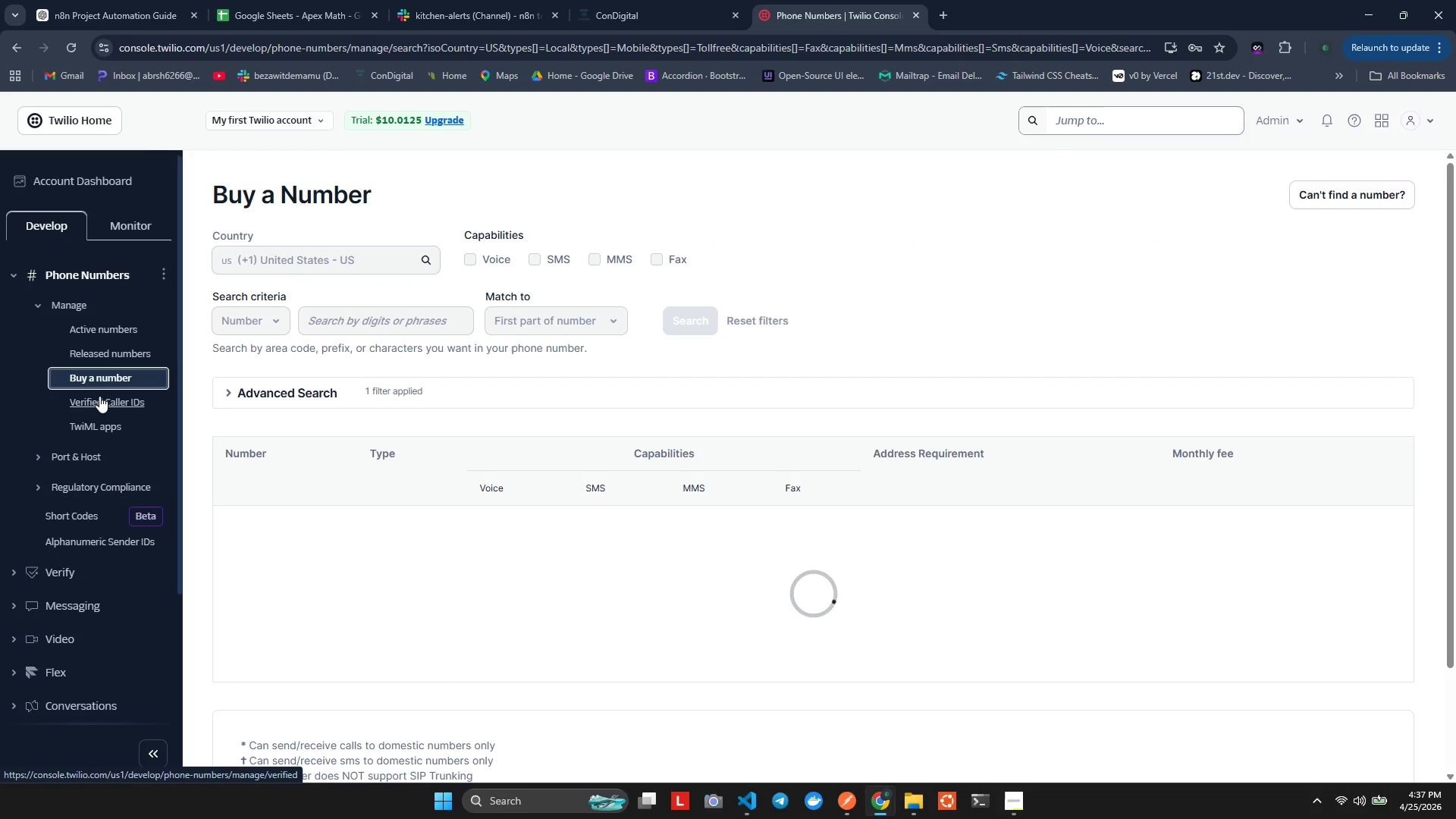 
left_click([99, 401])
 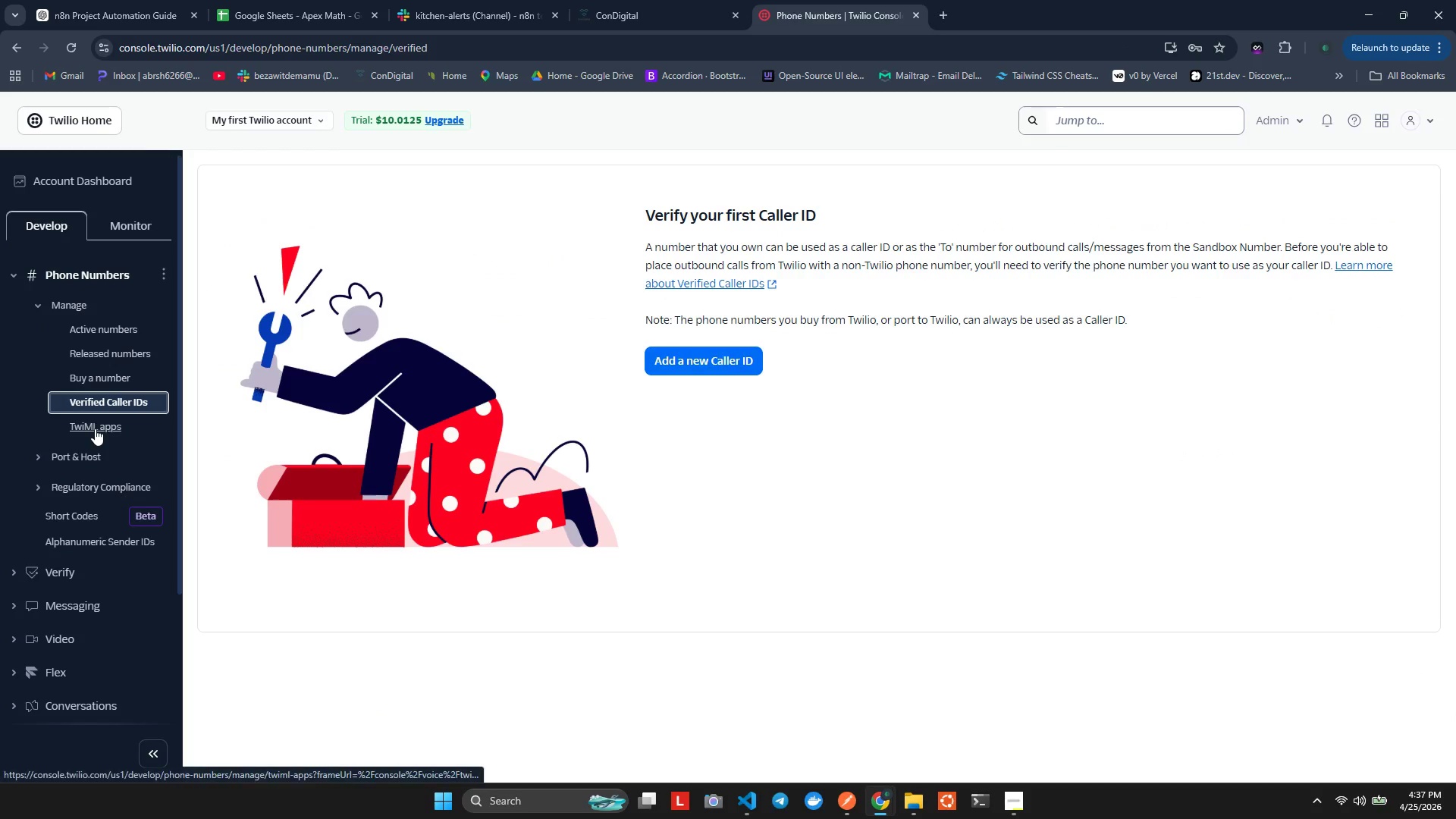 
left_click([95, 428])
 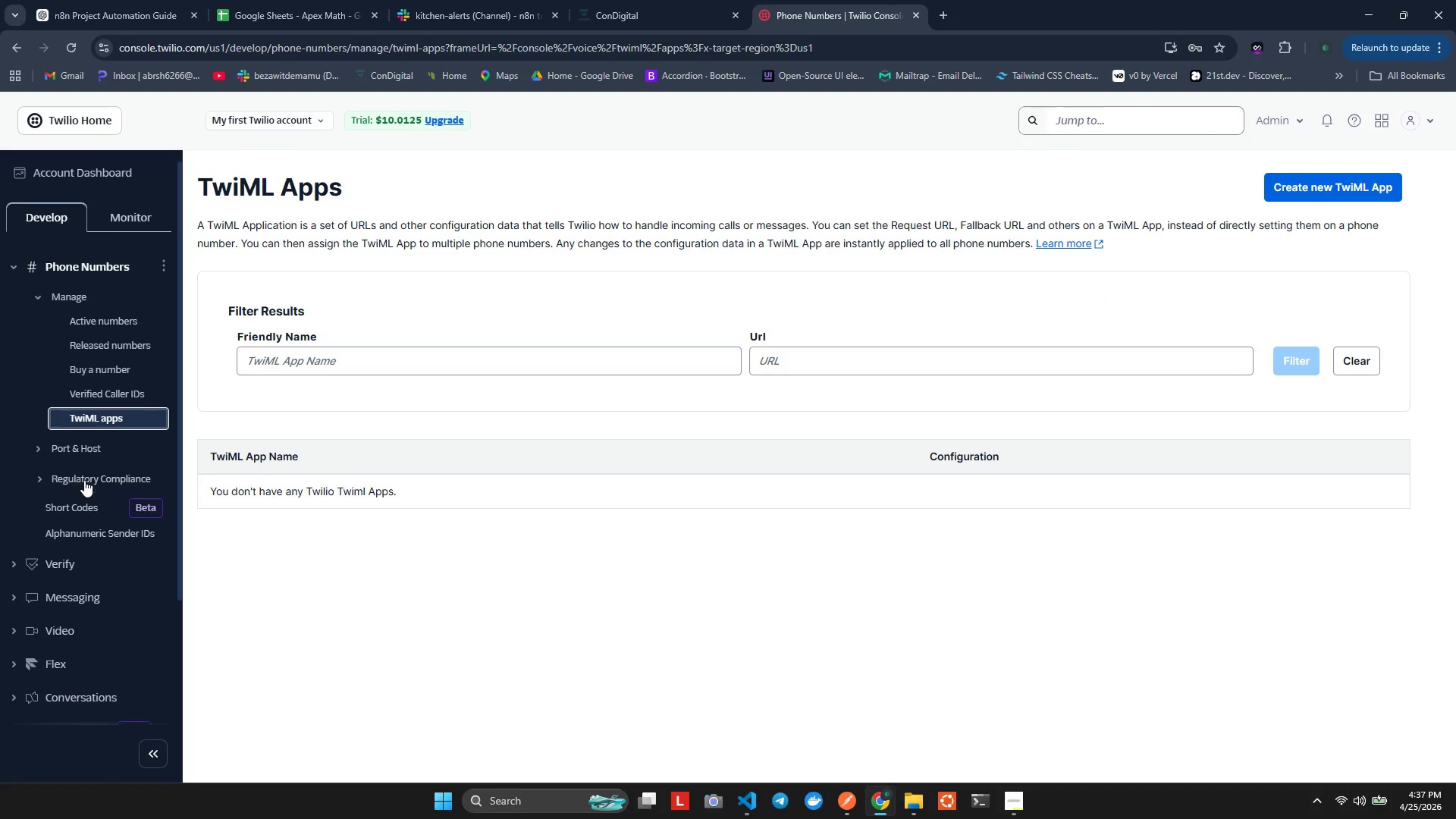 
wait(7.86)
 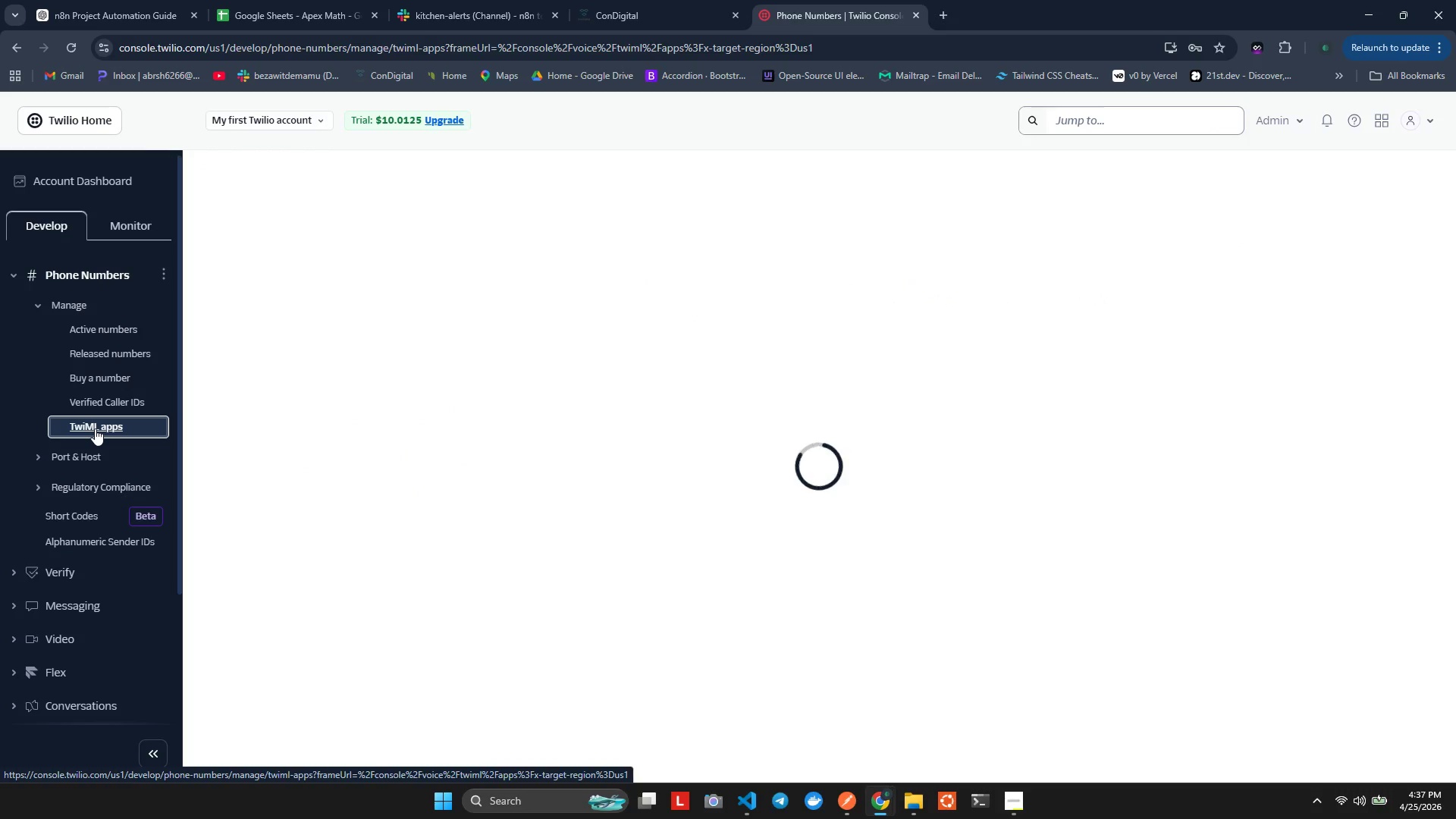 
left_click([13, 586])
 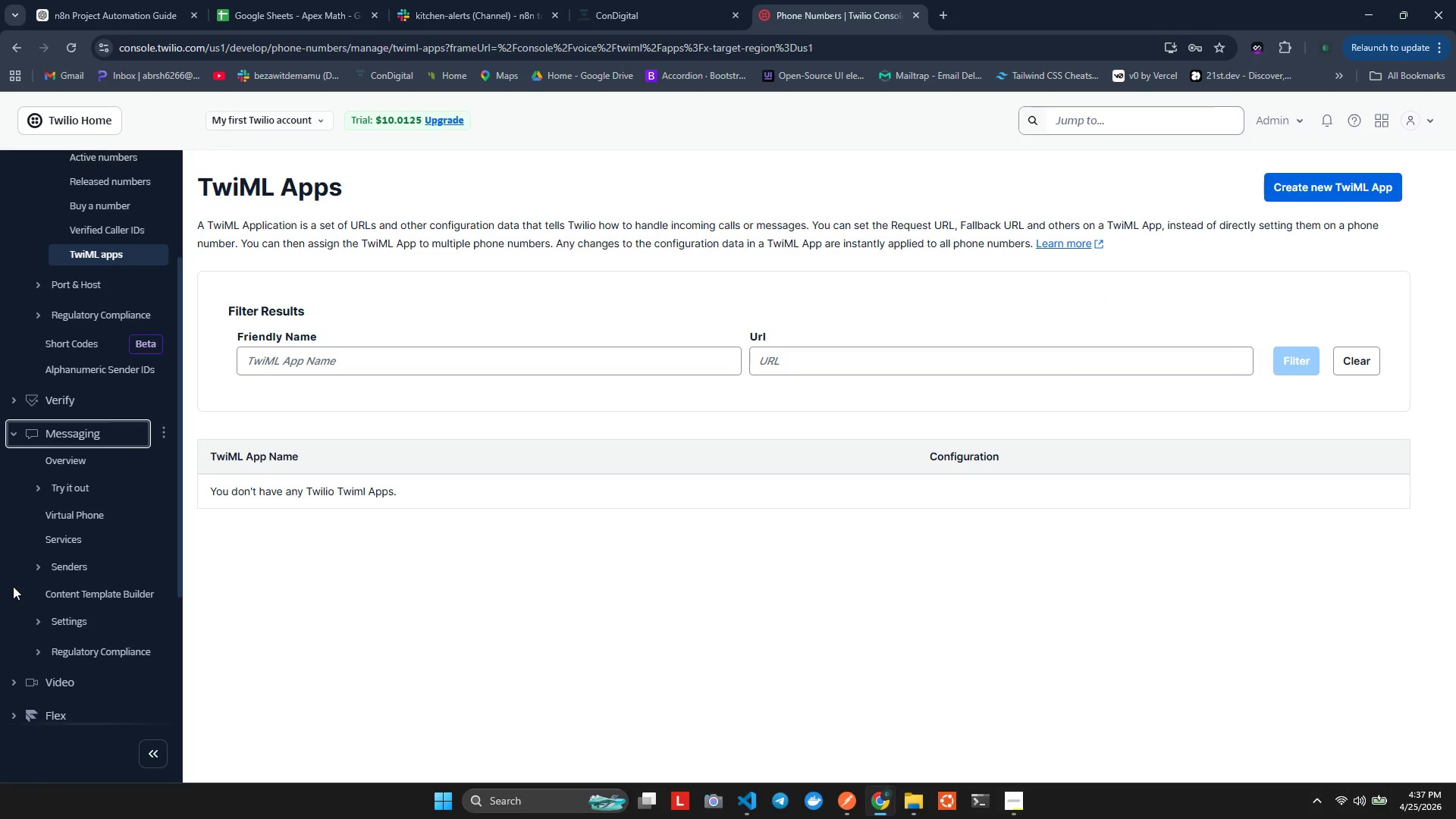 
left_click([36, 559])
 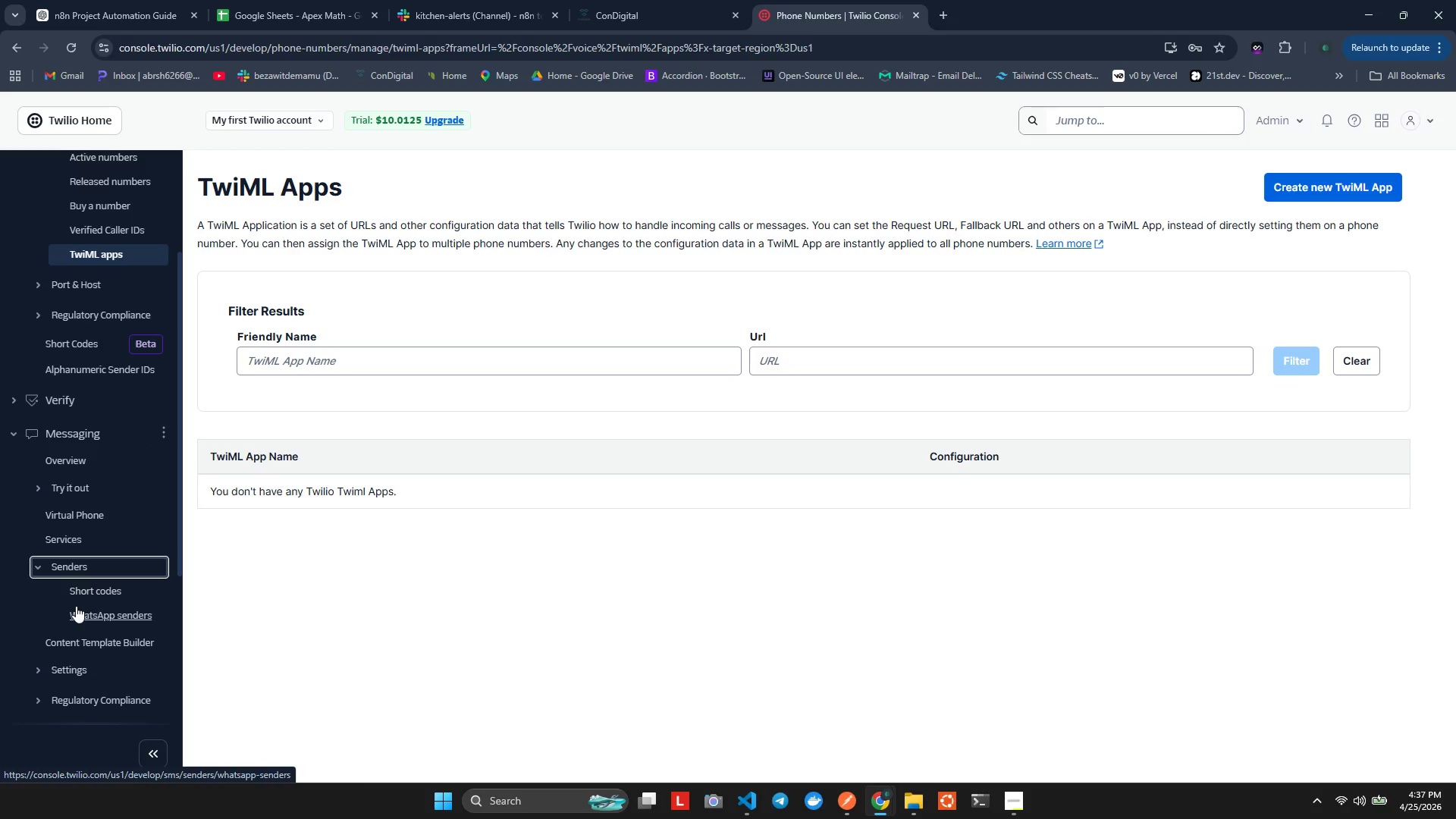 
left_click([77, 585])
 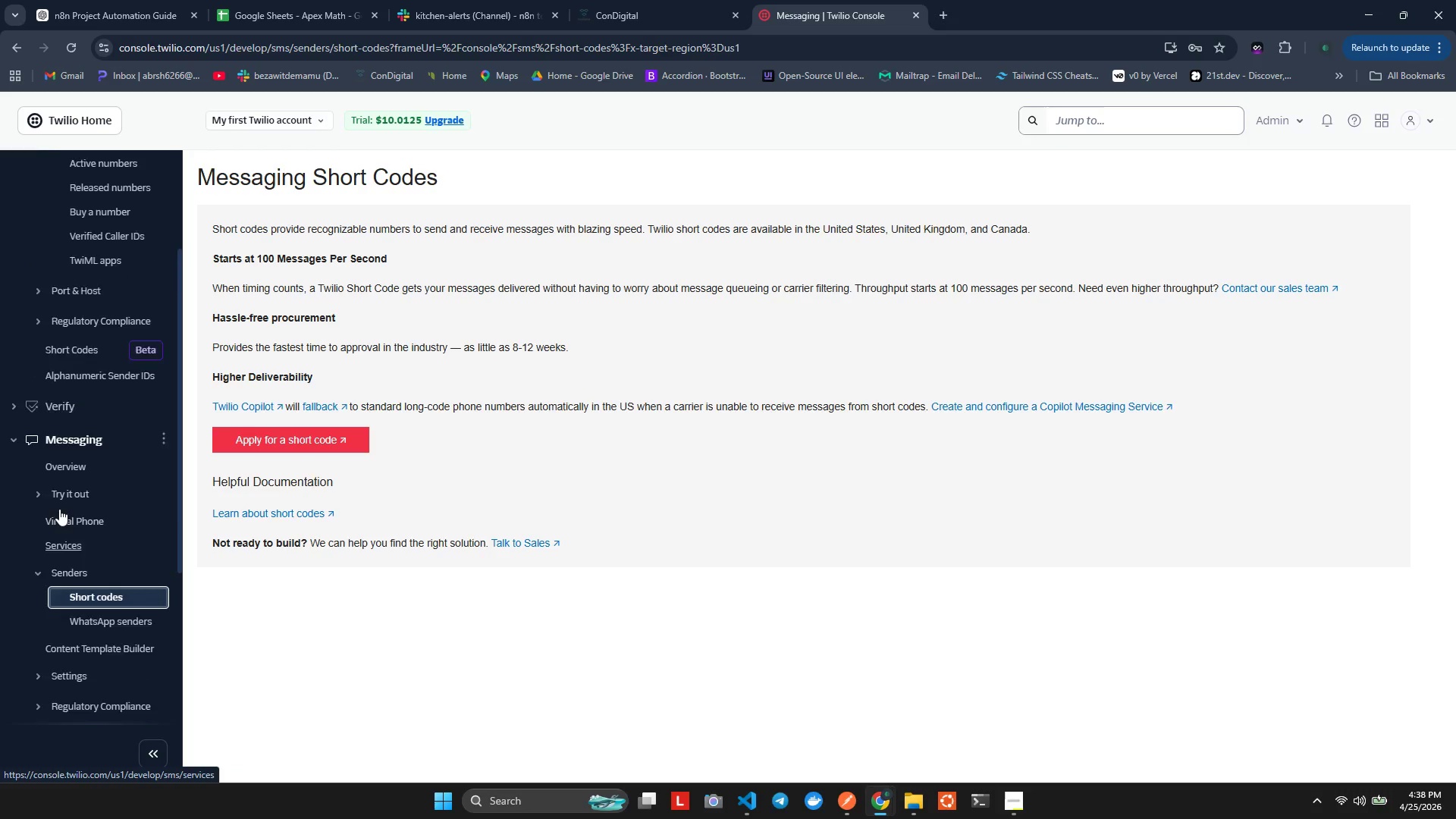 
wait(23.94)
 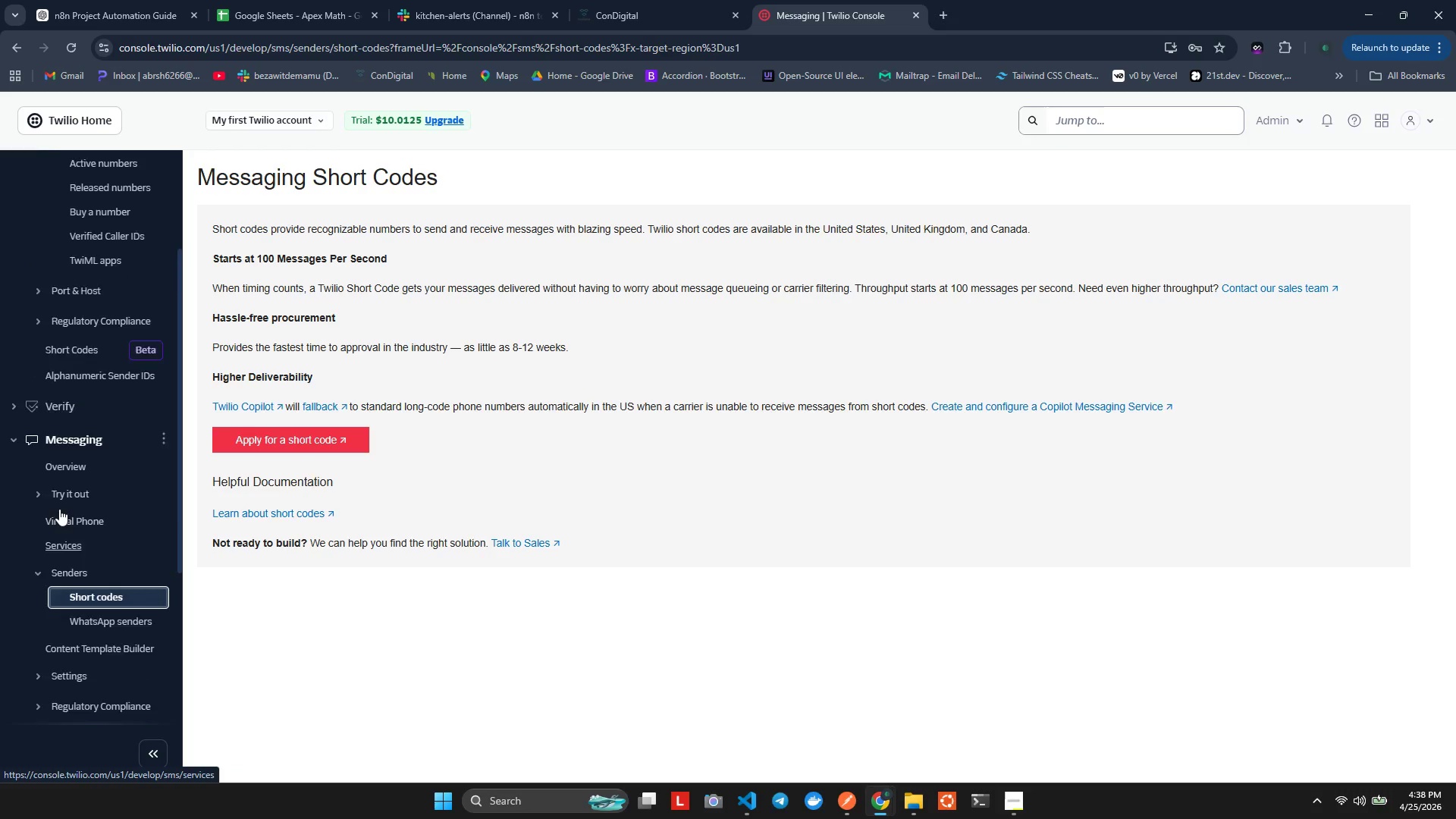 
left_click([84, 410])
 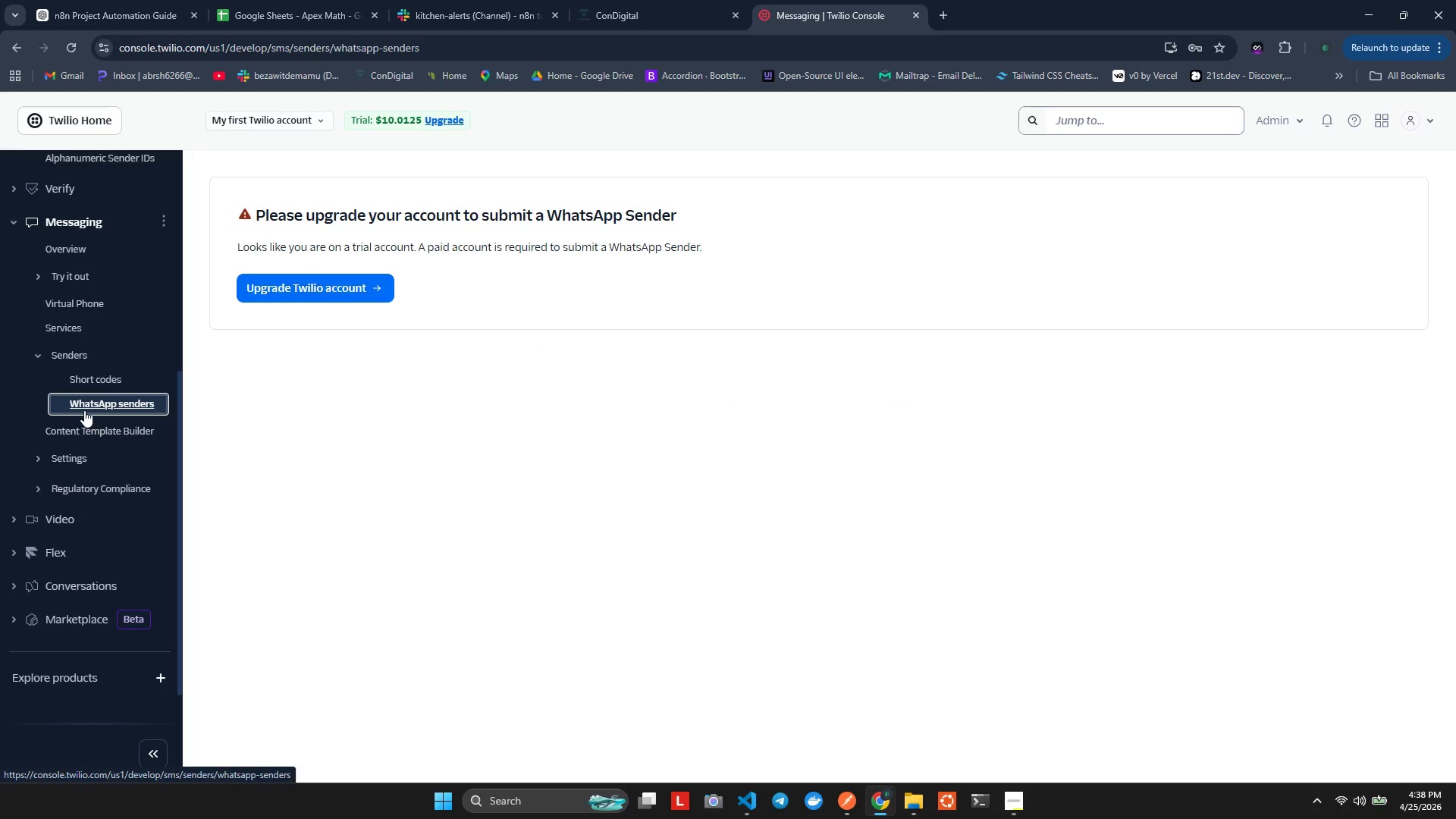 
wait(8.06)
 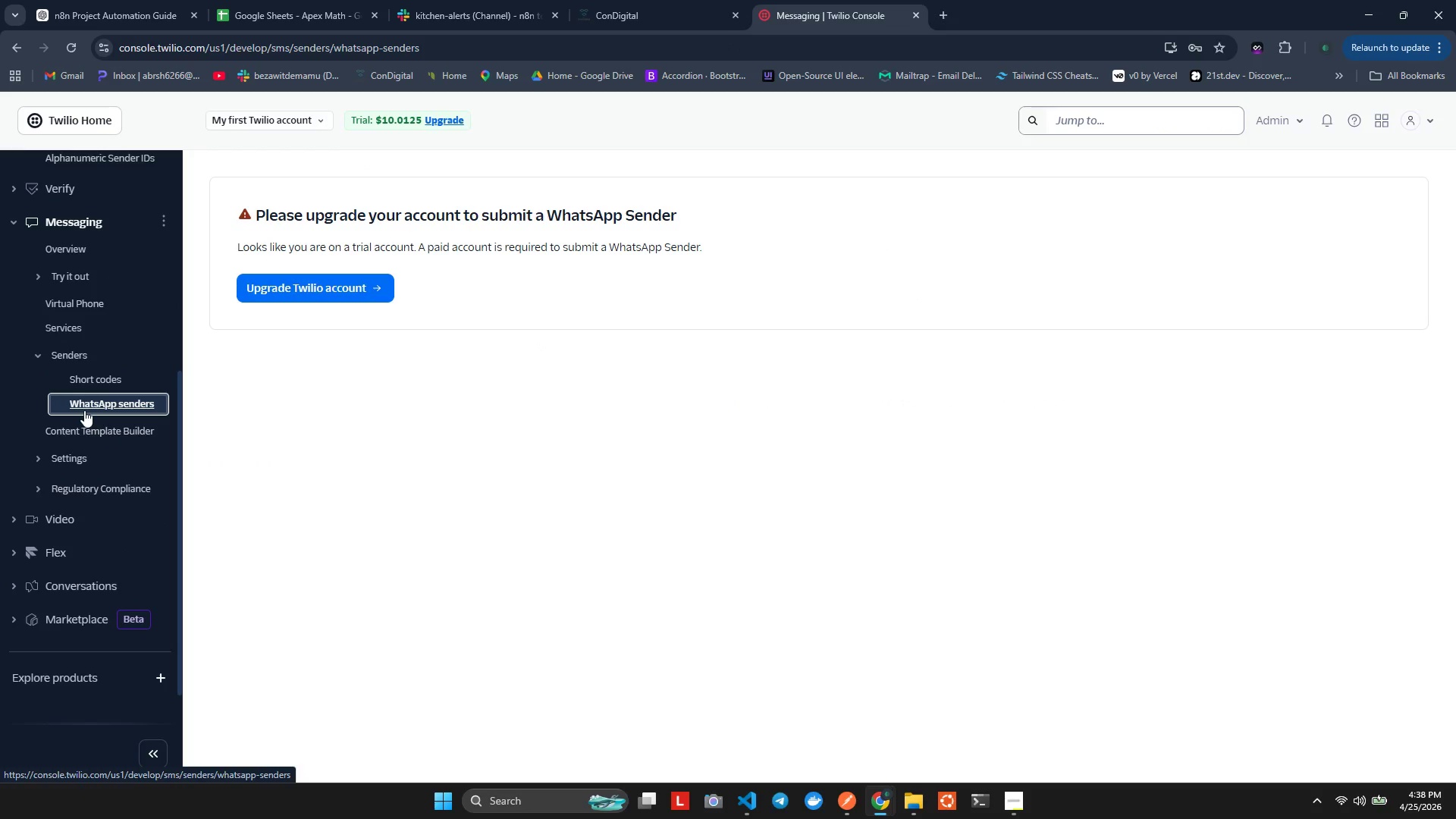 
left_click([56, 338])
 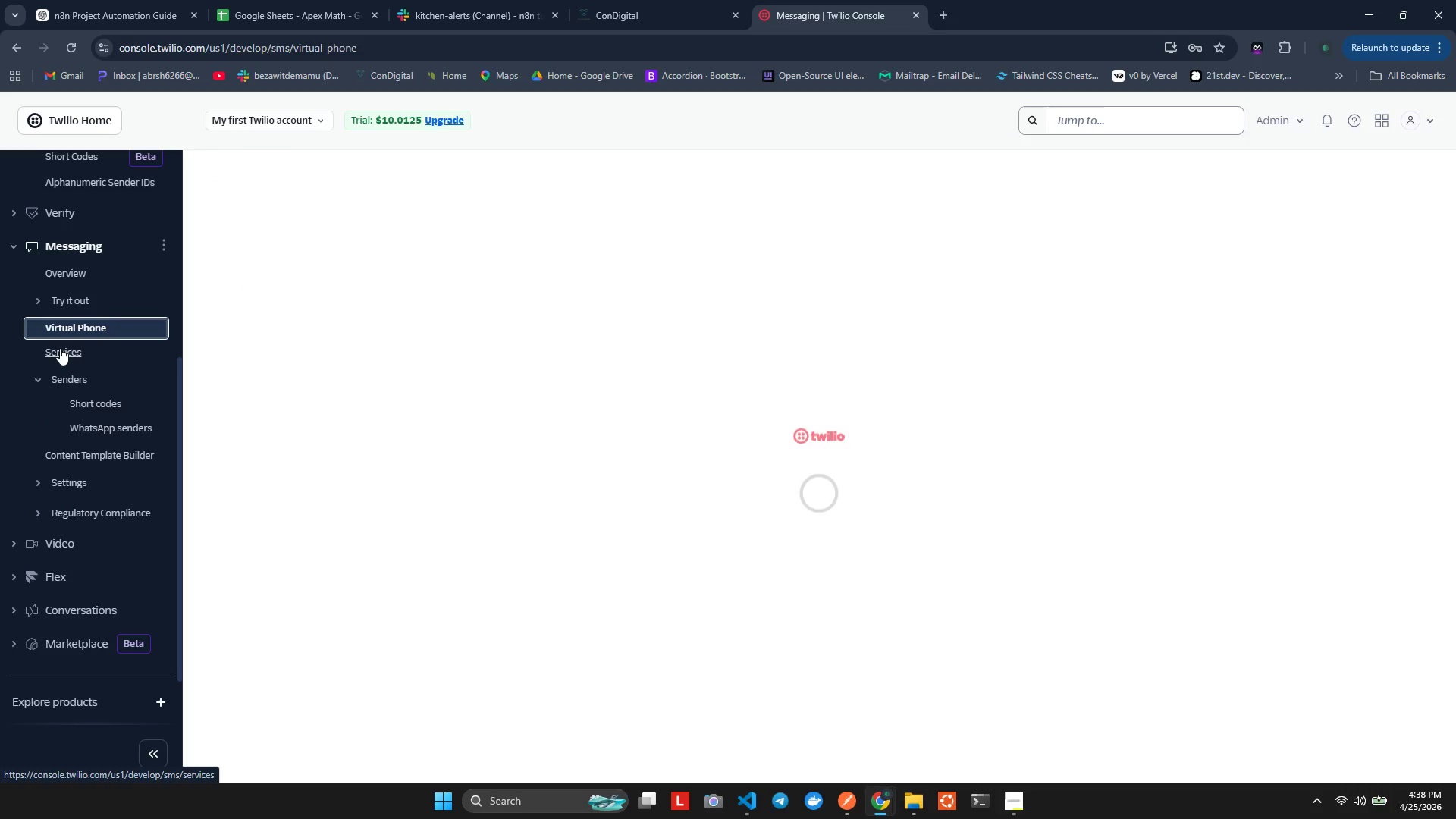 
left_click([61, 350])
 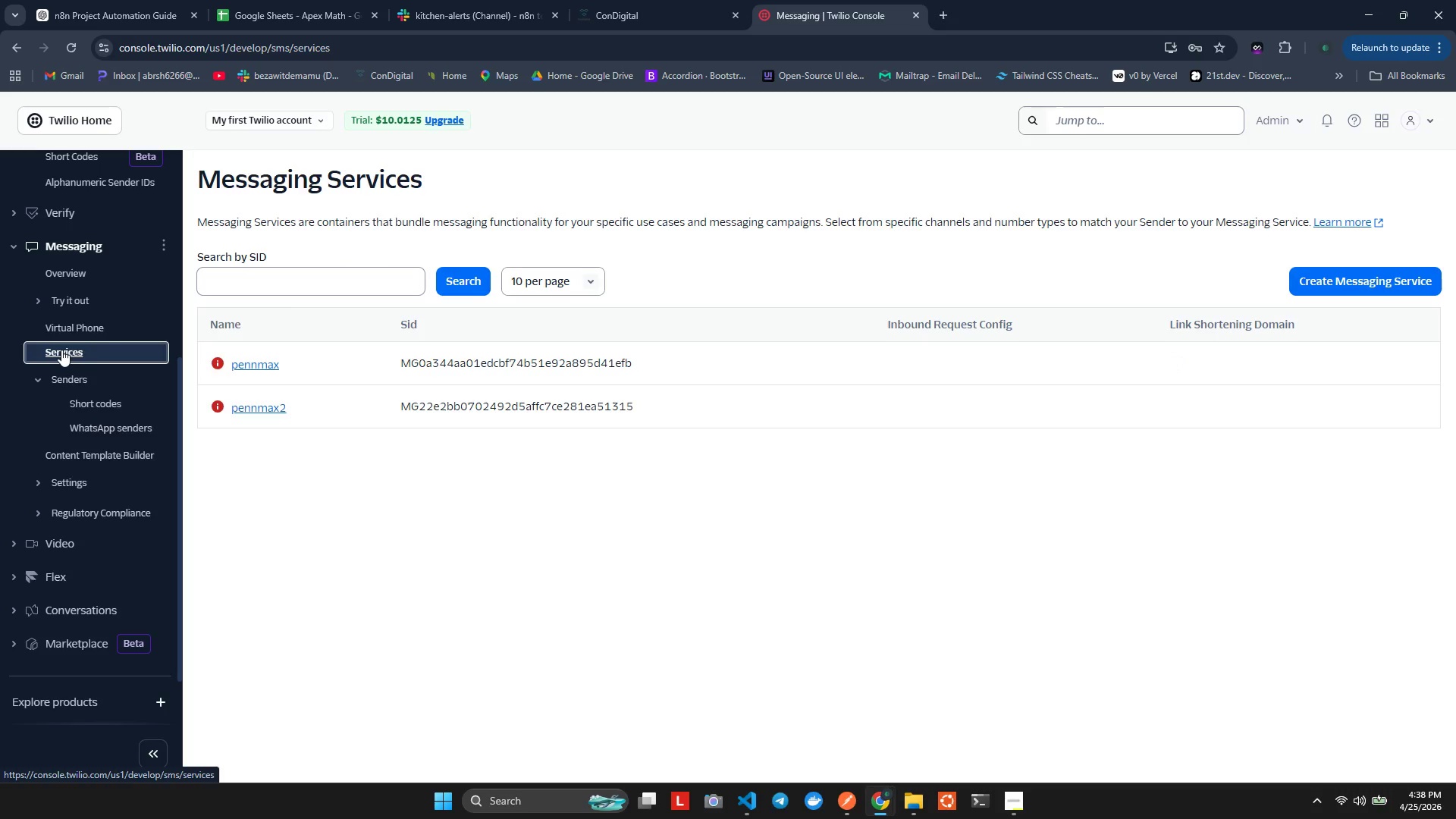 
wait(7.39)
 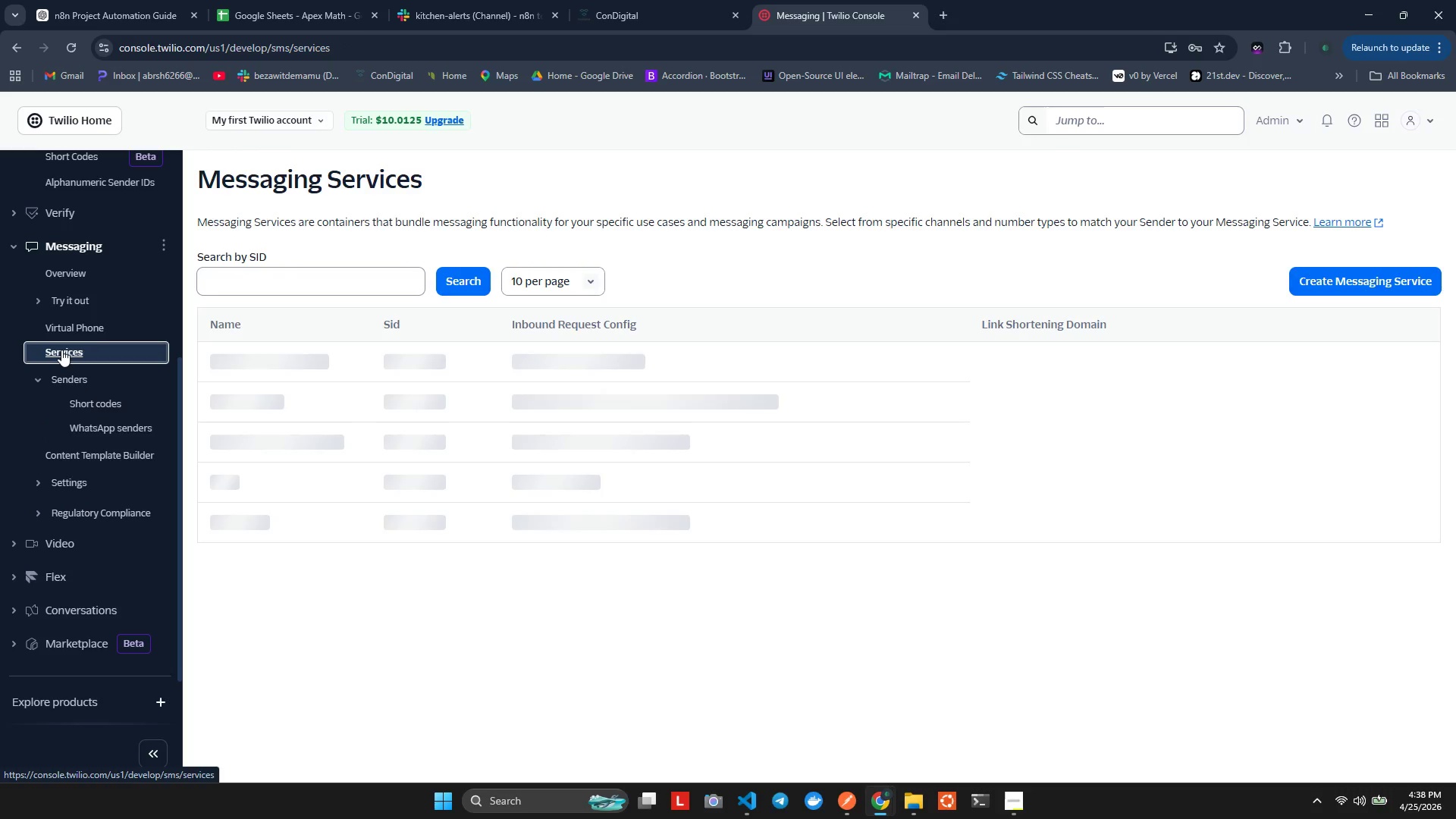 
mouse_move([310, 368])
 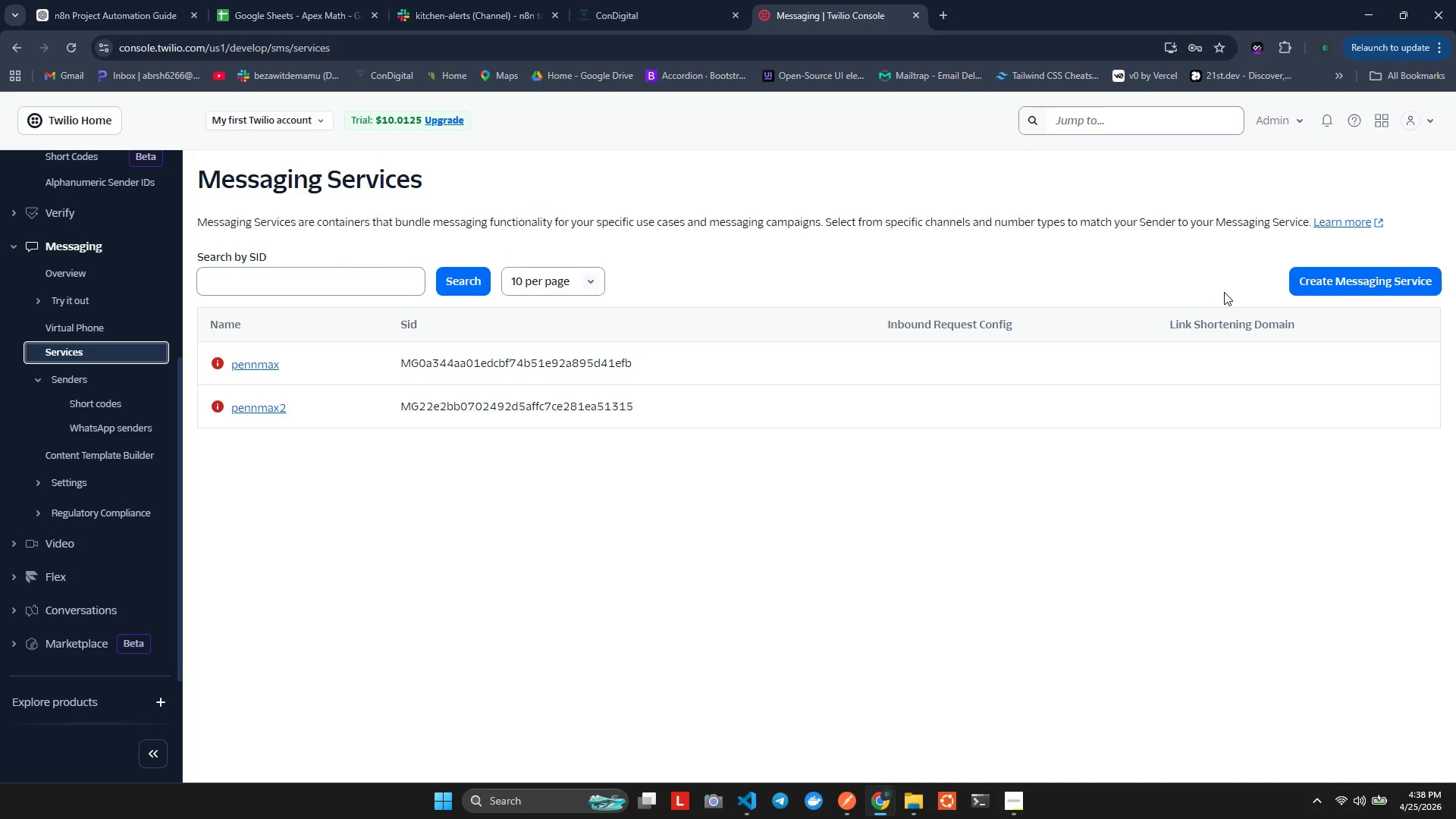 
left_click([1323, 278])
 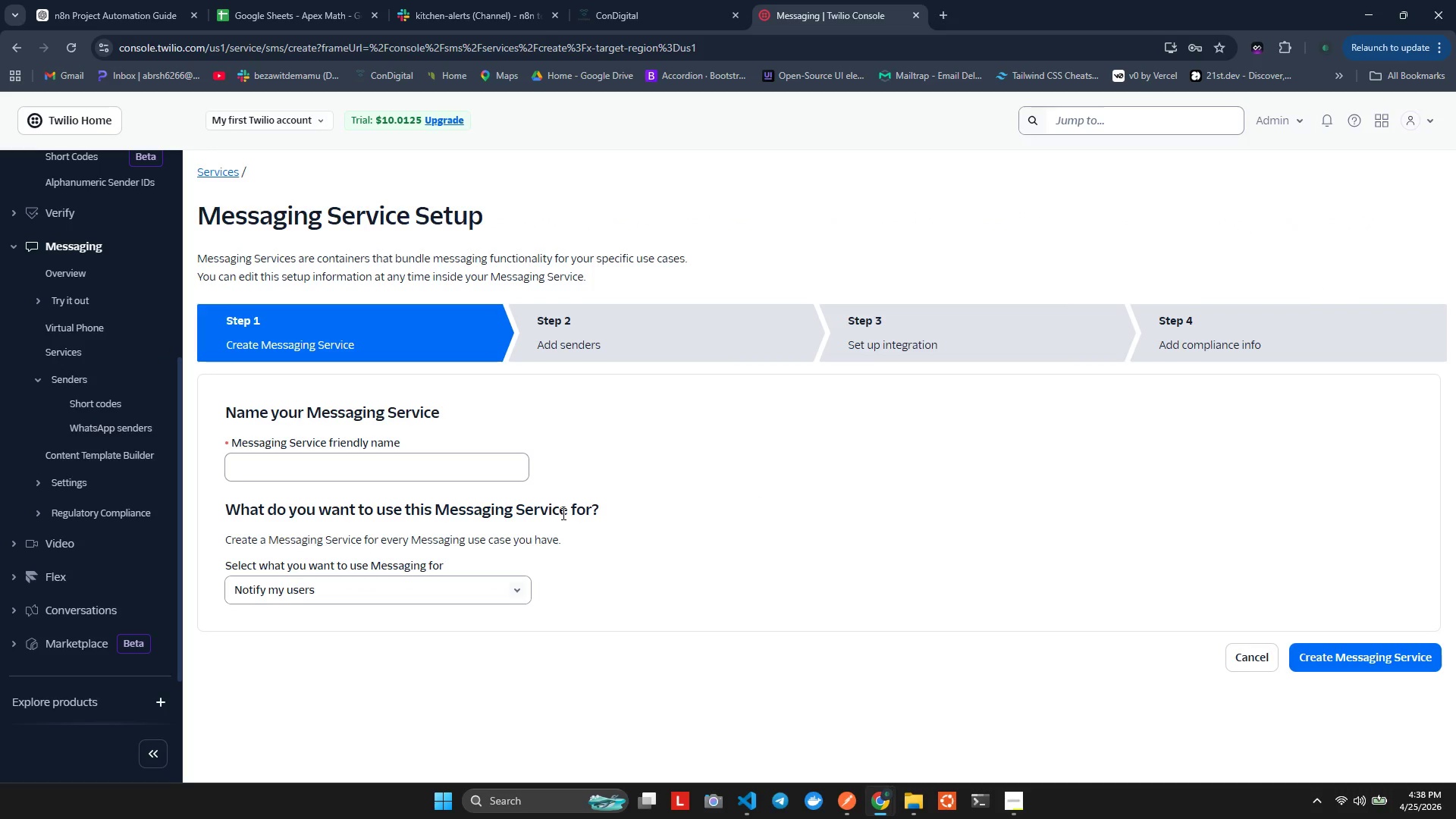 
left_click([342, 476])
 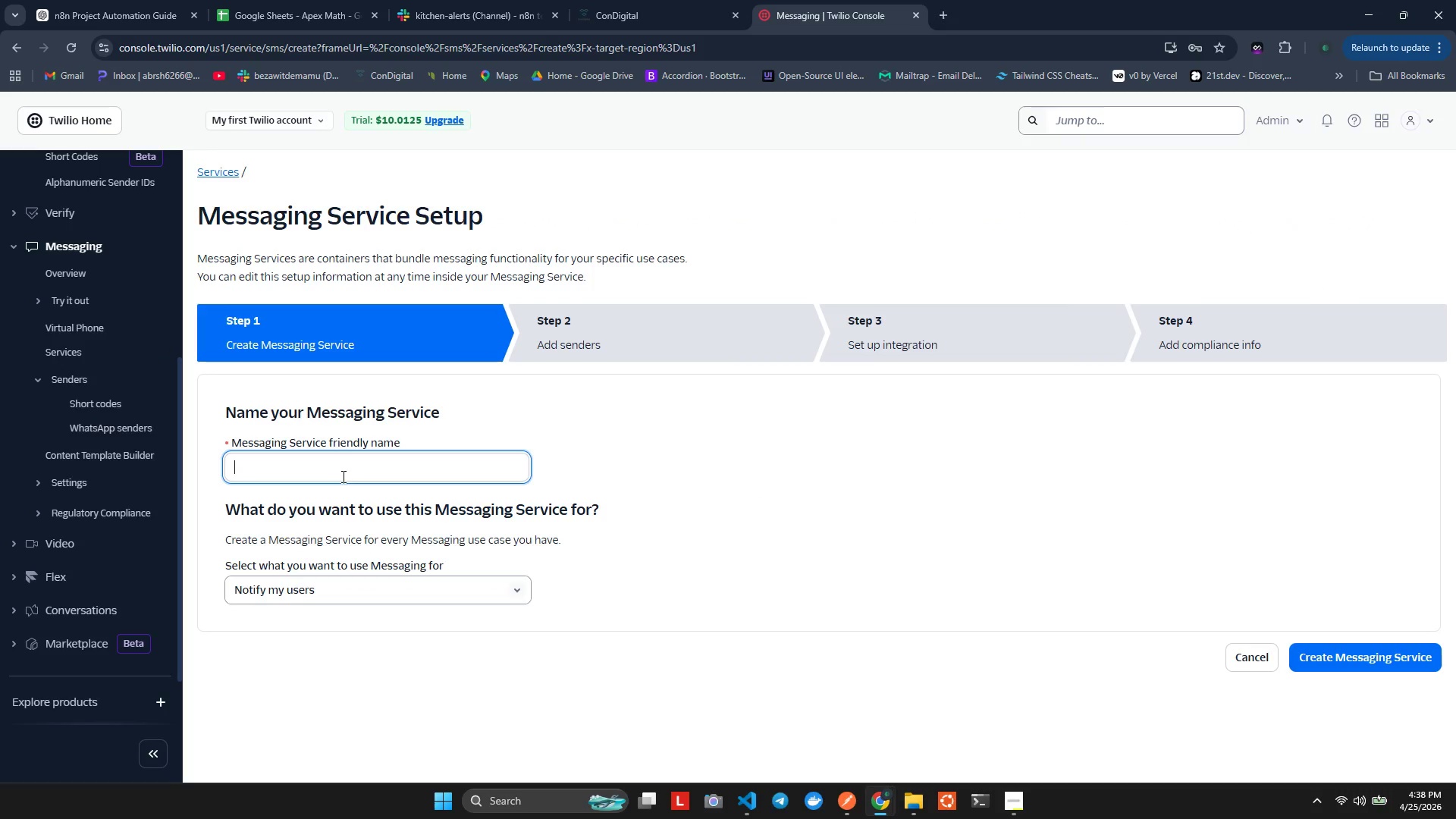 
wait(6.06)
 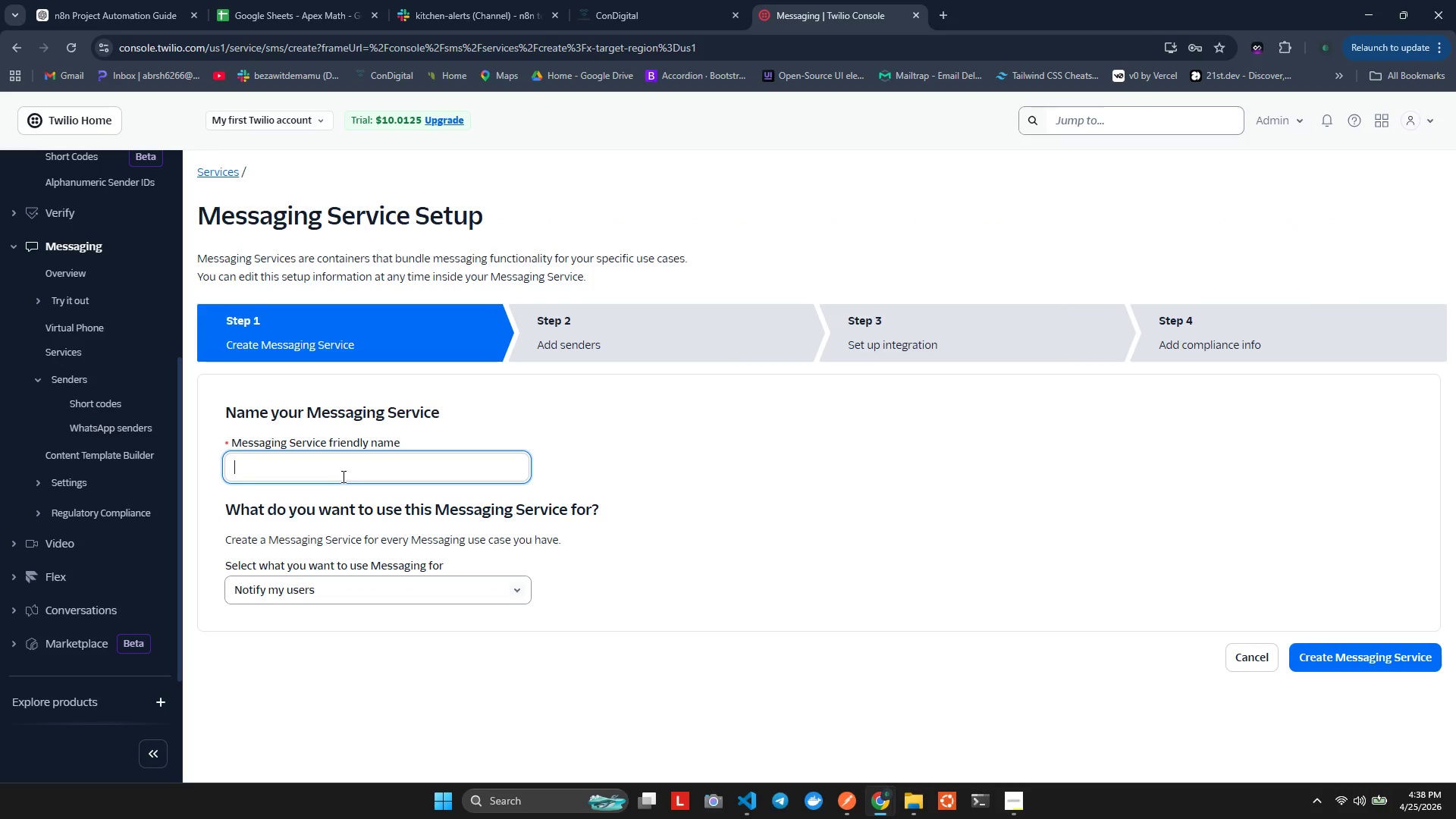 
key(Alt+Tab)
 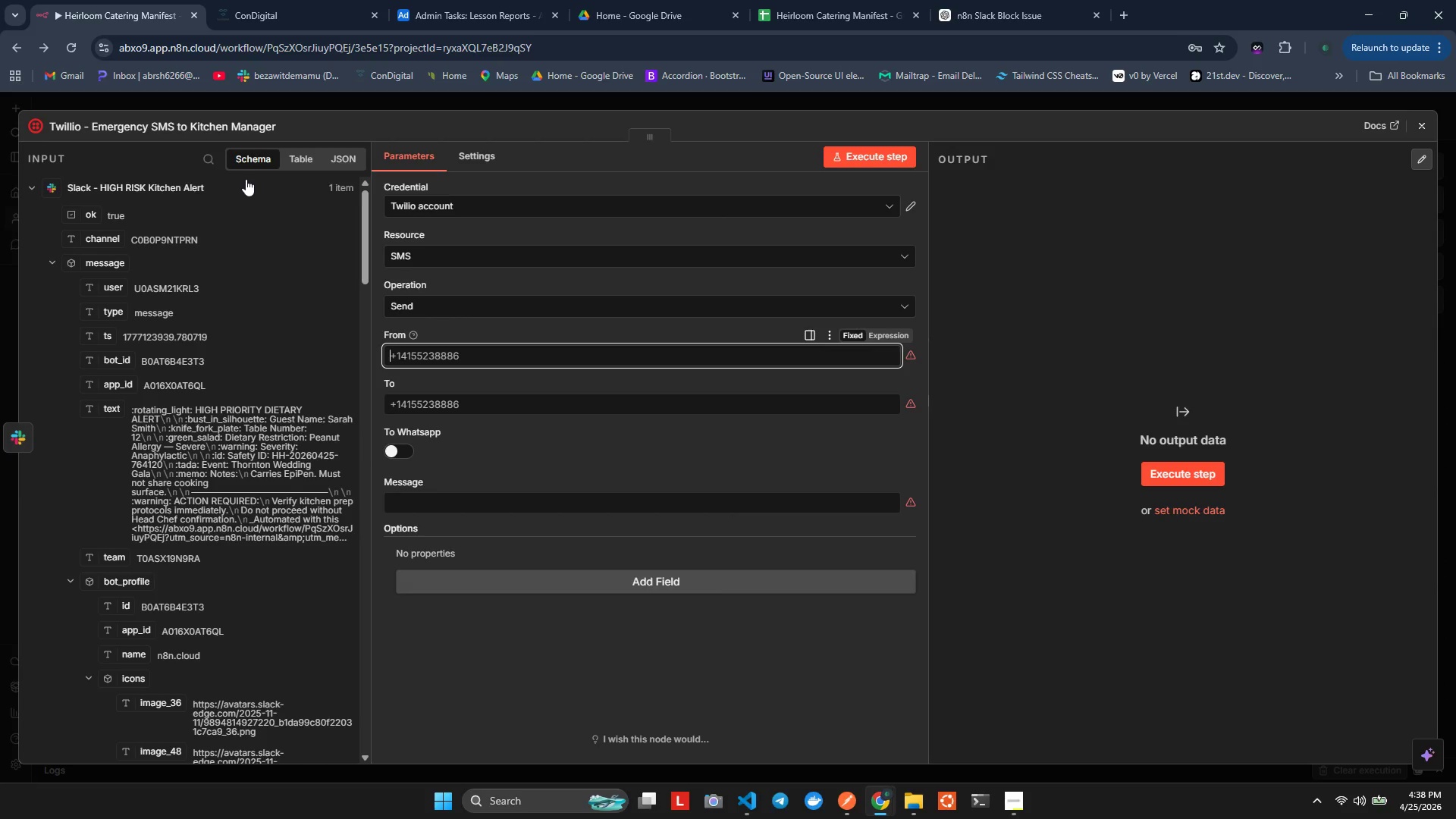 
wait(8.23)
 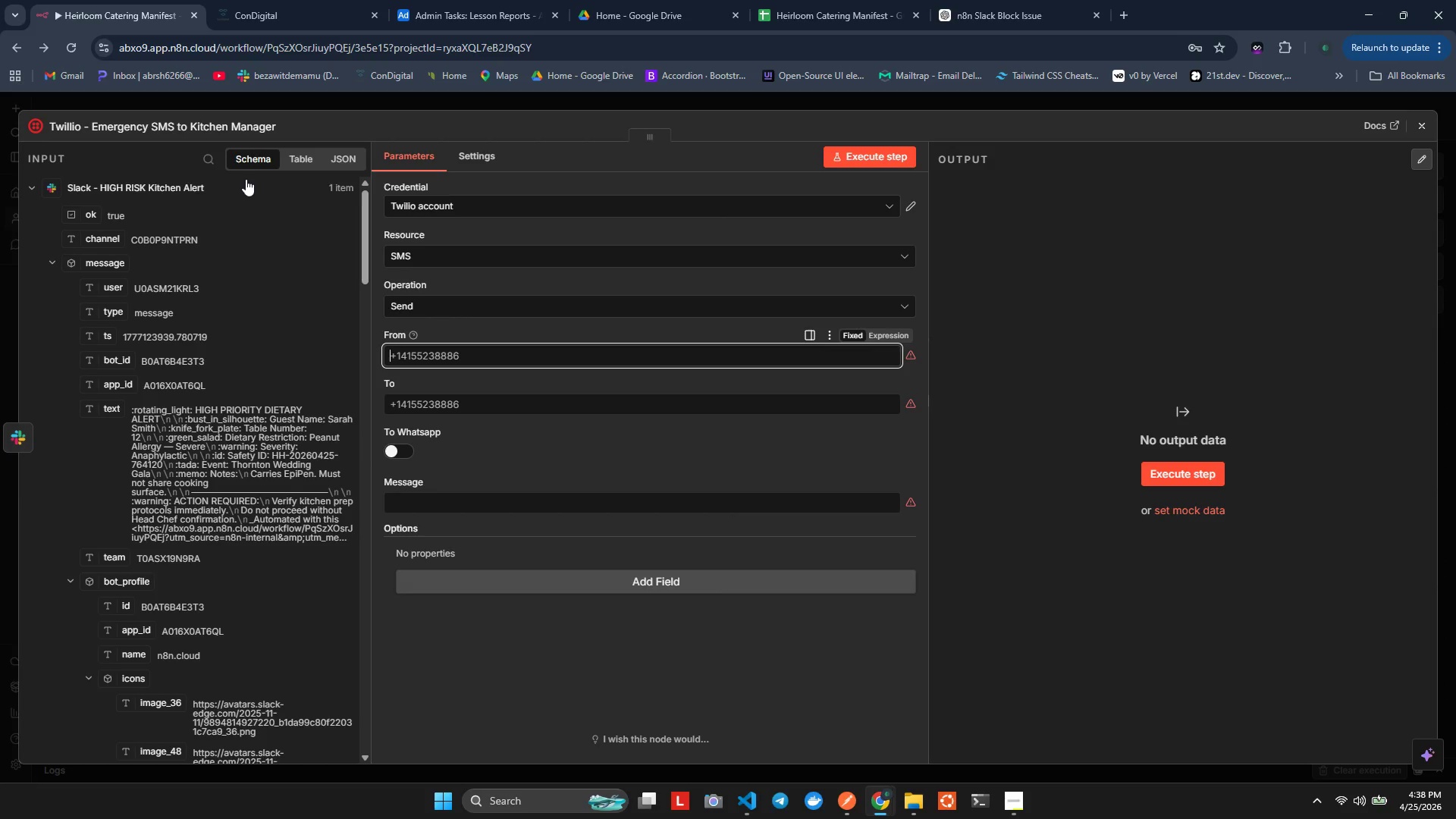 
key(Alt+AltLeft)
 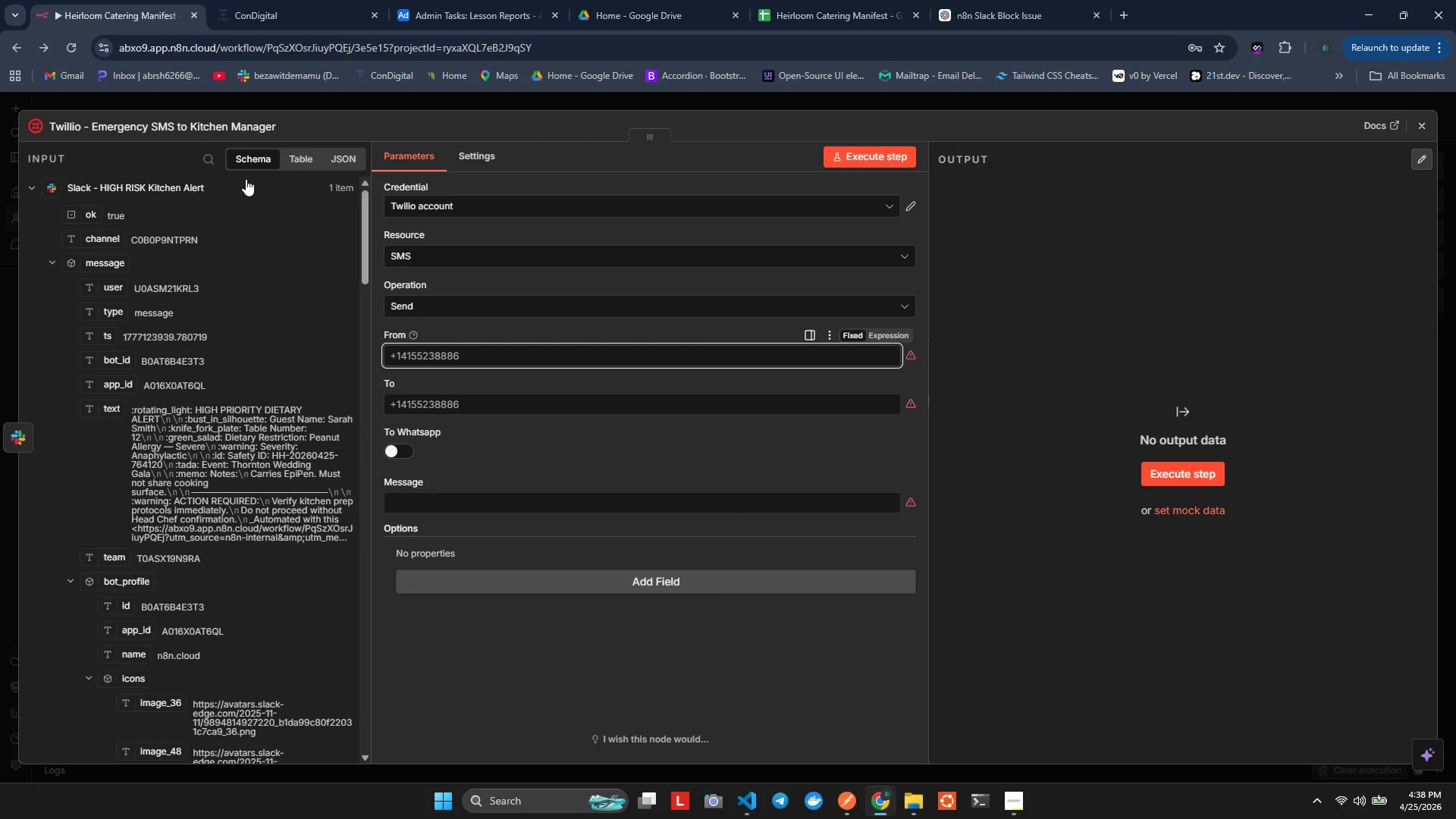 
key(Alt+Tab)
 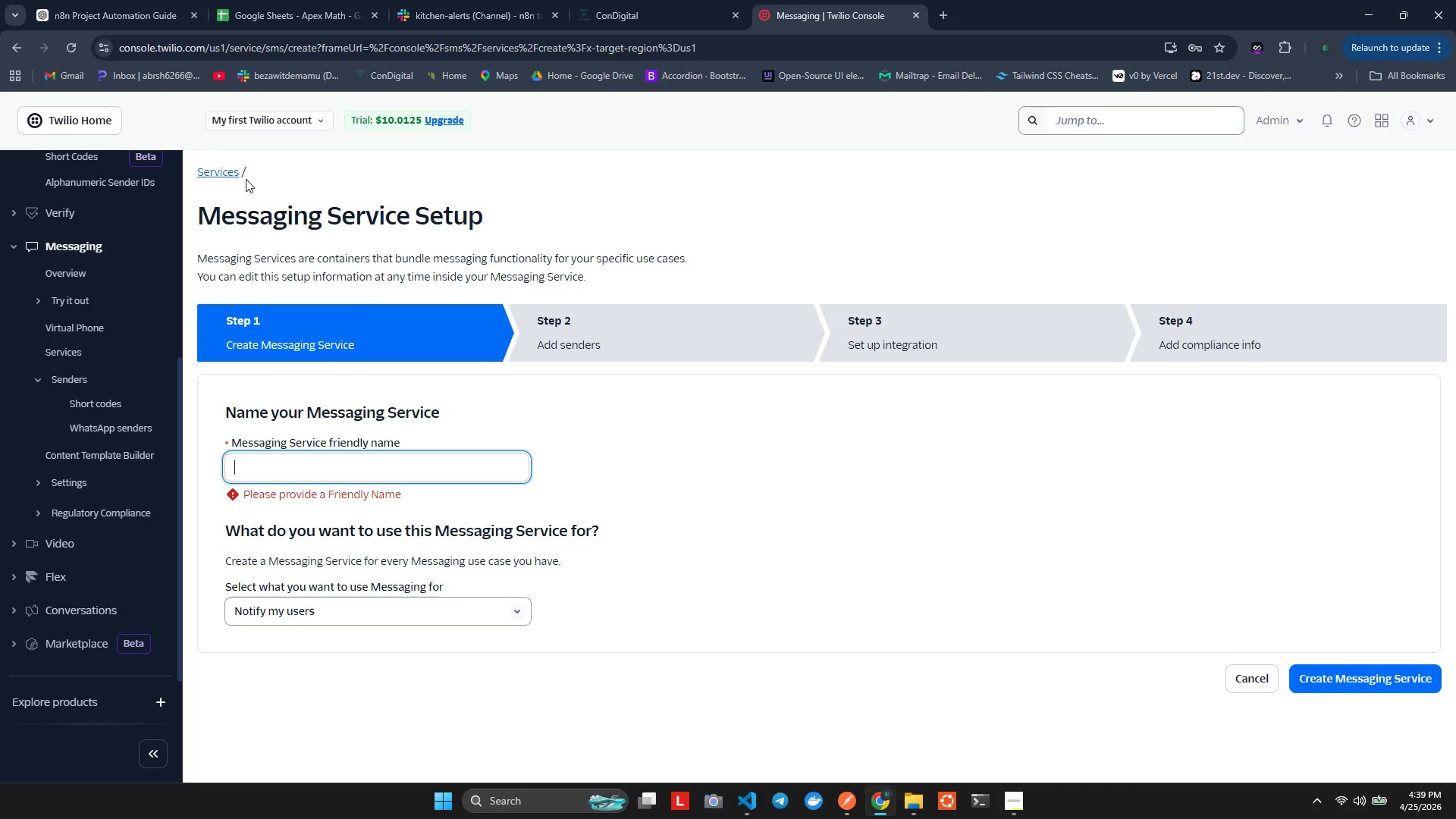 
type(Haie)
key(Backspace)
key(Backspace)
key(Backspace)
type(eilroom)
 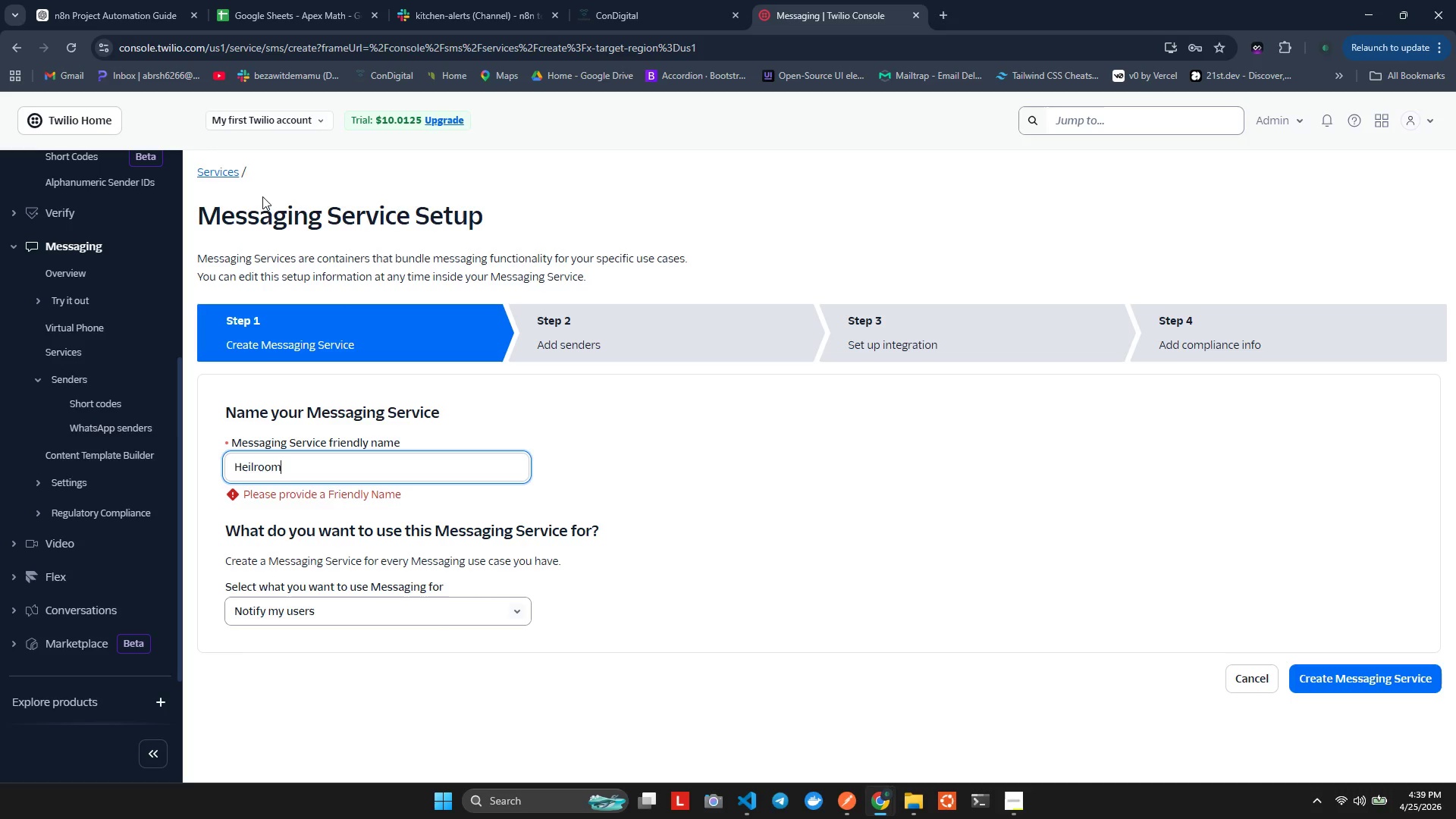 
left_click([223, 0])
 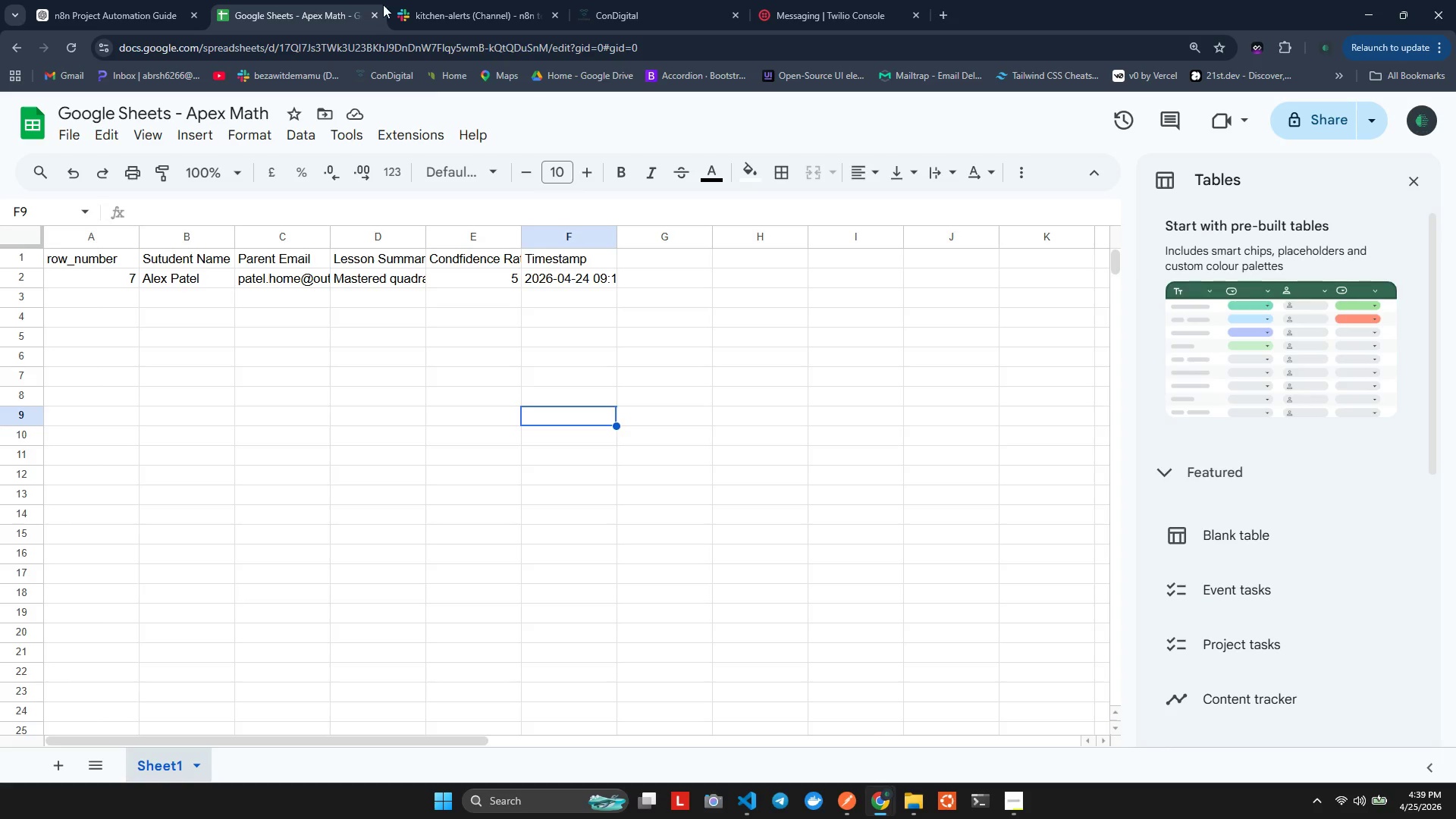 
left_click([372, 13])
 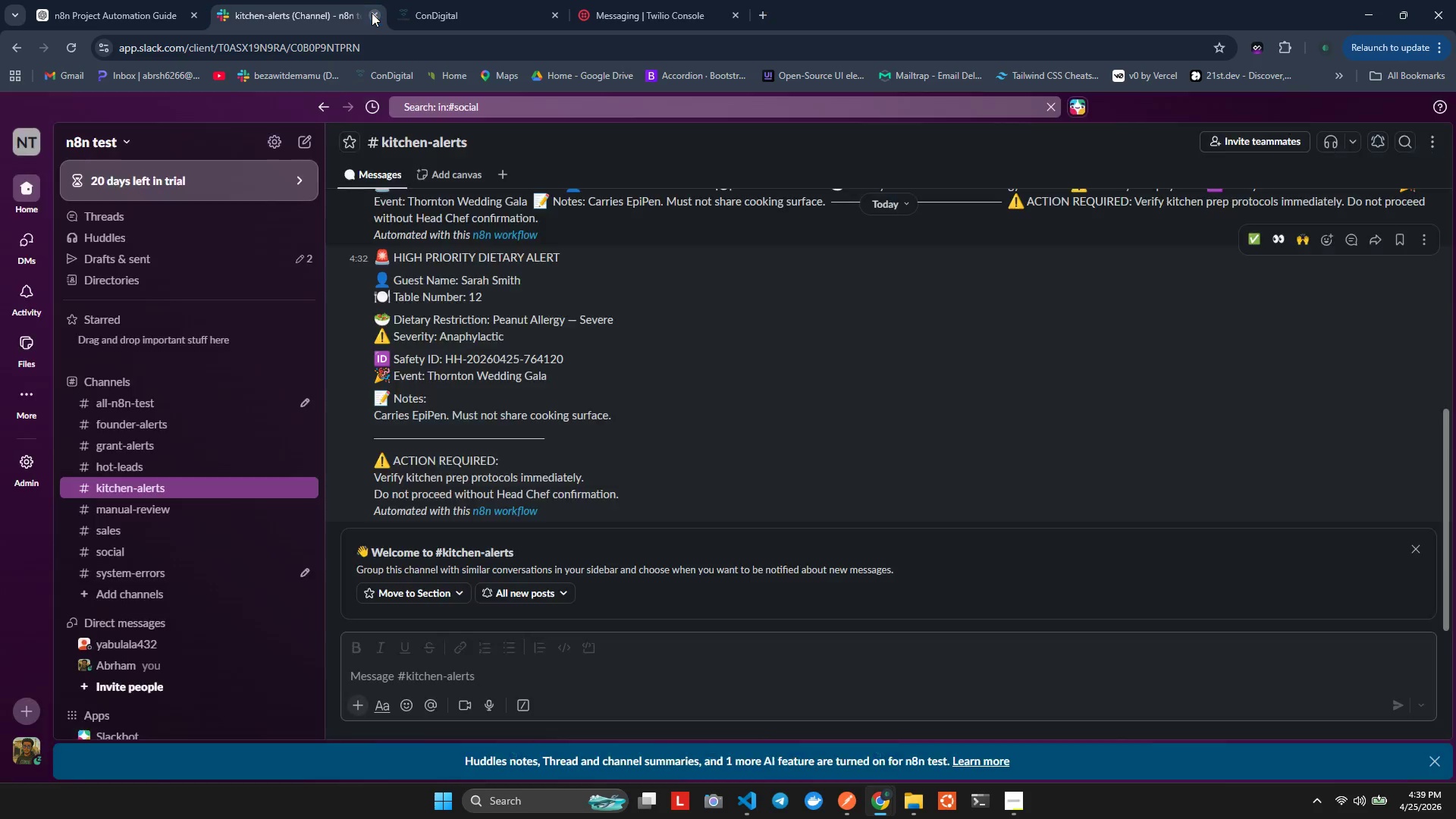 
key(Alt+Tab)
 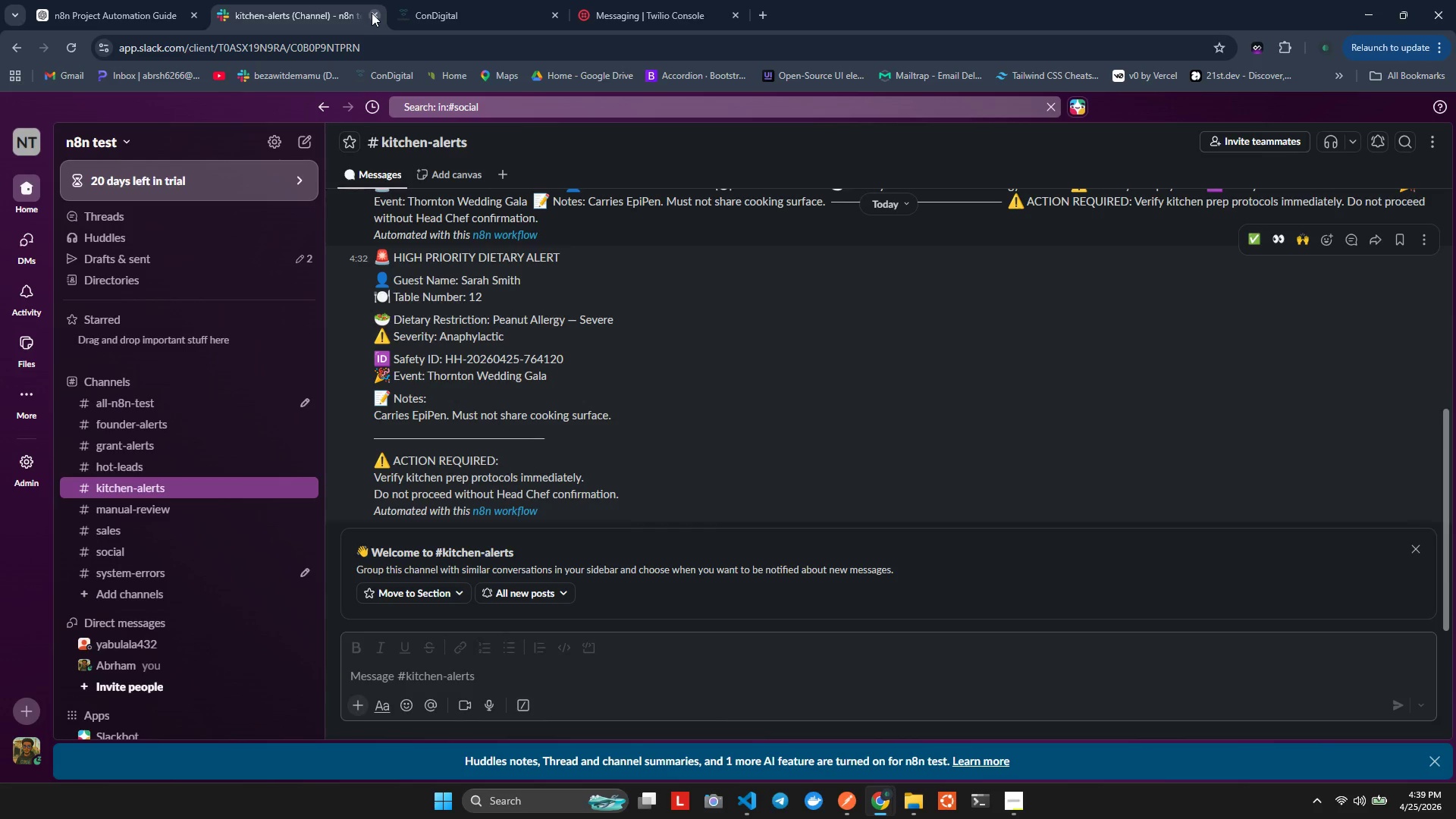 
key(Alt+Tab)
 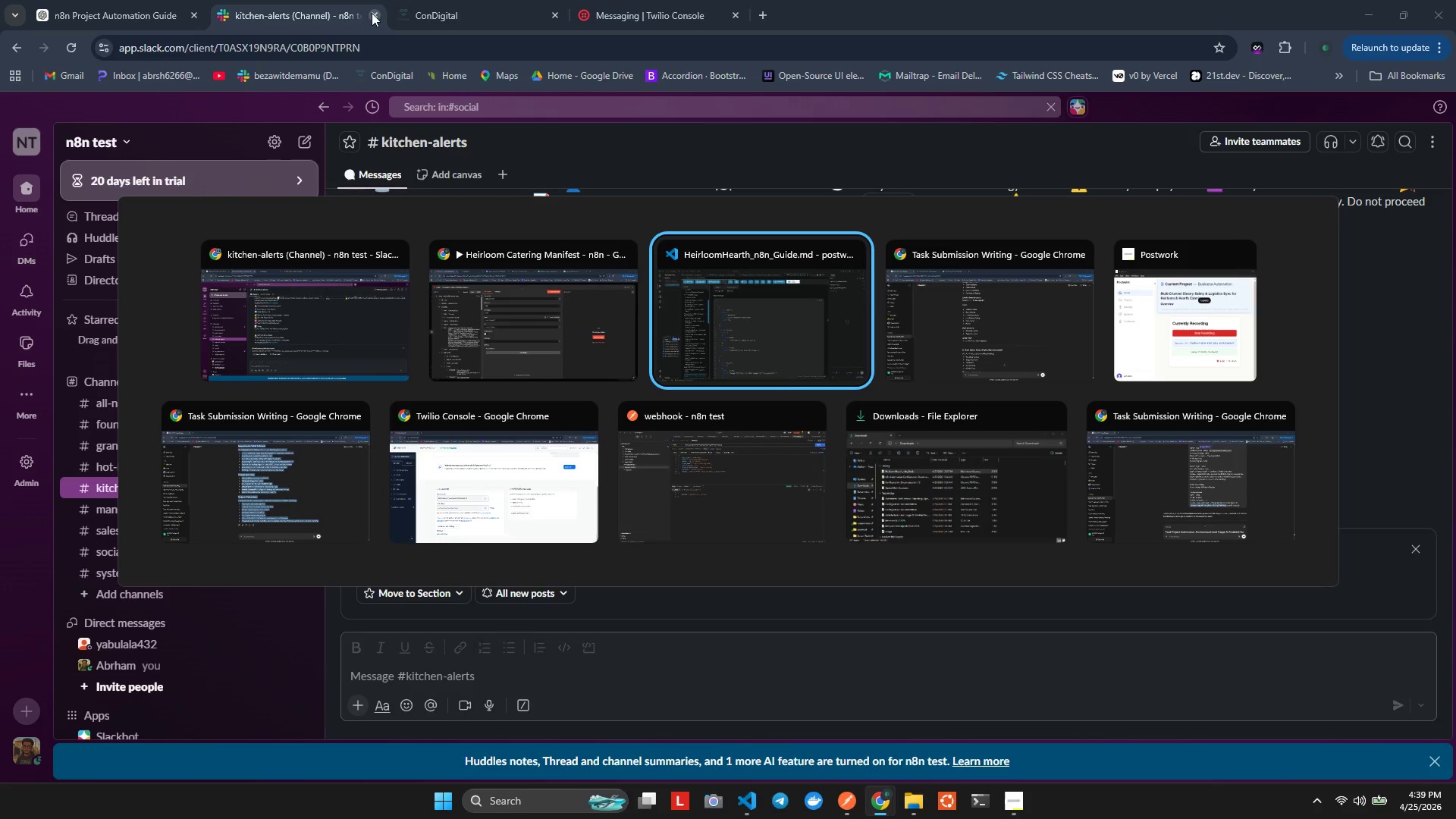 
key(Alt+ArrowLeft)
 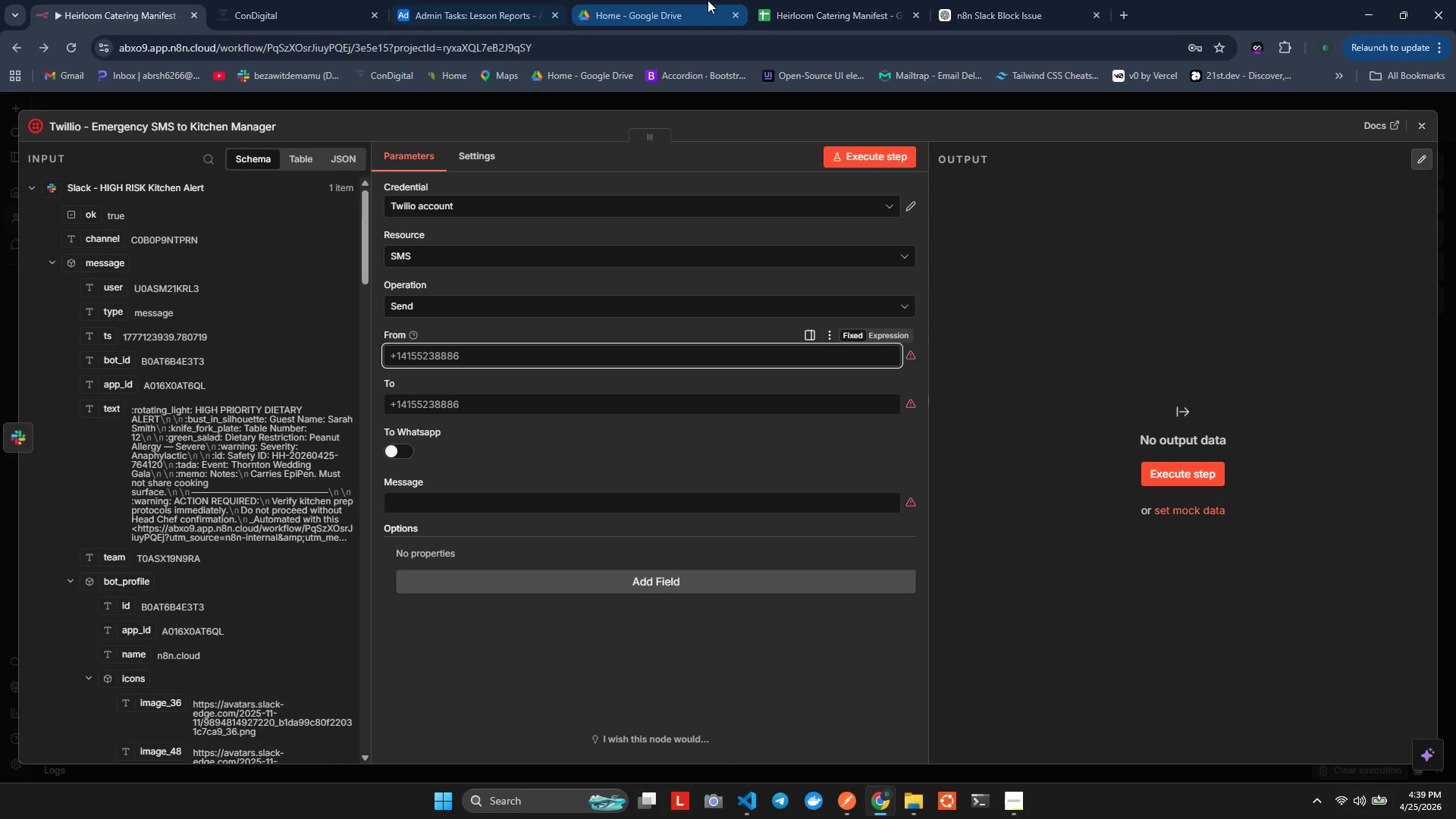 
left_click([868, 0])
 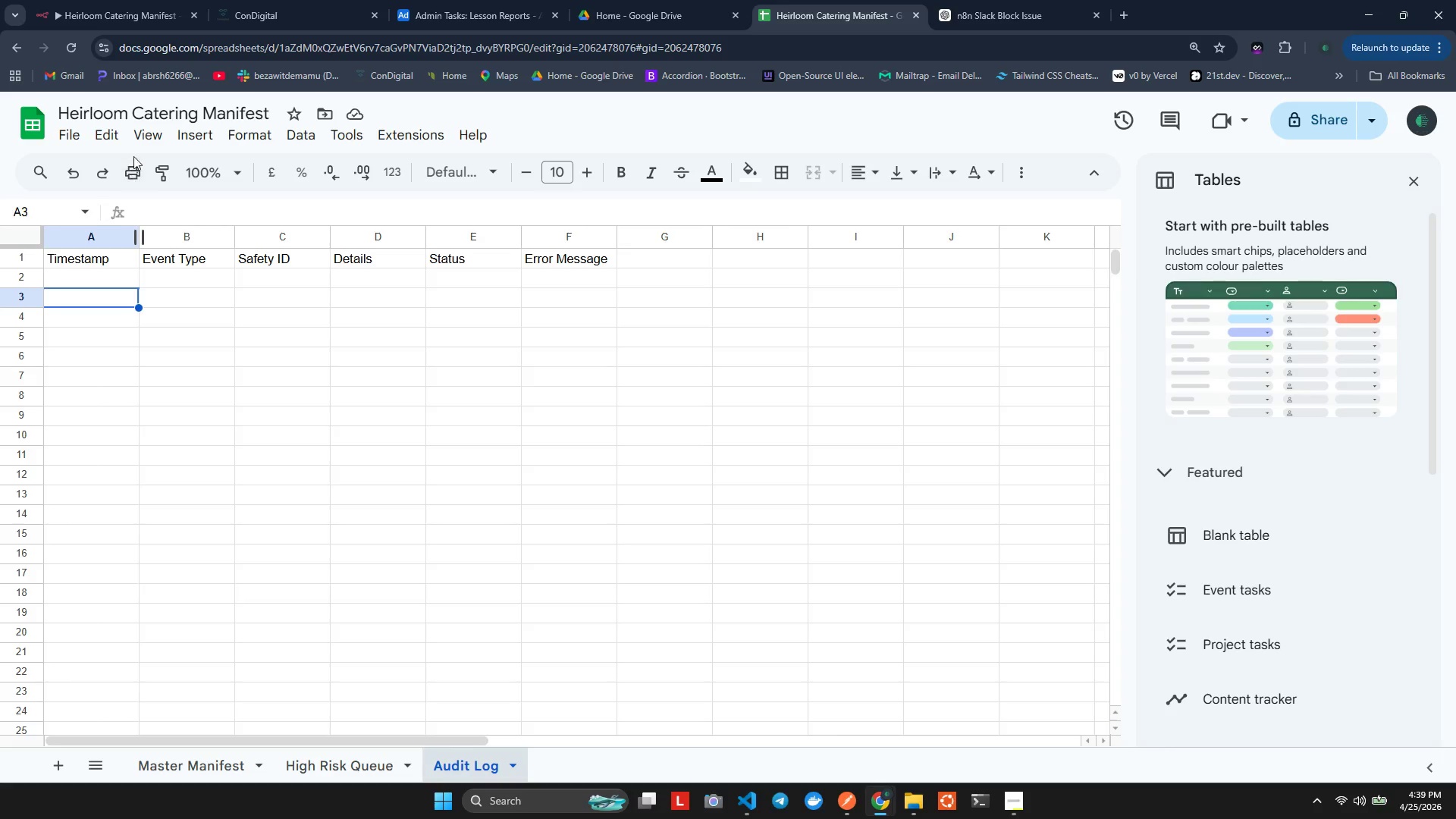 
left_click_drag(start_coordinate=[158, 124], to_coordinate=[174, 108])
 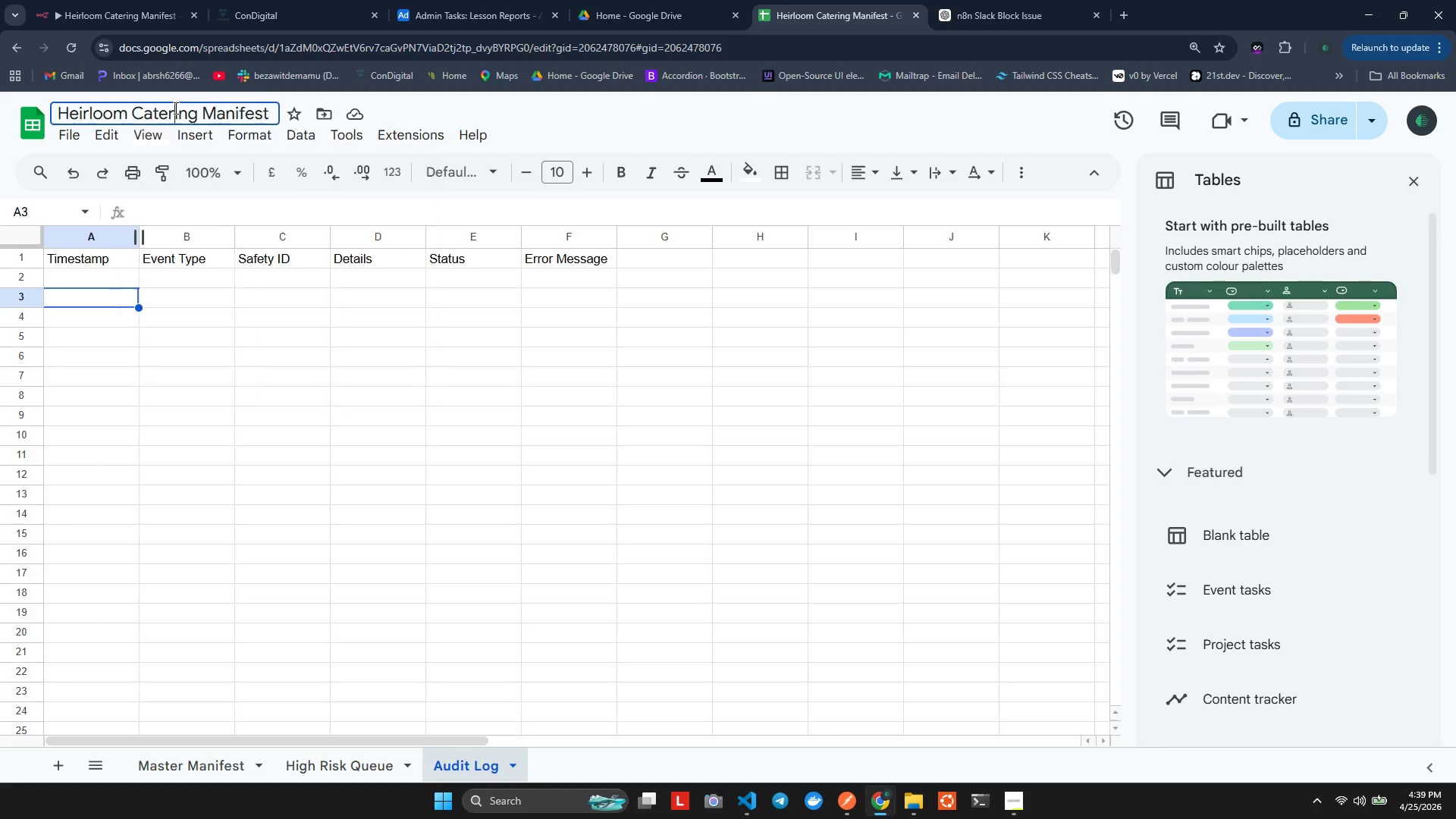 
left_click([174, 108])
 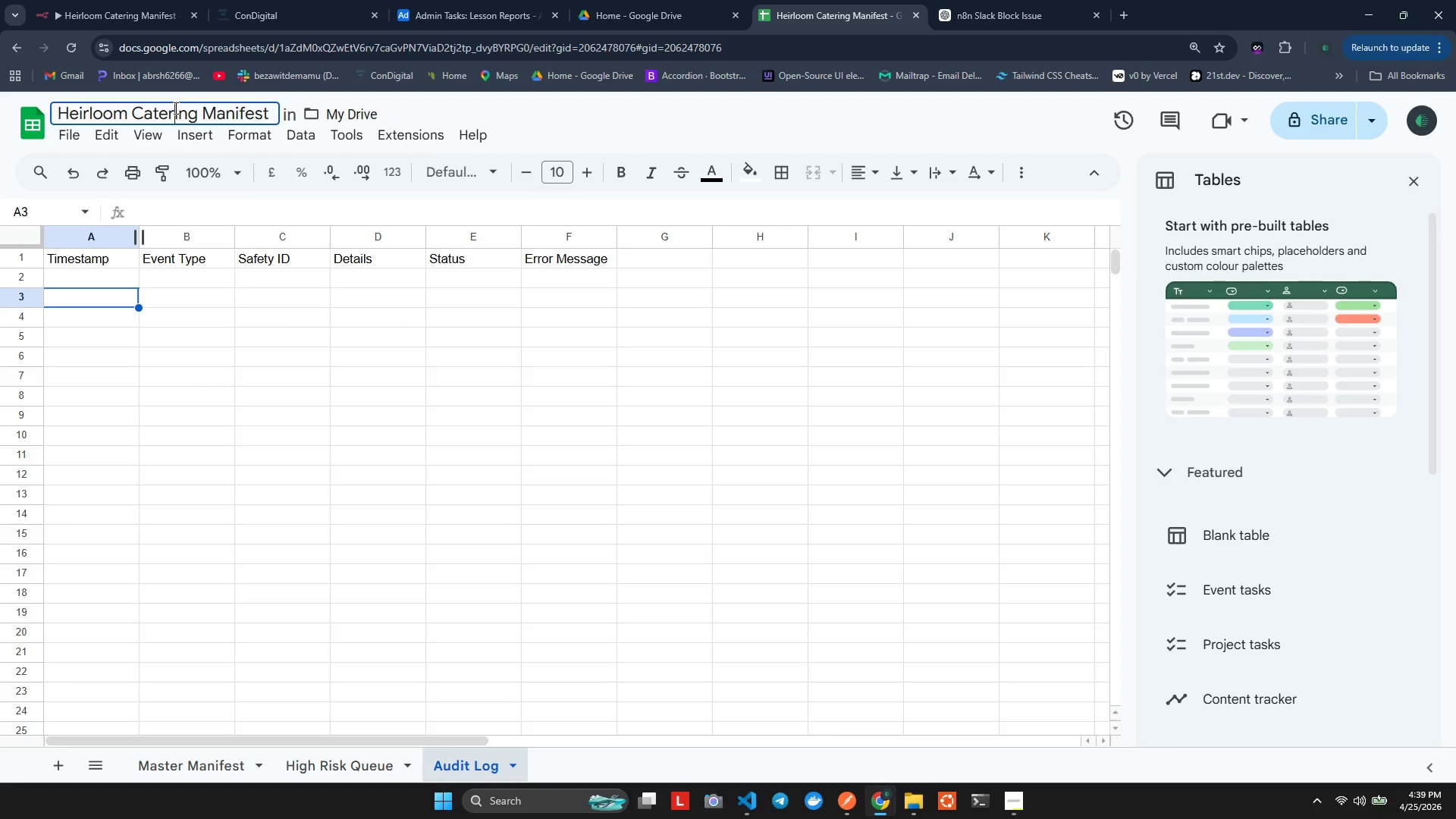 
hold_key(key=ControlLeft, duration=0.98)
 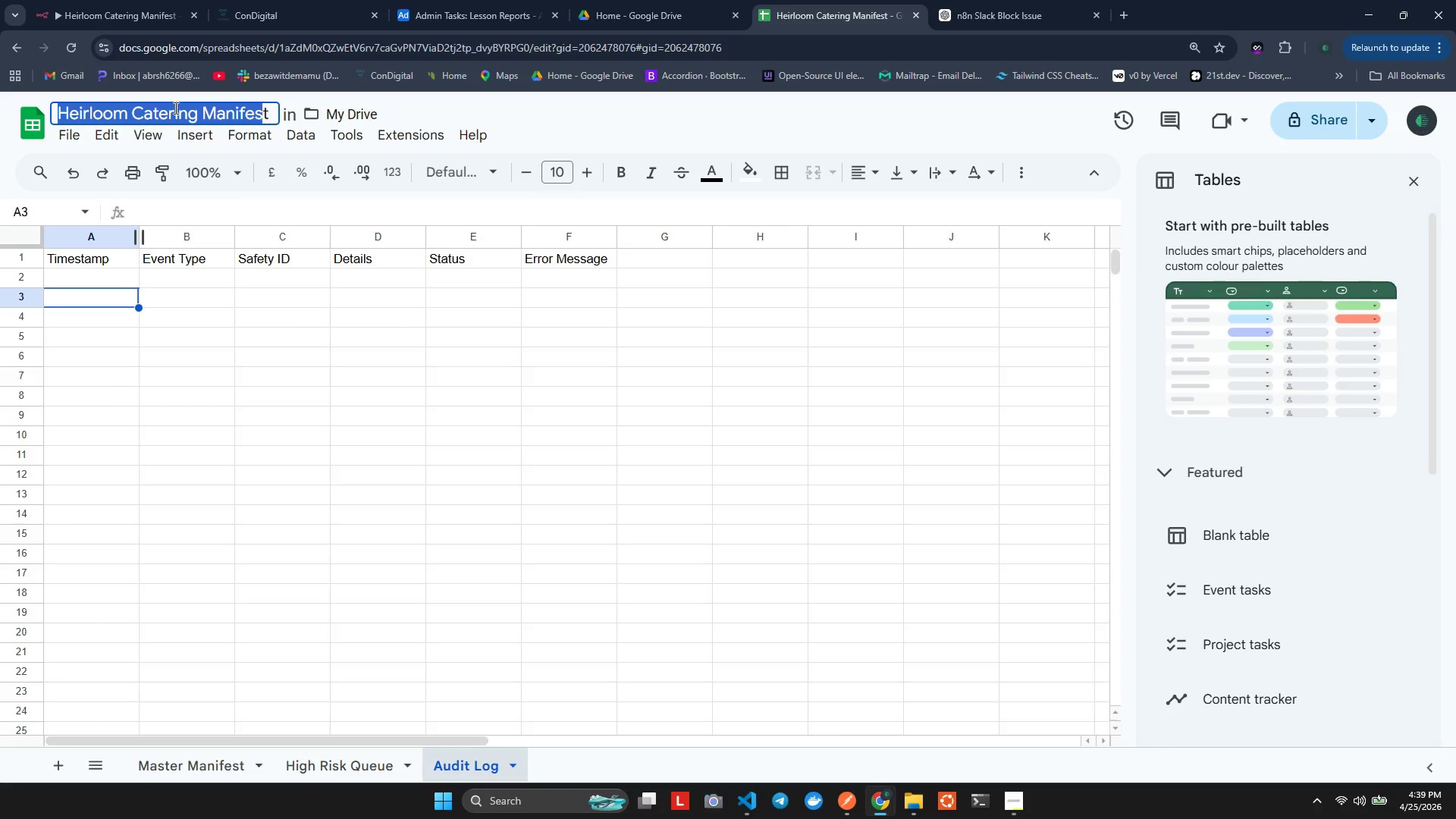 
key(A)
 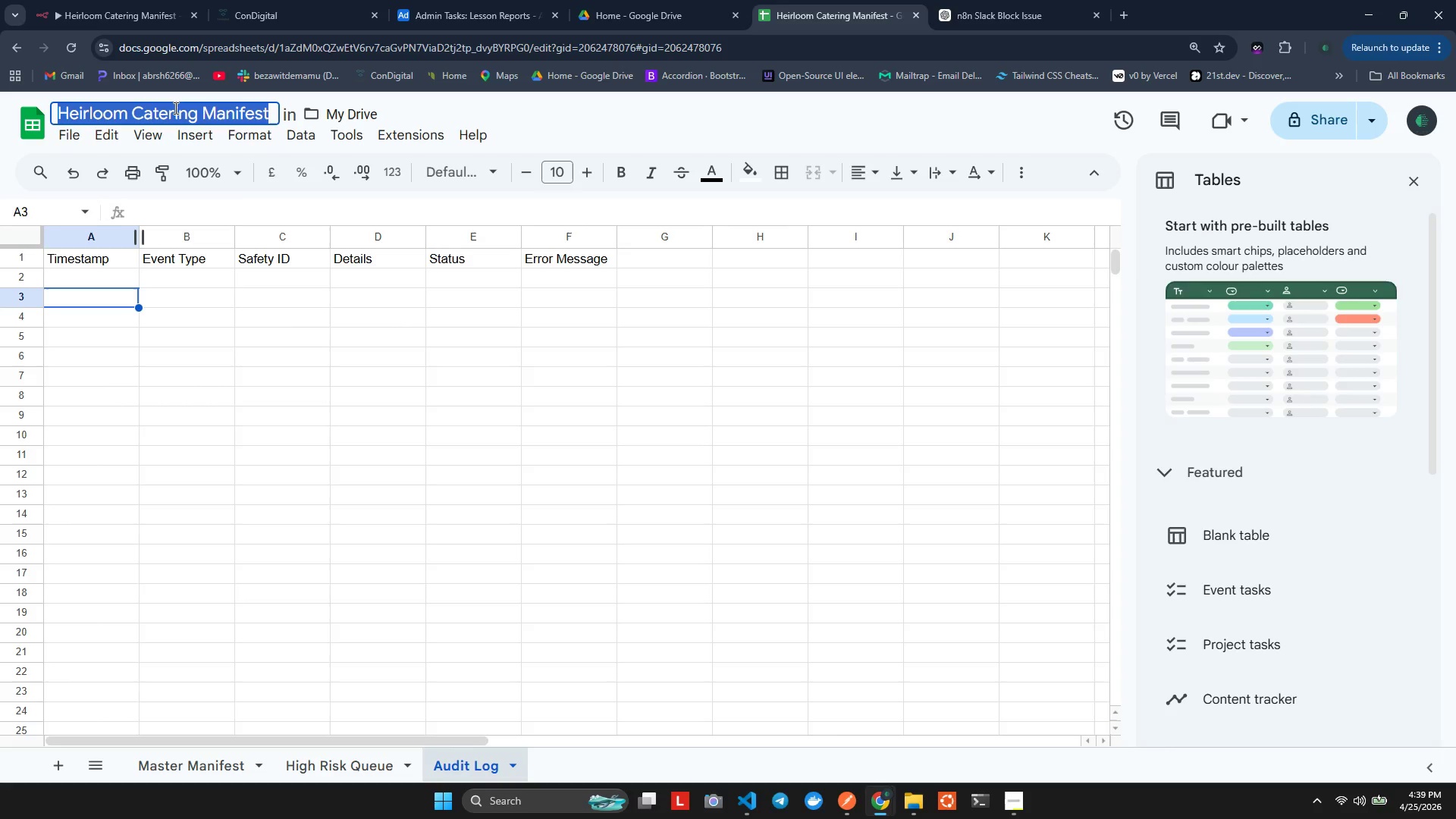 
key(Shift+ArrowLeft)
 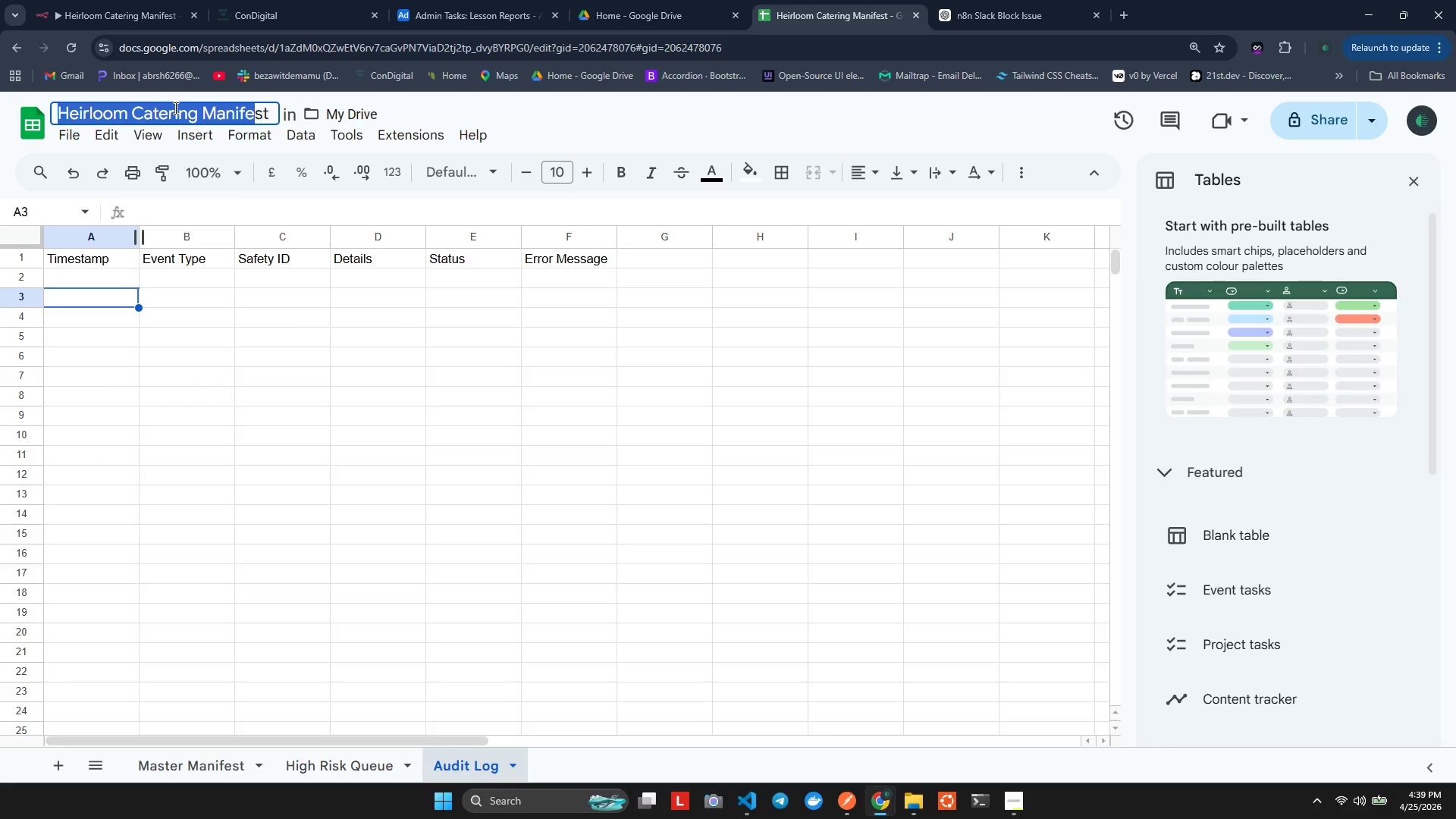 
hold_key(key=ArrowLeft, duration=0.72)
 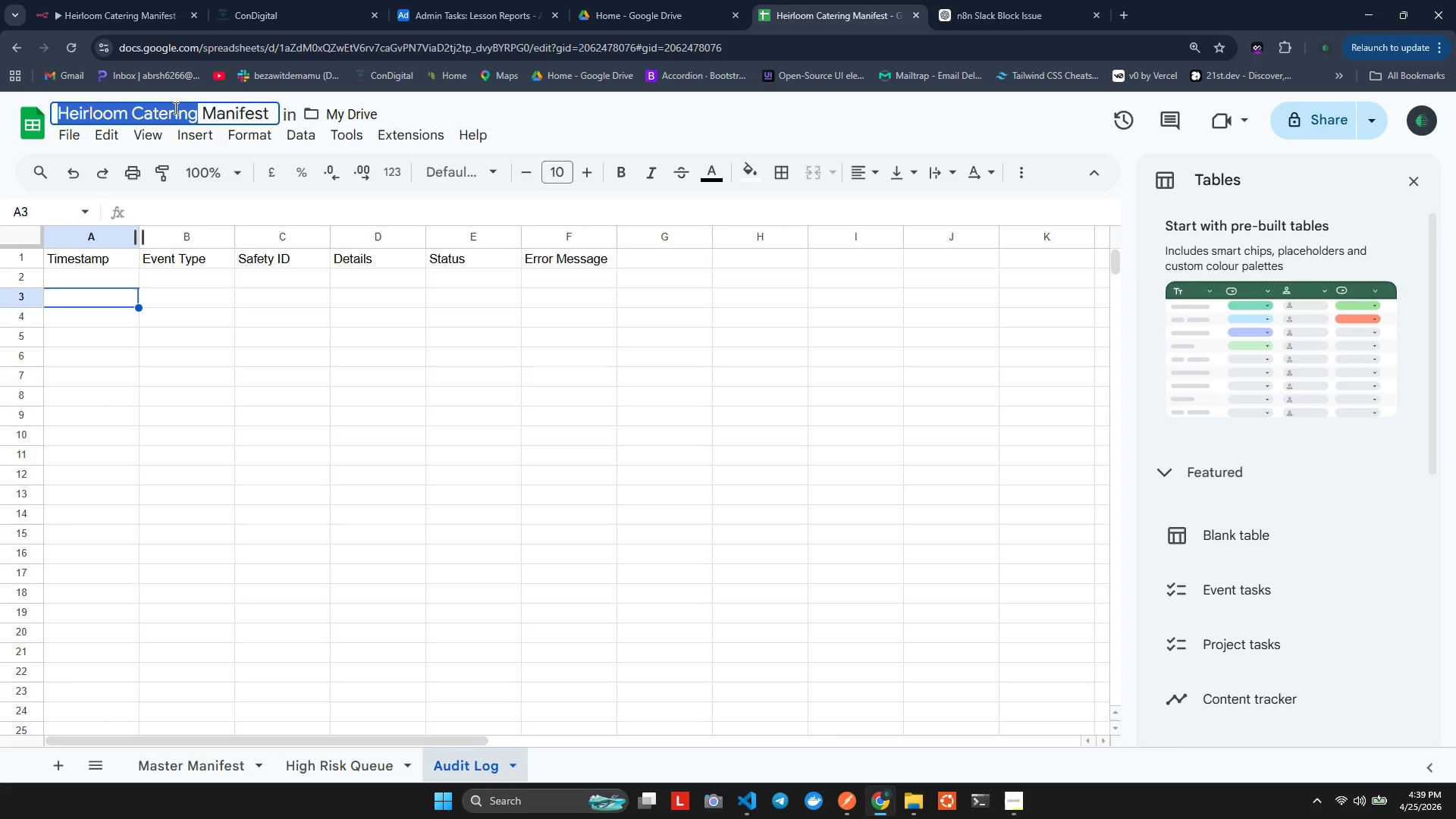 
key(Control+C)
 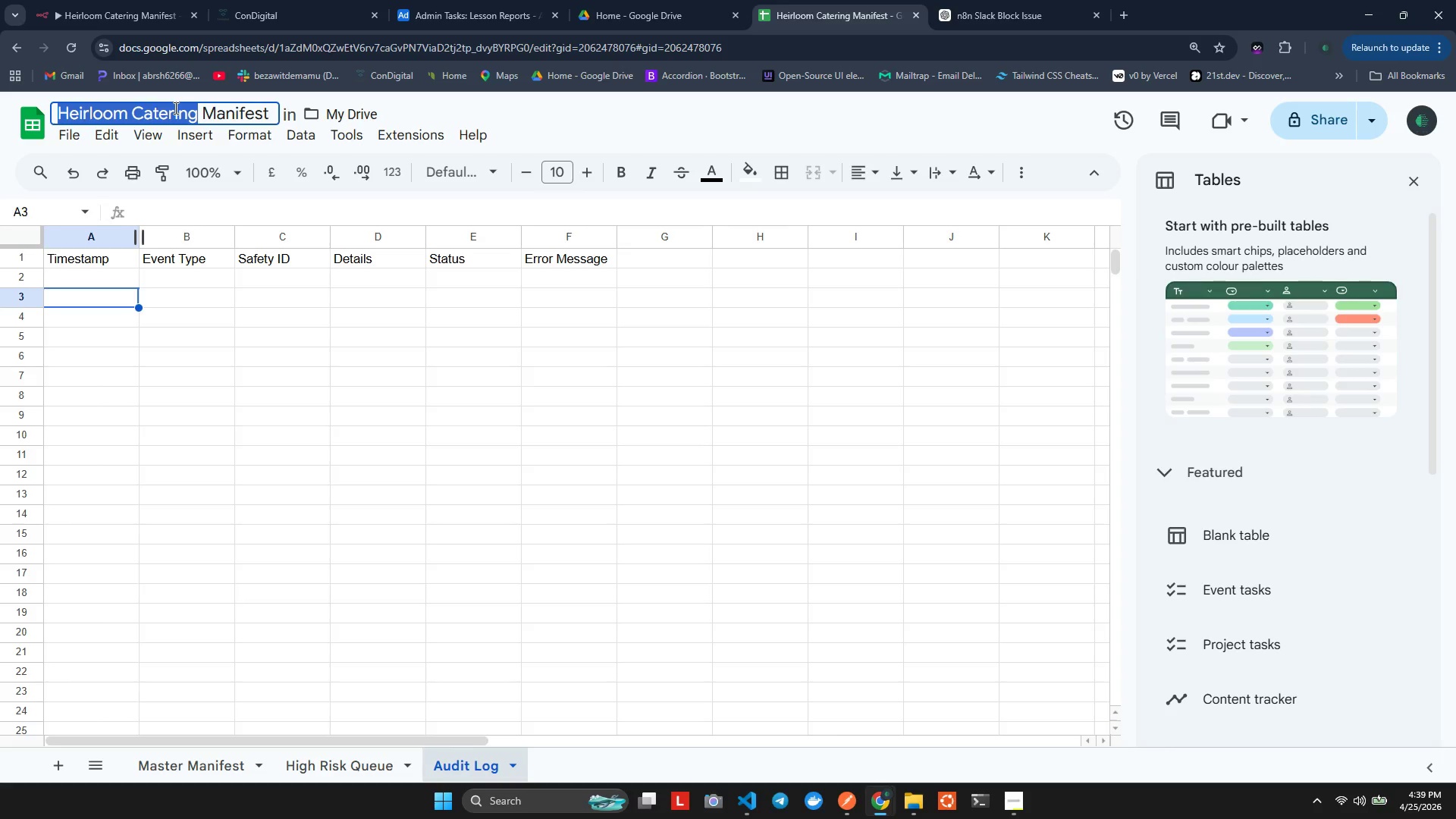 
key(Alt+Tab)
 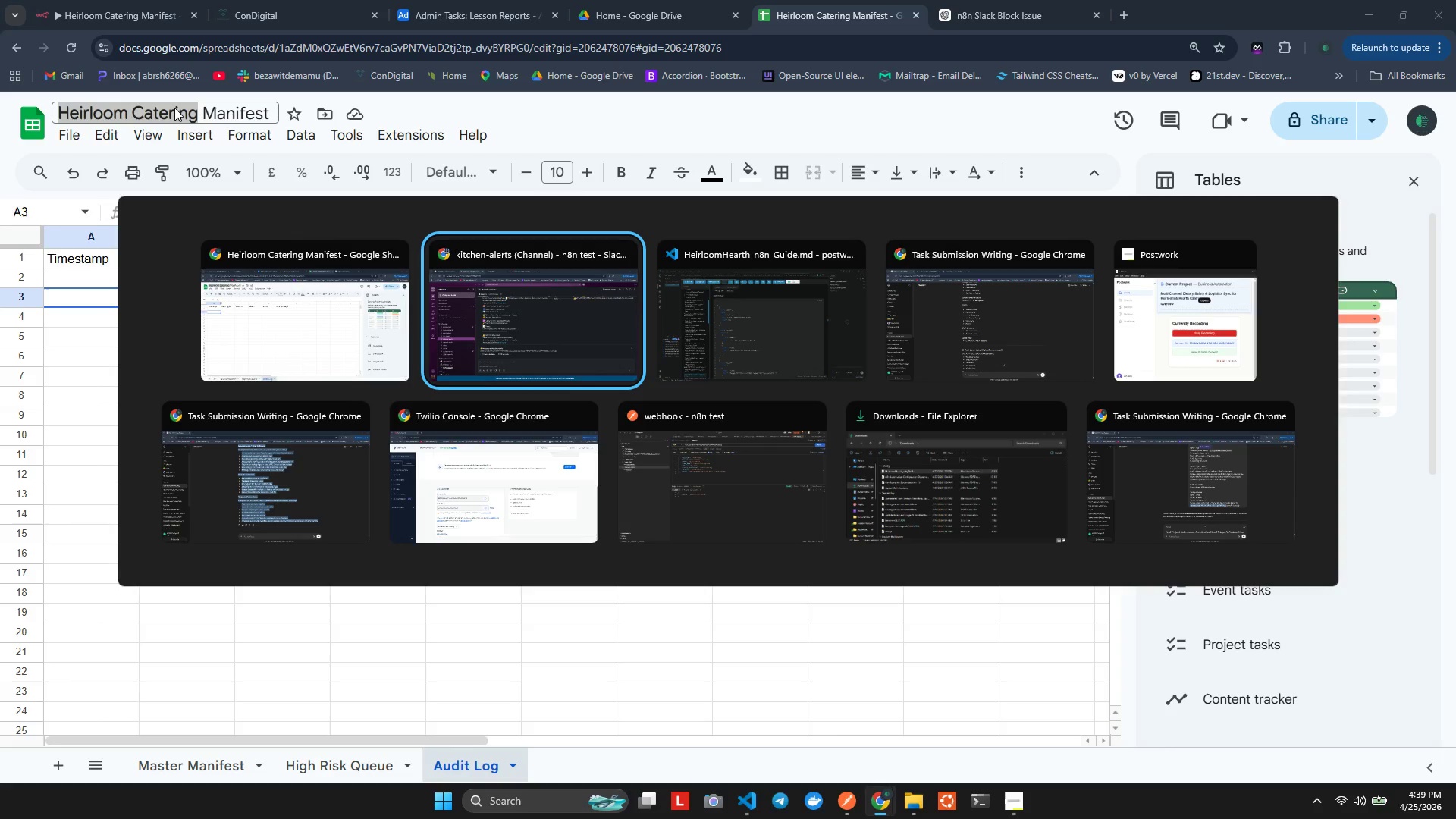 
key(Alt+Tab)
 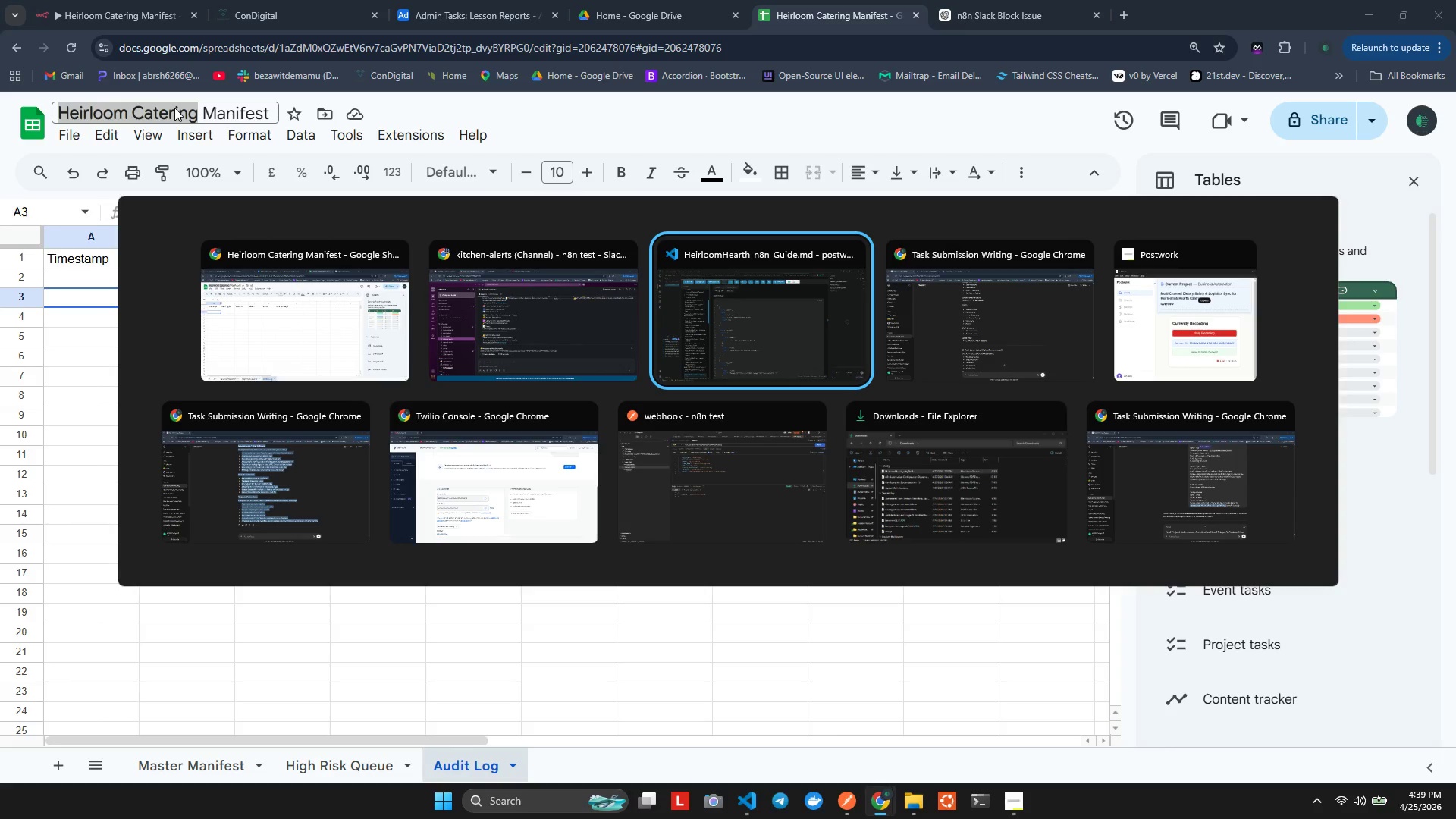 
key(Alt+ArrowLeft)
 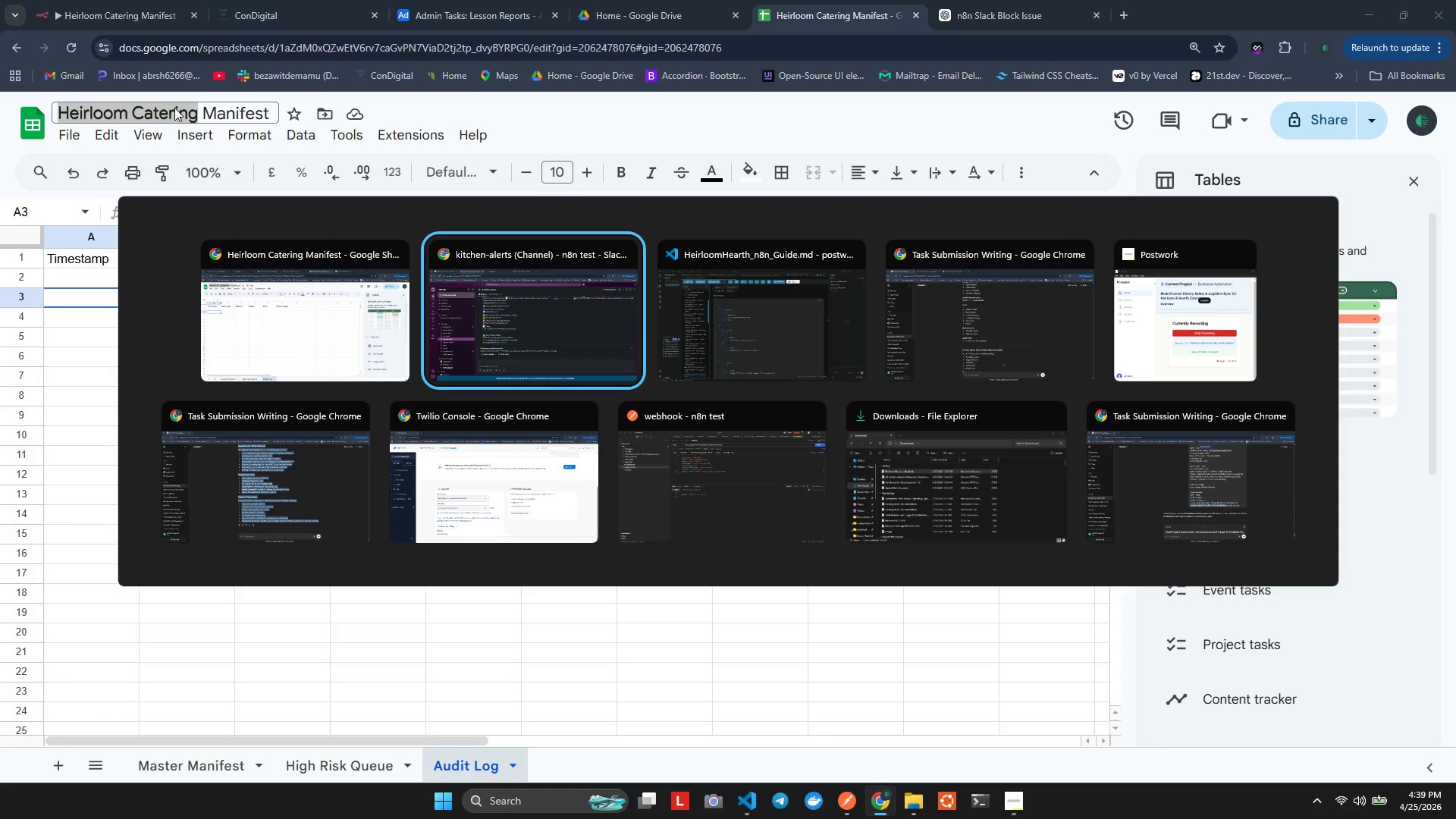 
key(Alt+ArrowLeft)
 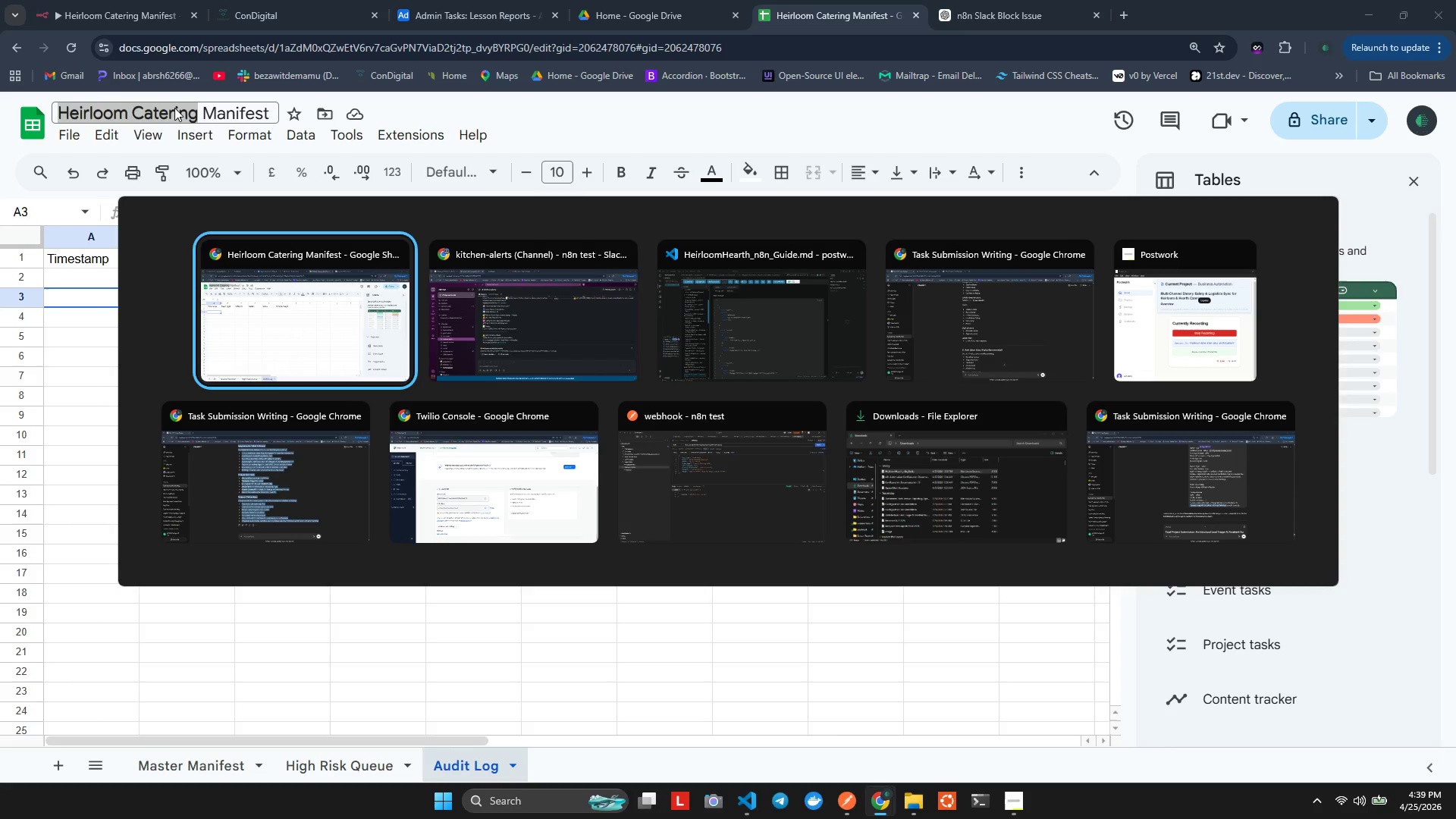 
key(Alt+Tab)
 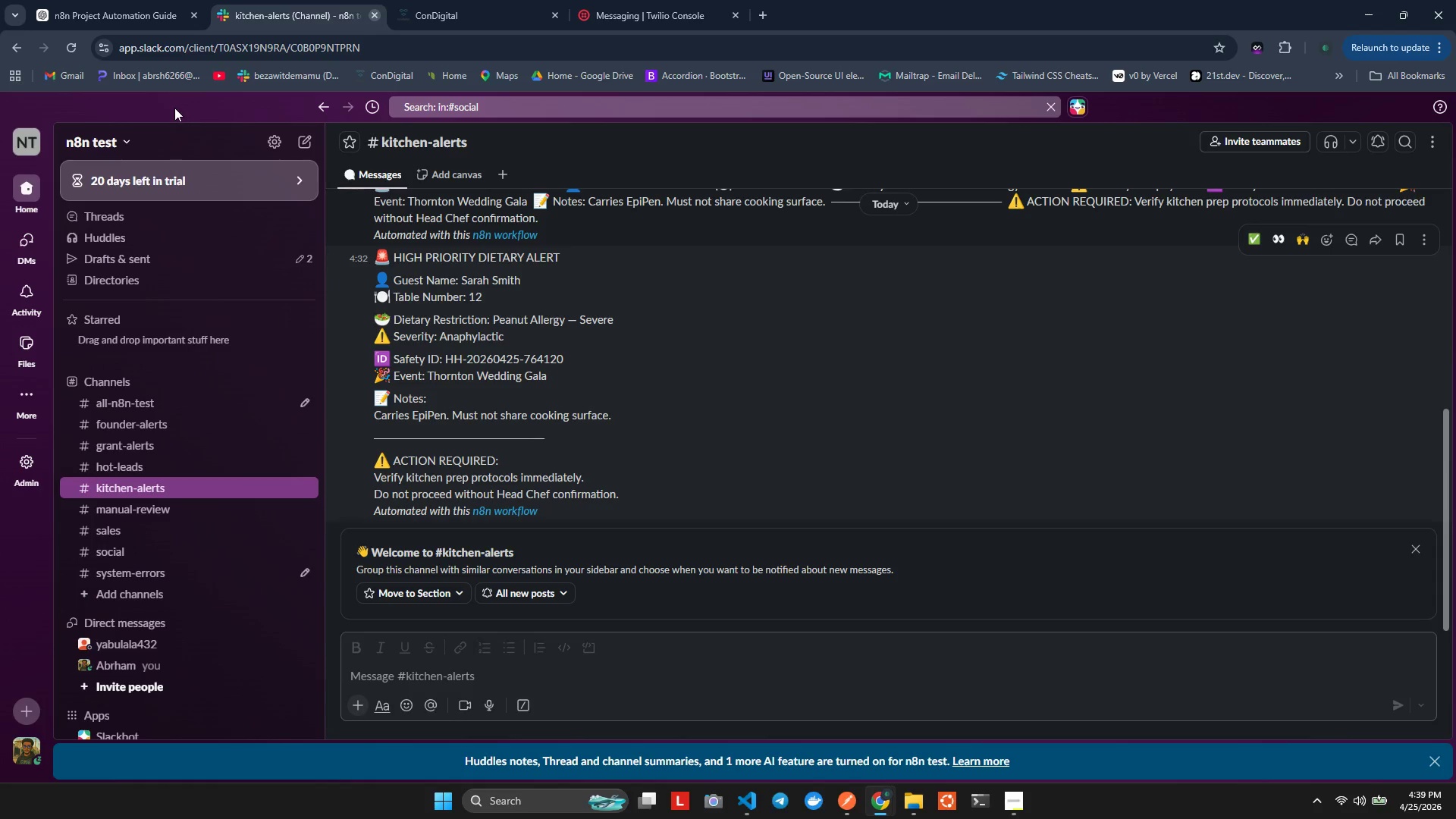 
left_click([665, 0])
 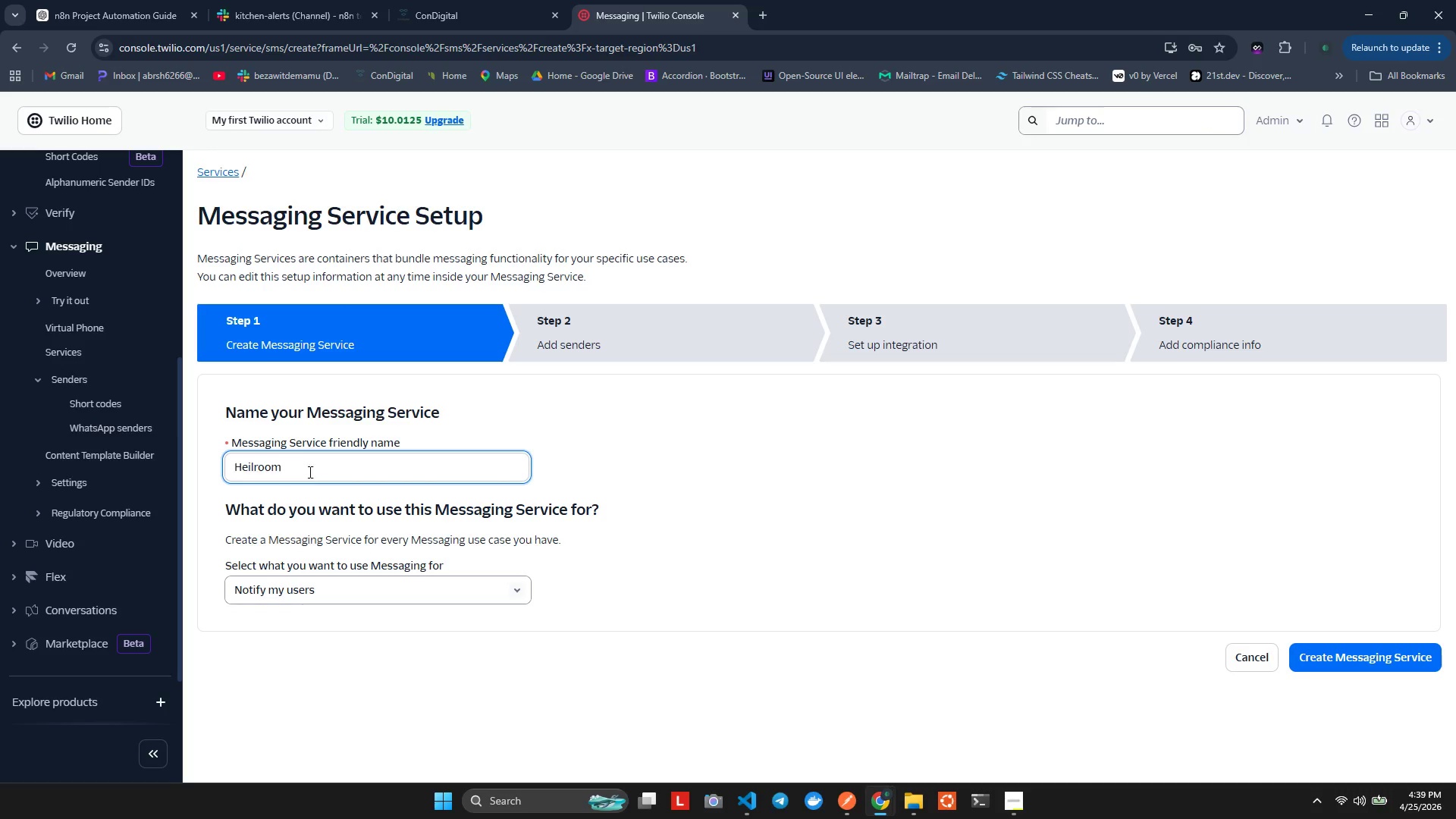 
double_click([320, 463])
 